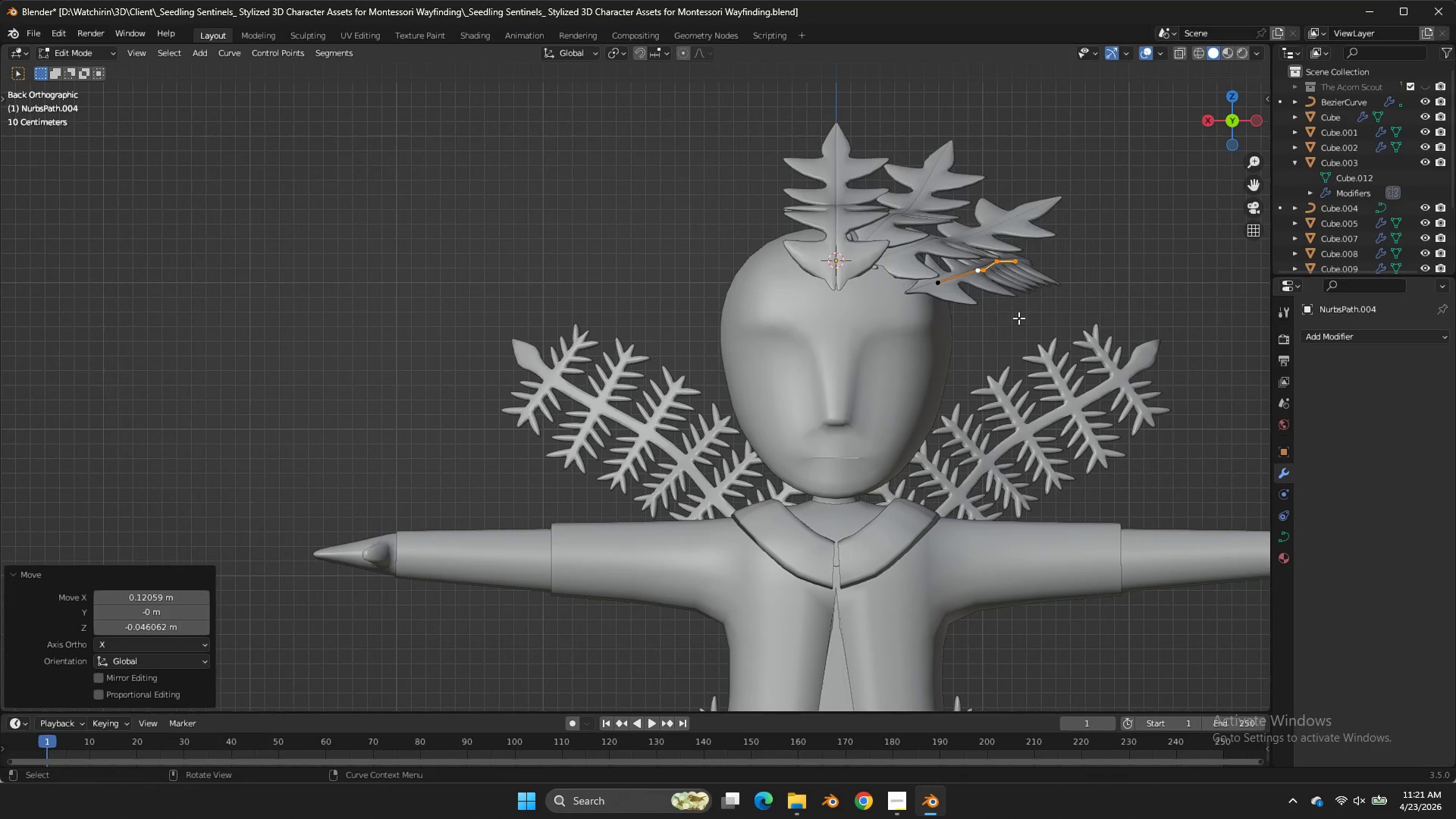 
double_click([921, 331])
 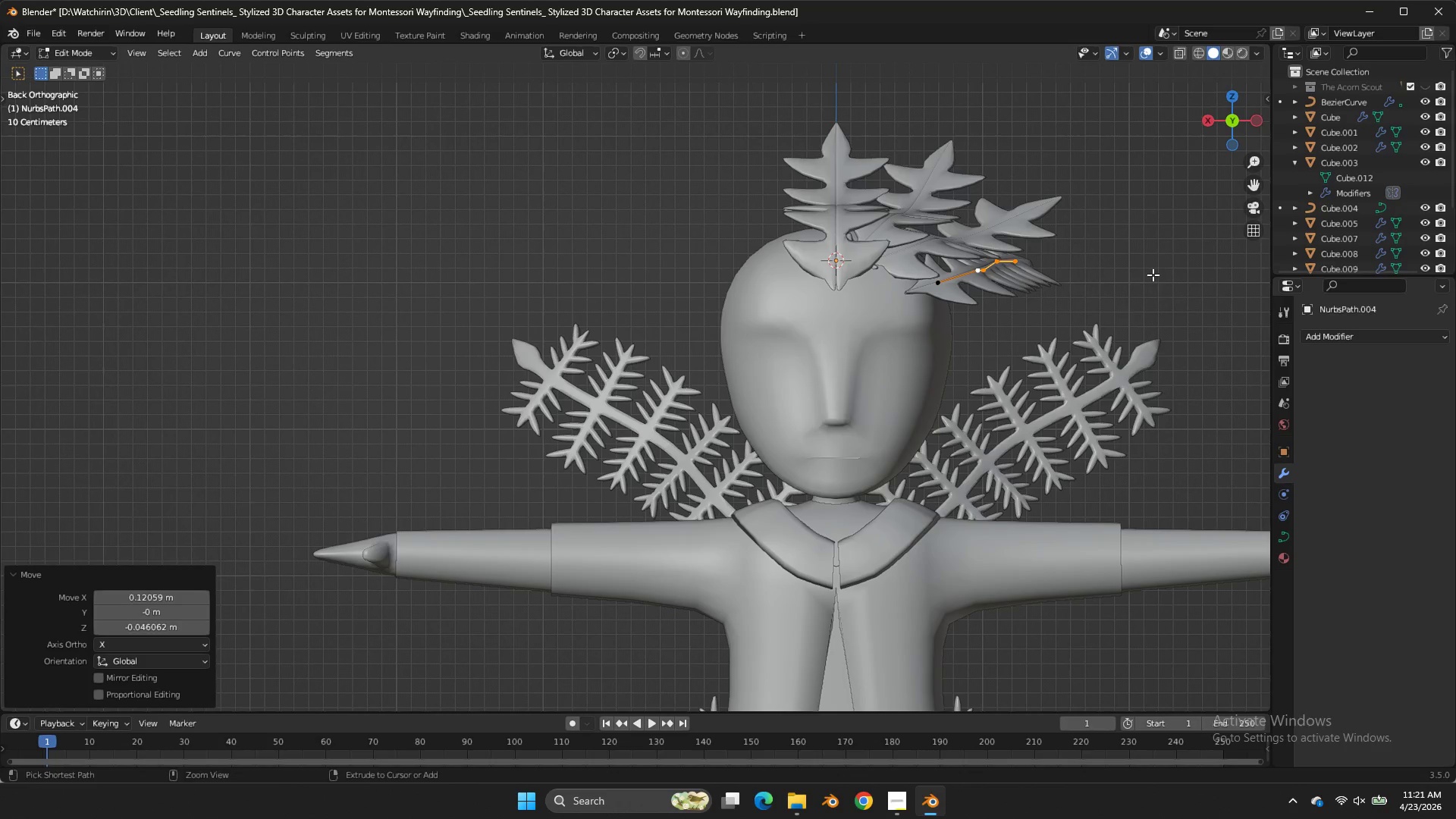 
key(Control+T)
 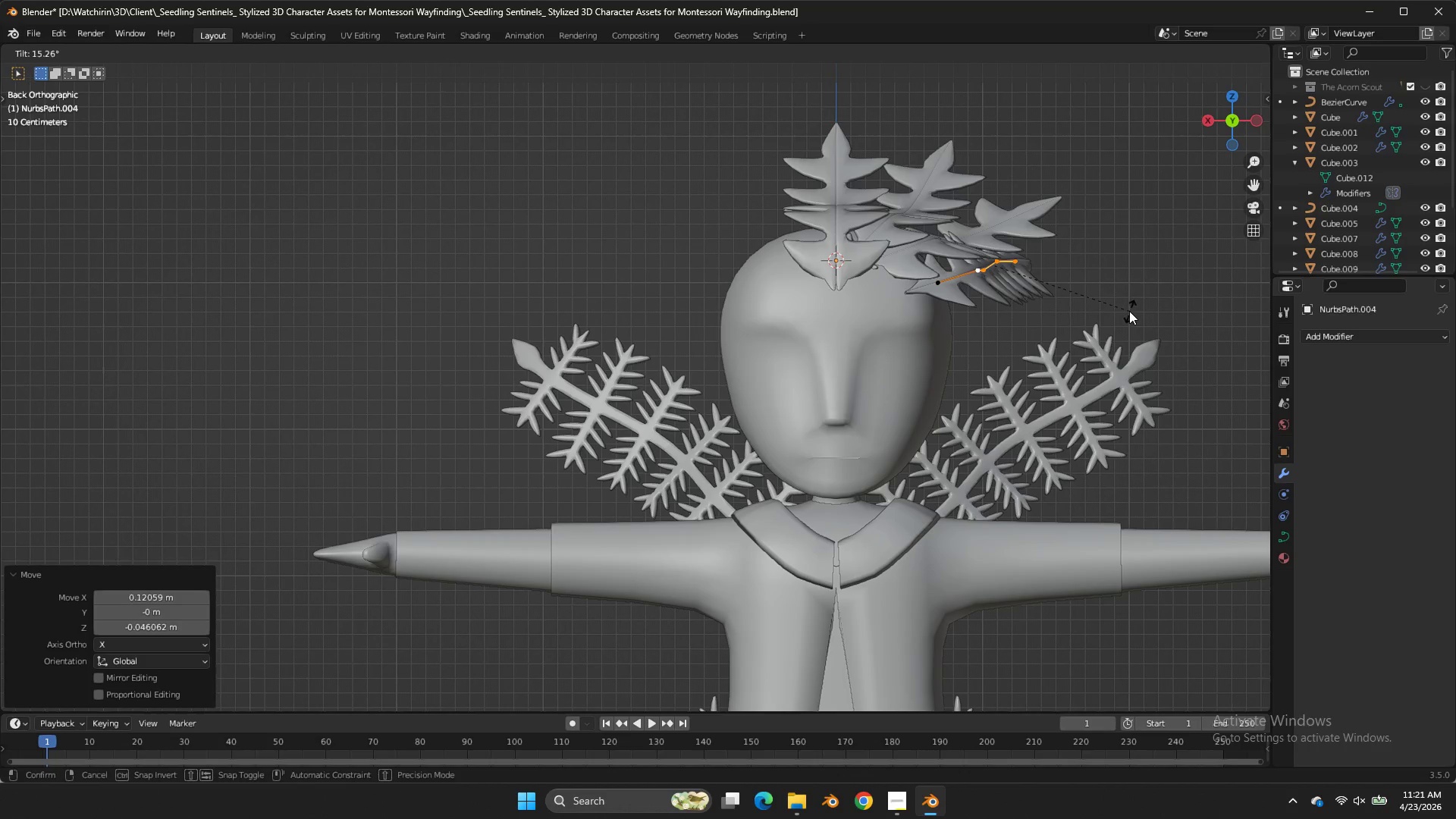 
double_click([1126, 313])
 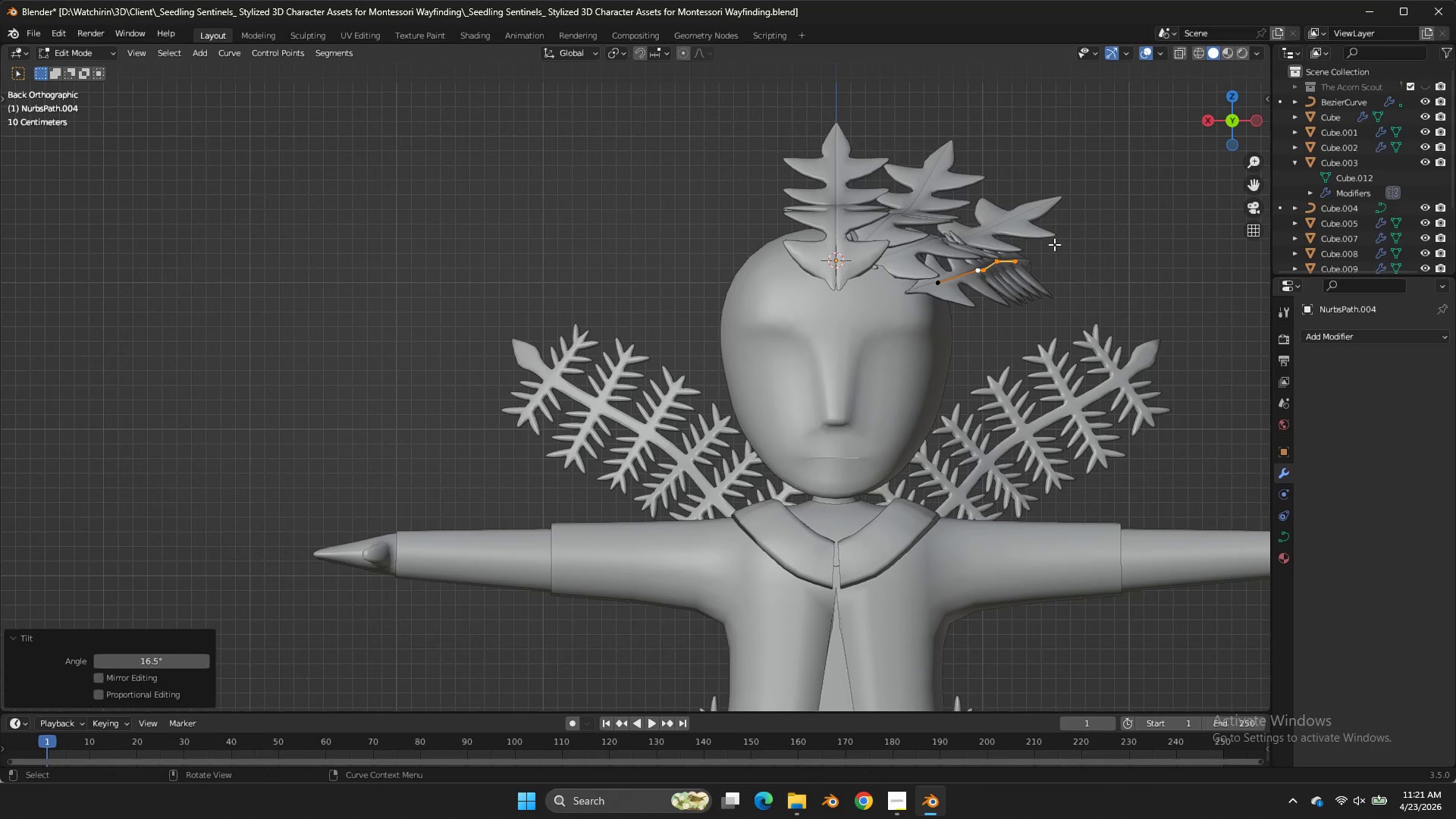 
triple_click([1054, 244])
 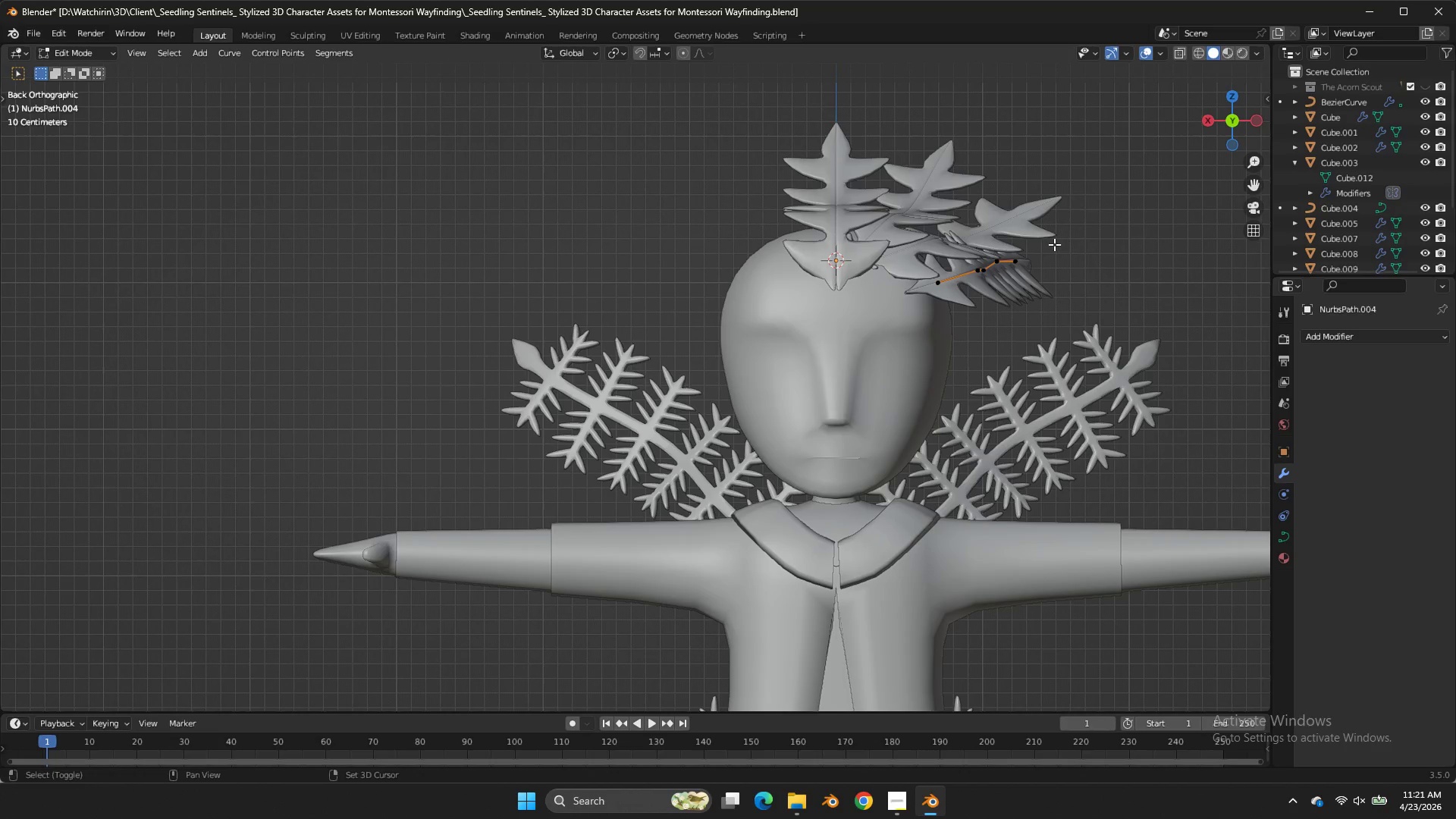 
key(G)
 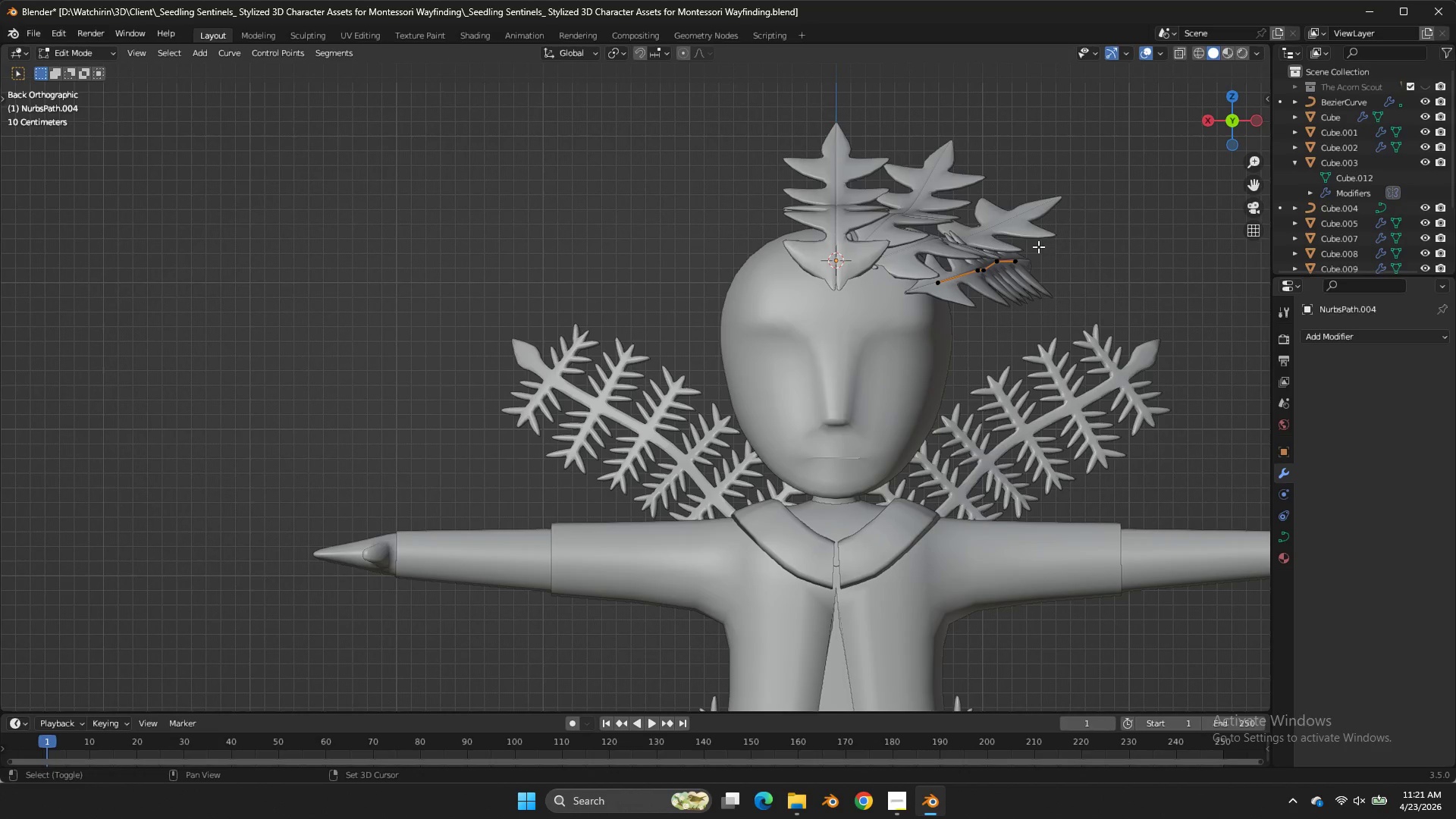 
key(Shift+ShiftLeft)
 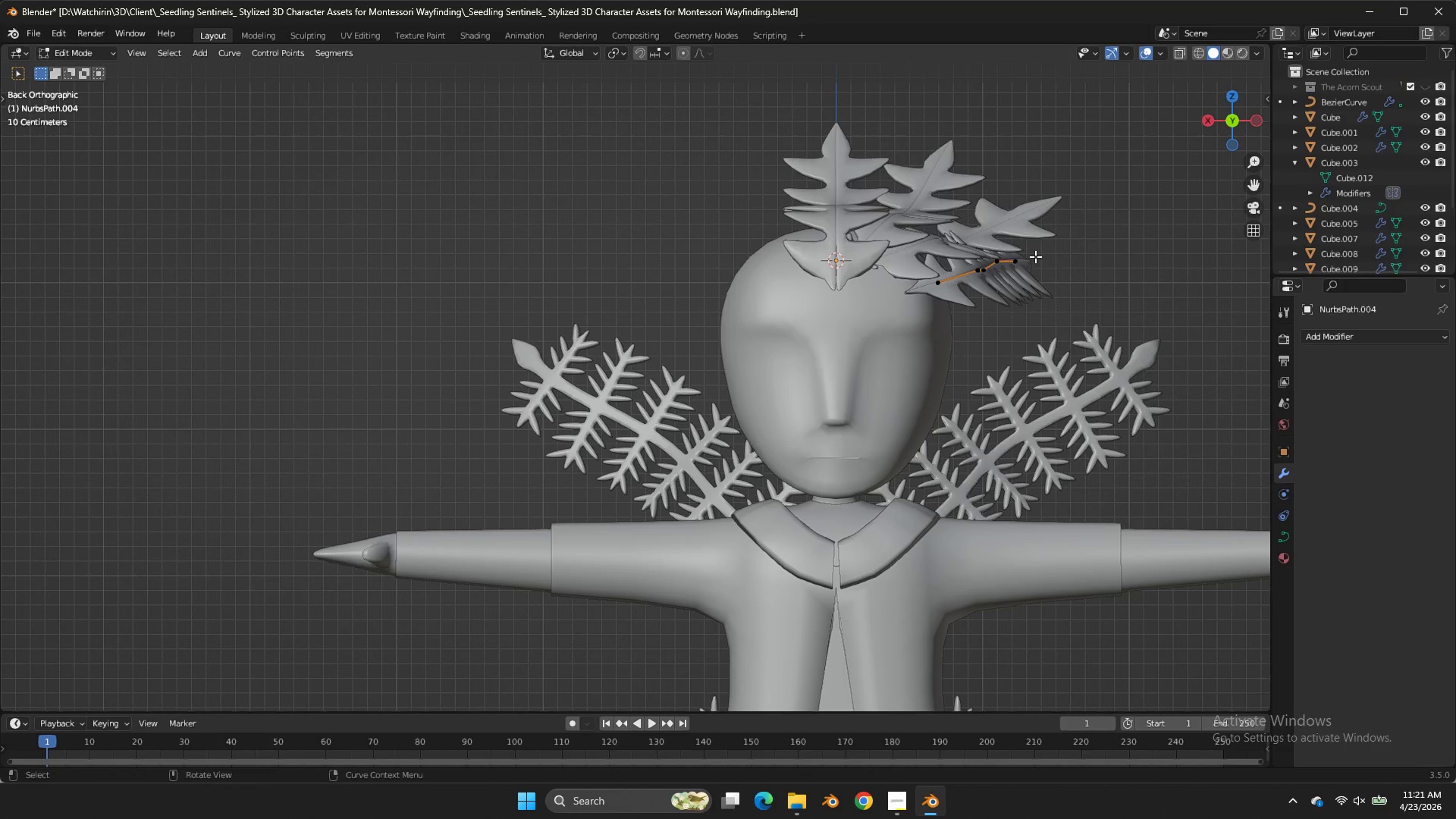 
double_click([1035, 256])
 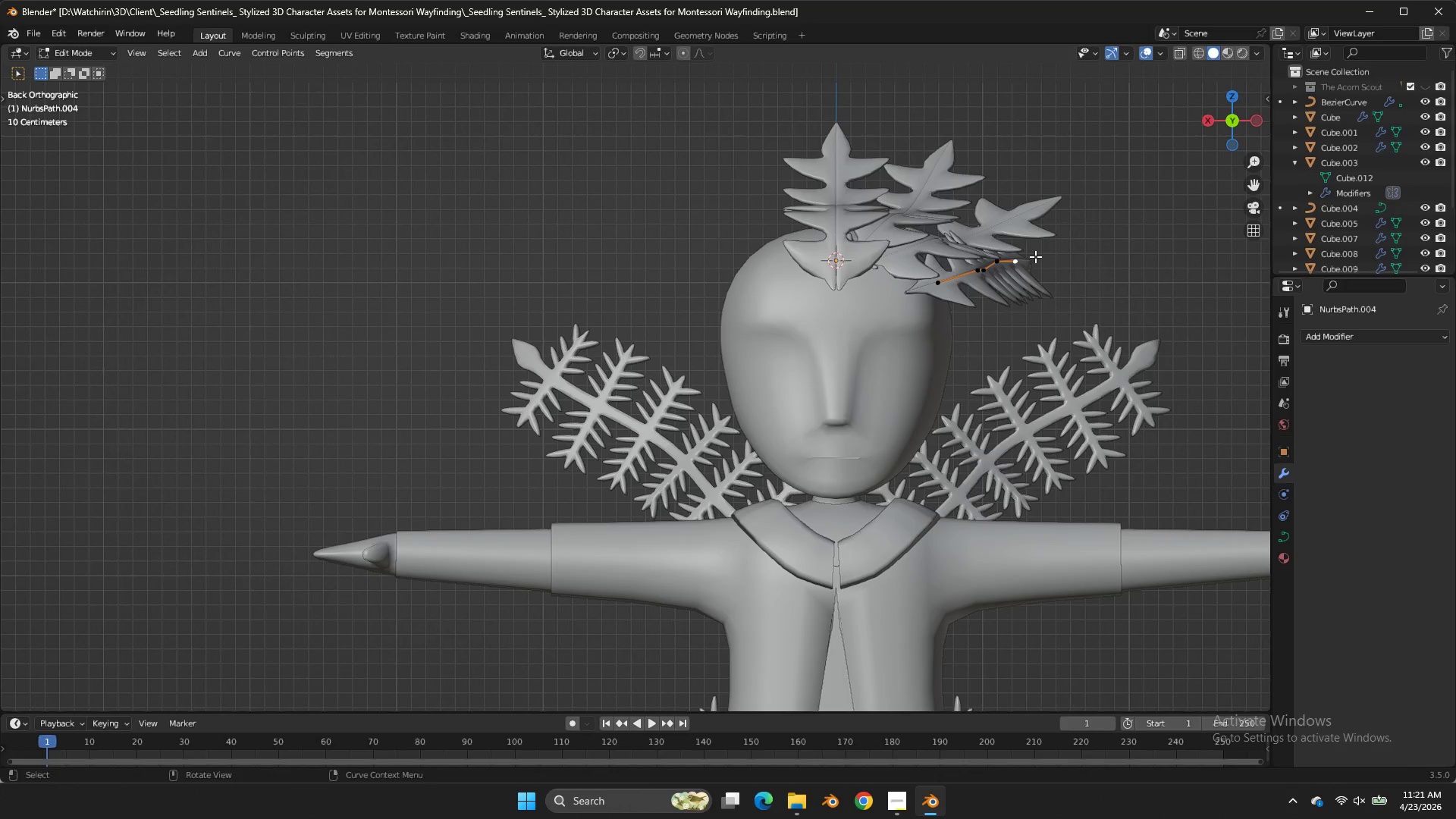 
key(G)
 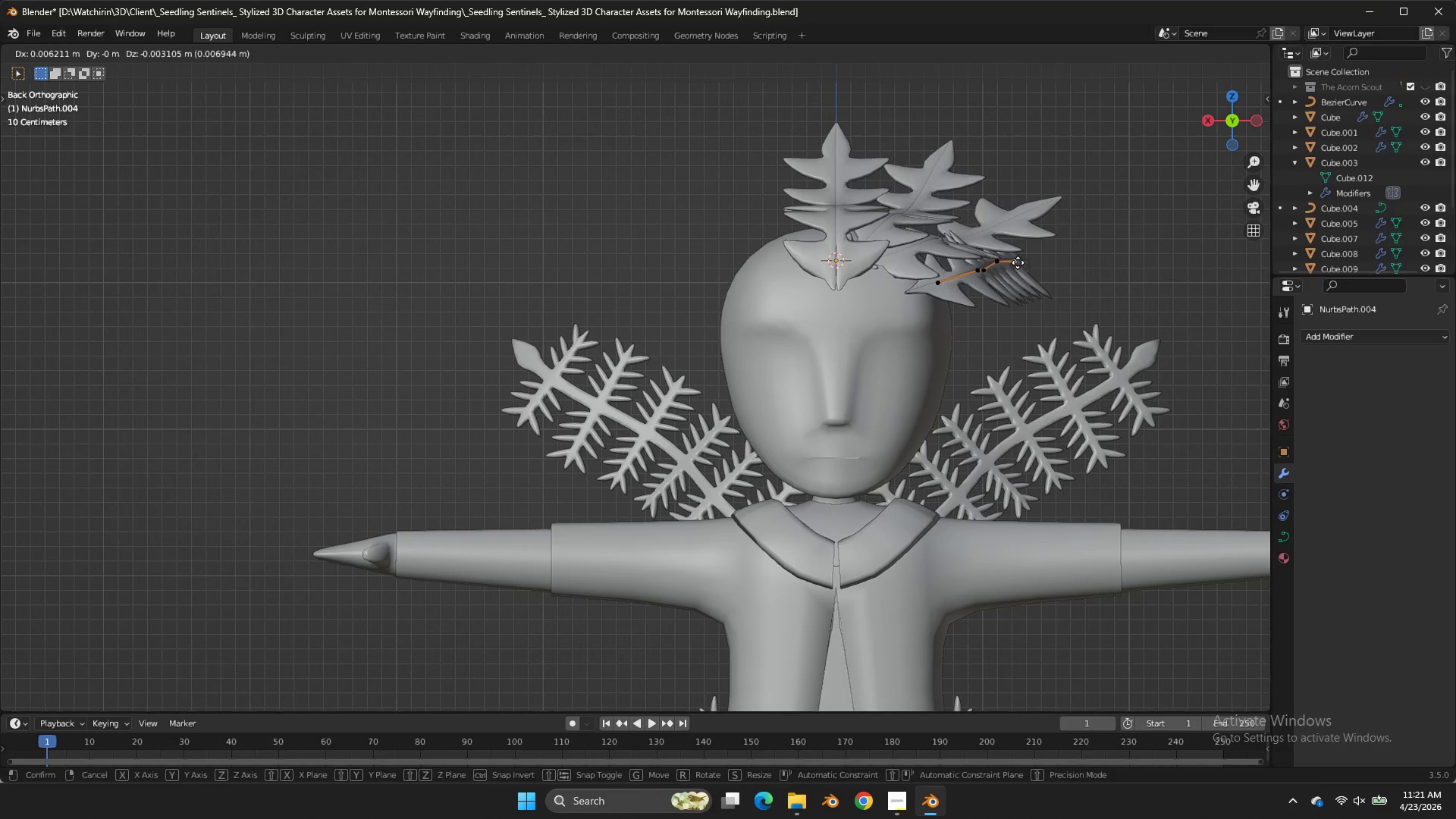 
hold_key(key=ShiftLeft, duration=0.64)
left_click([935, 271])
 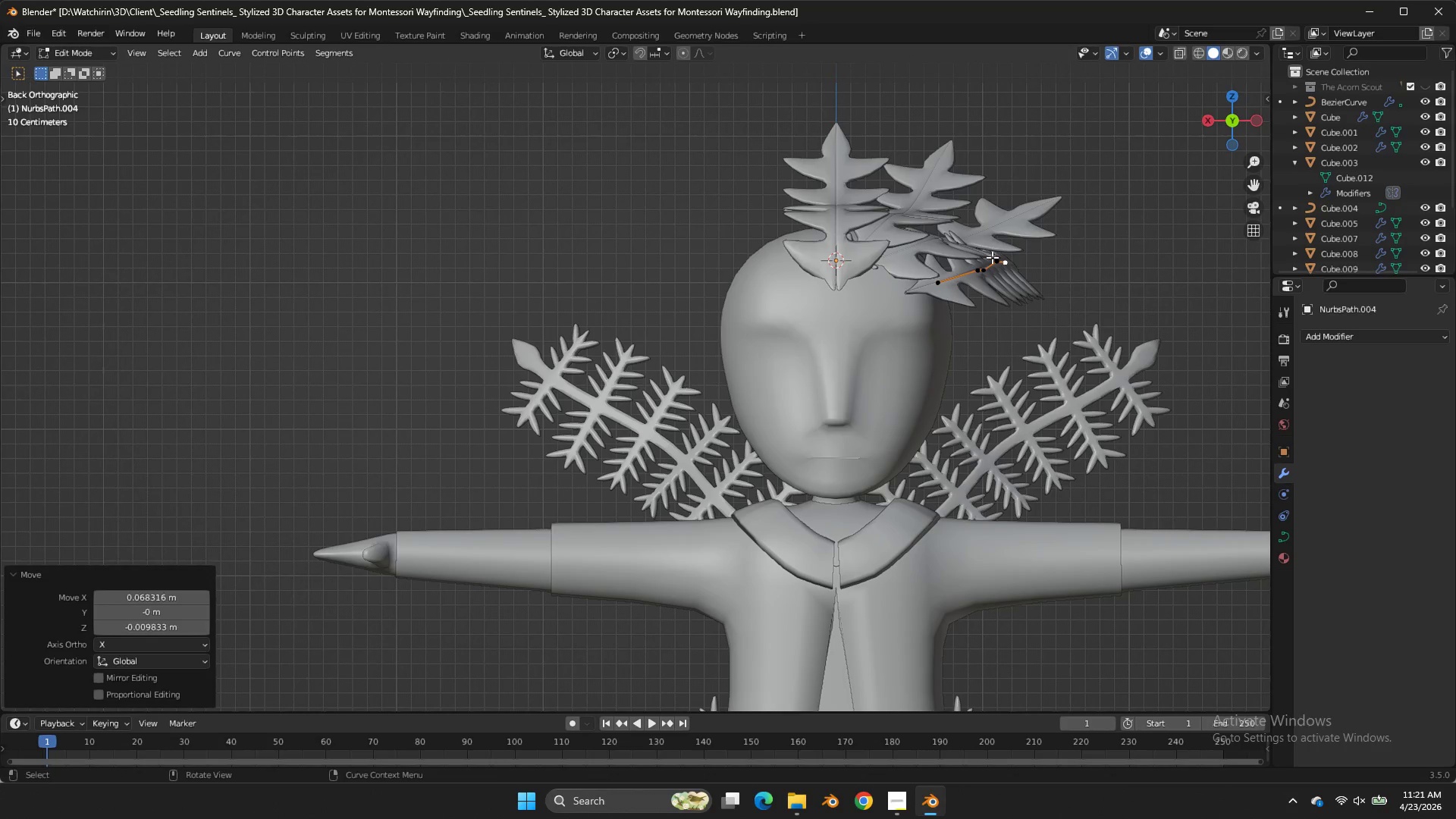 
double_click([992, 257])
 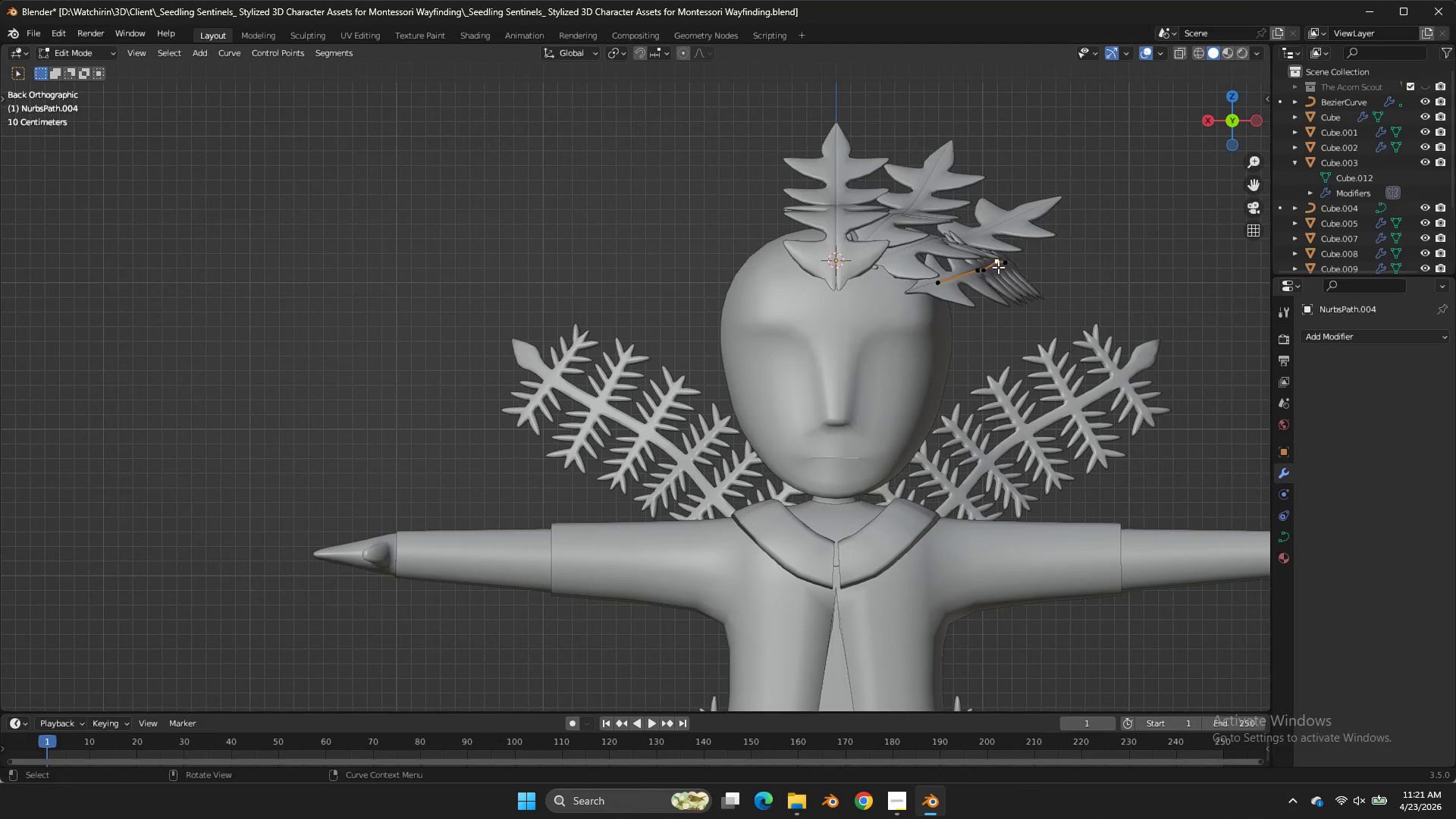 
key(G)
 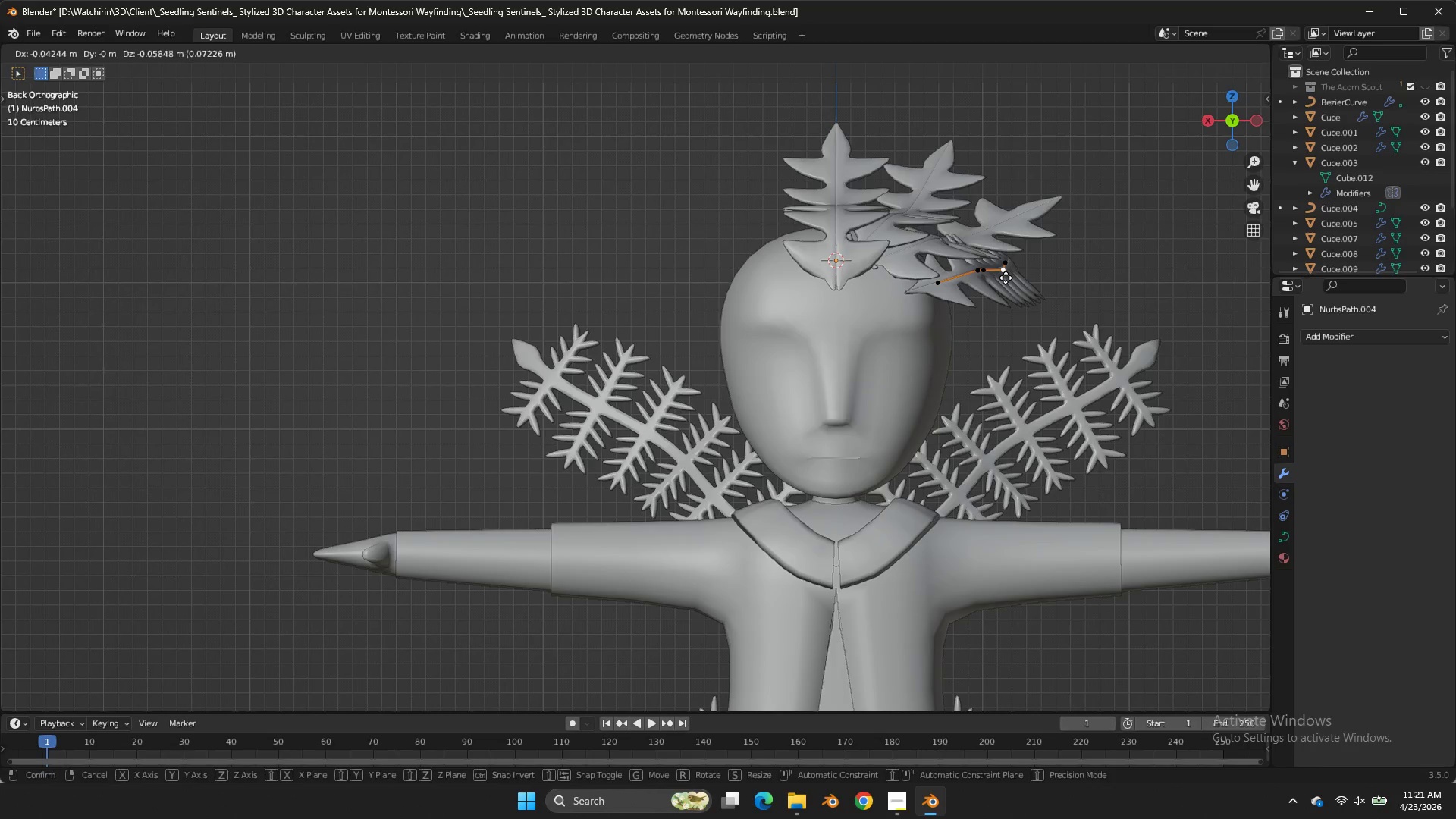 
hold_key(key=ShiftLeft, duration=0.45)
 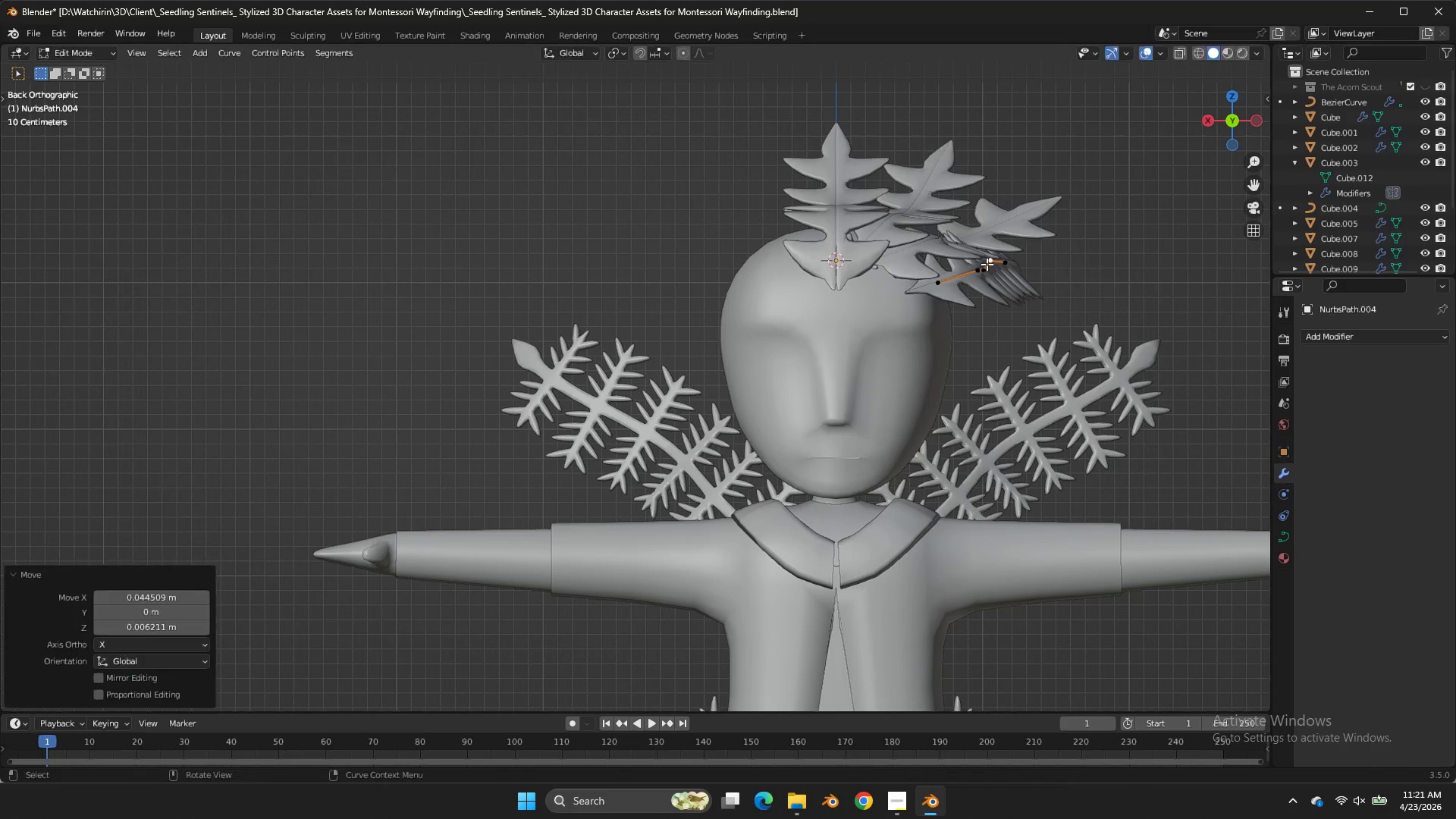 
left_click([987, 265])
 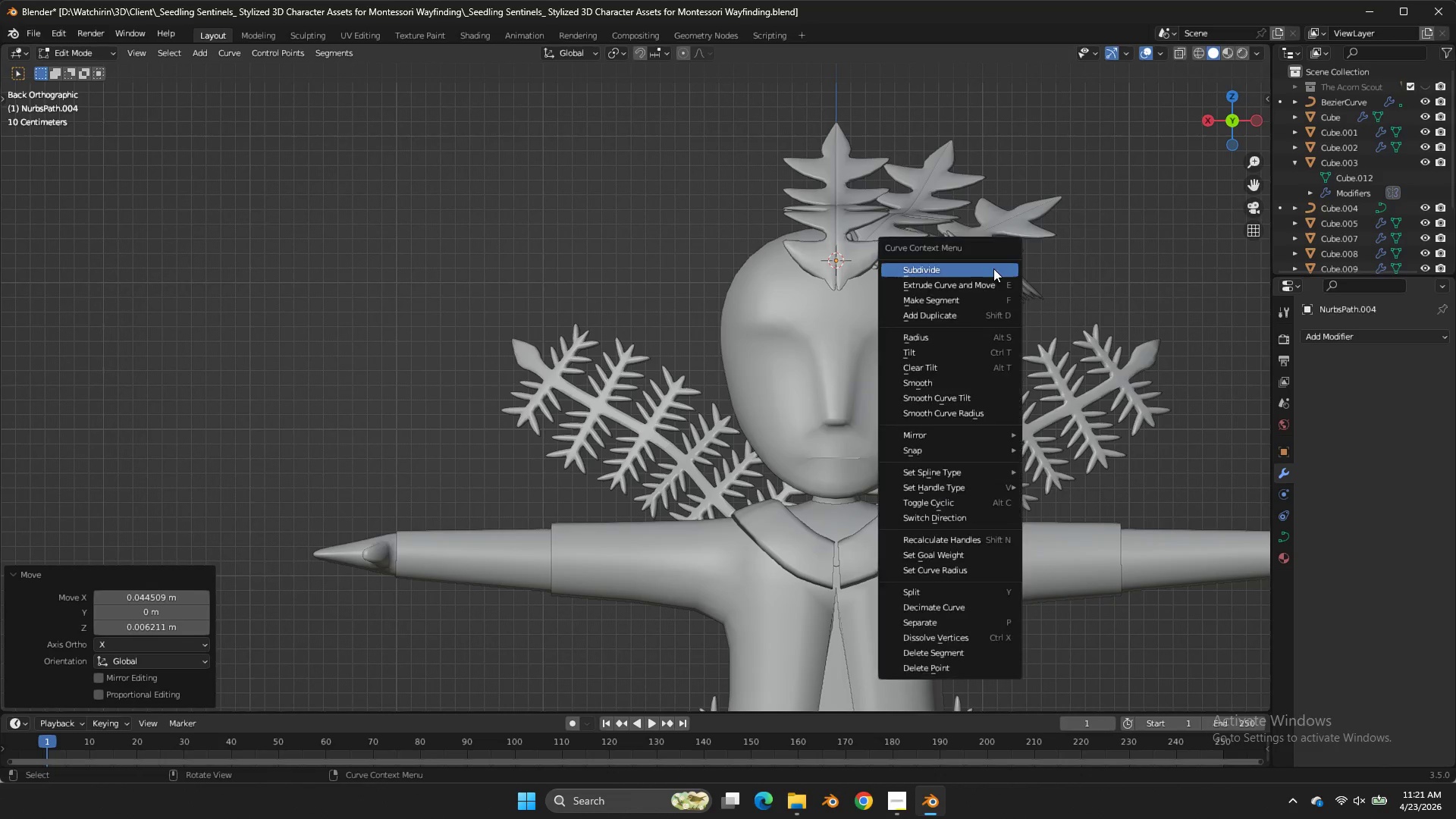 
right_click([993, 268])
 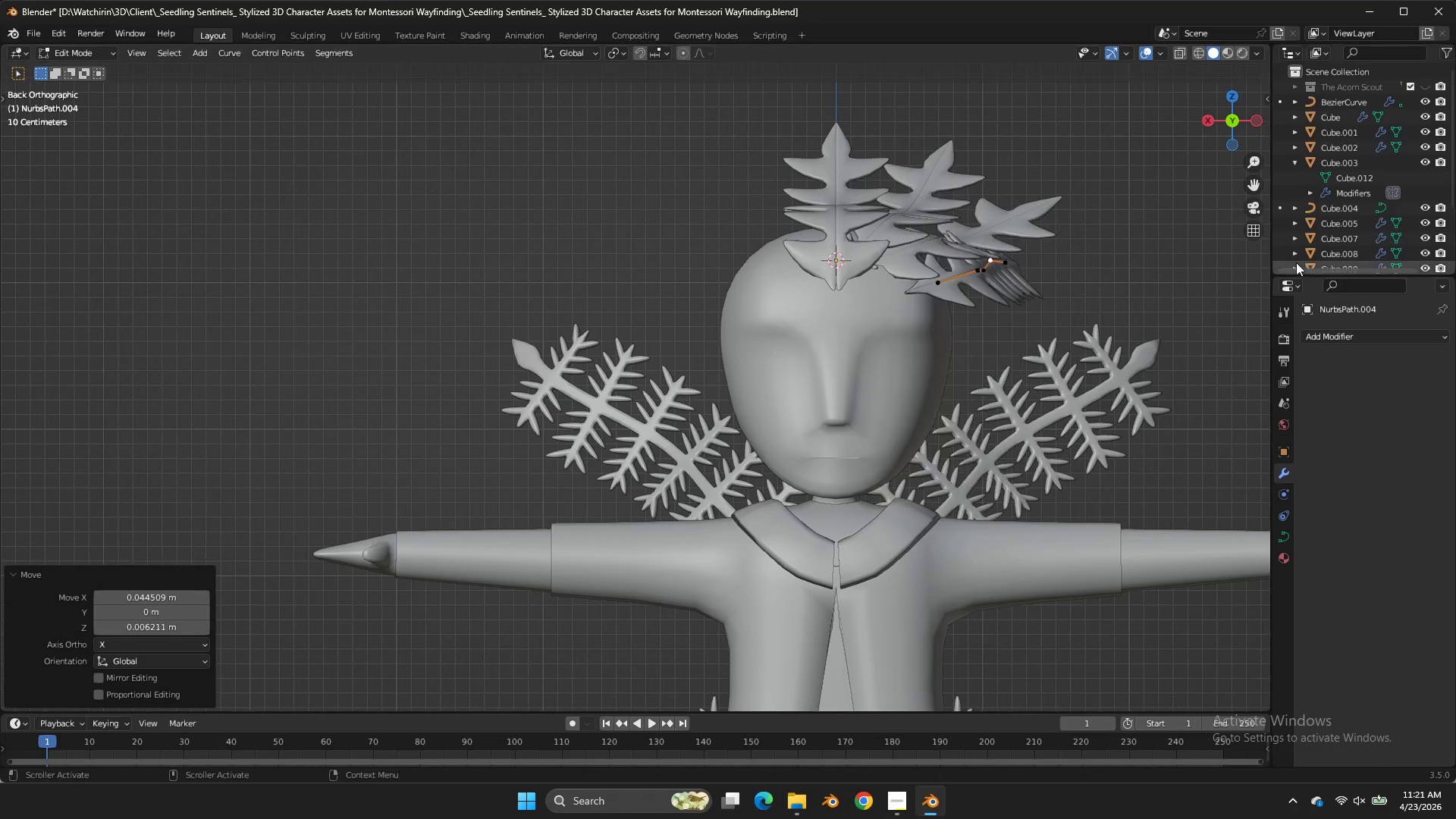 
key(Control+ControlLeft)
 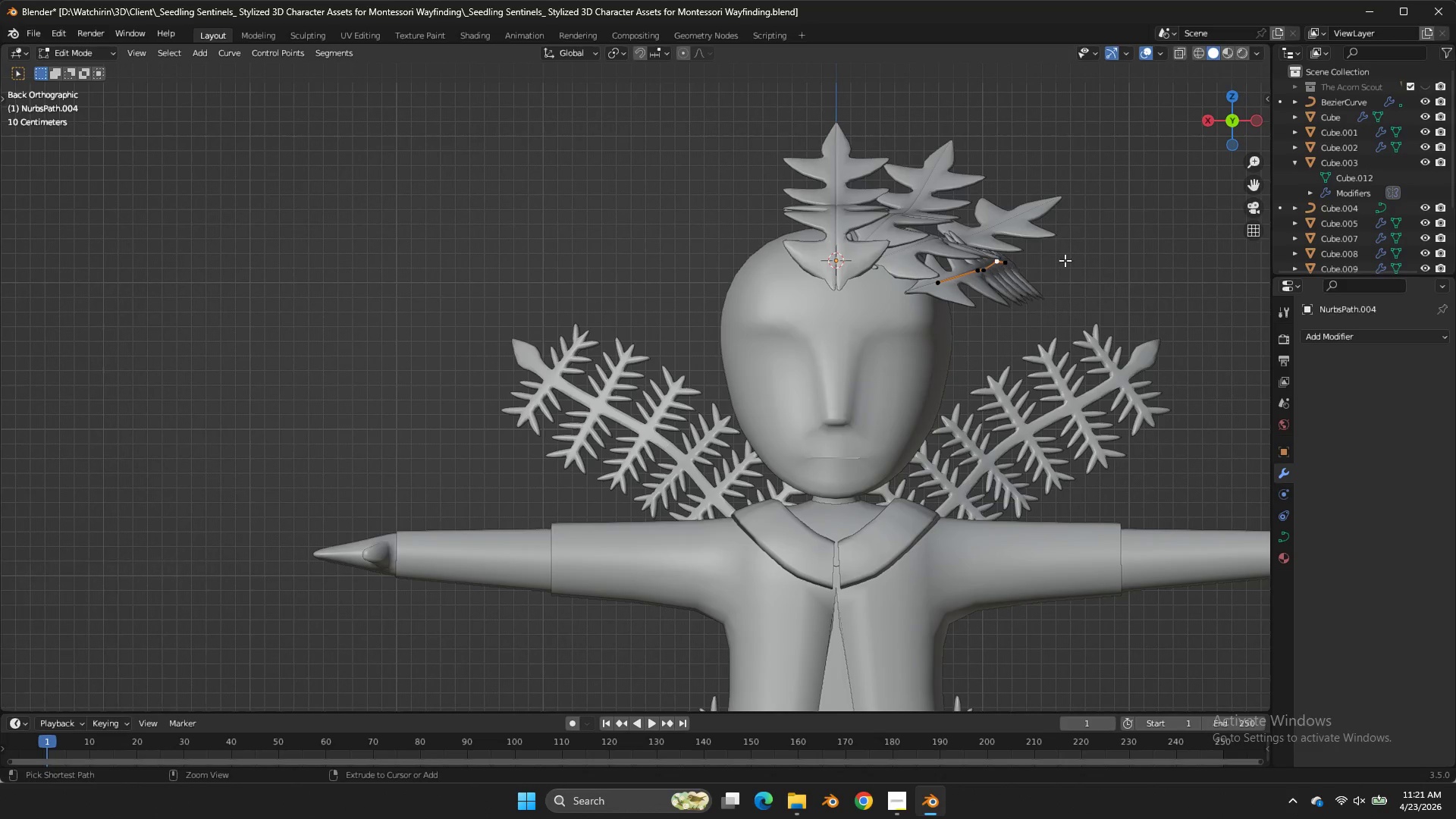 
key(Control+Z)
 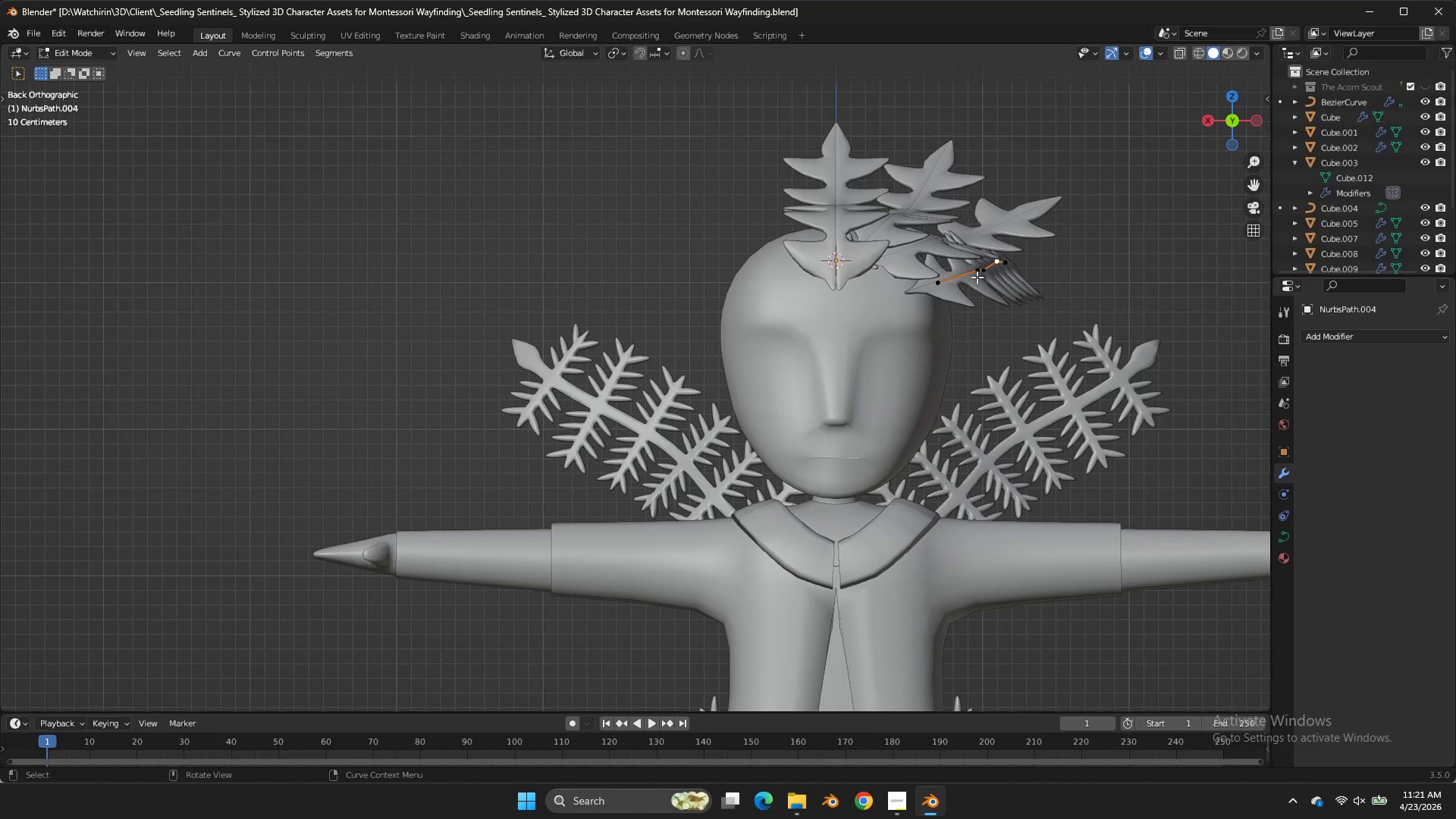 
left_click([977, 277])
 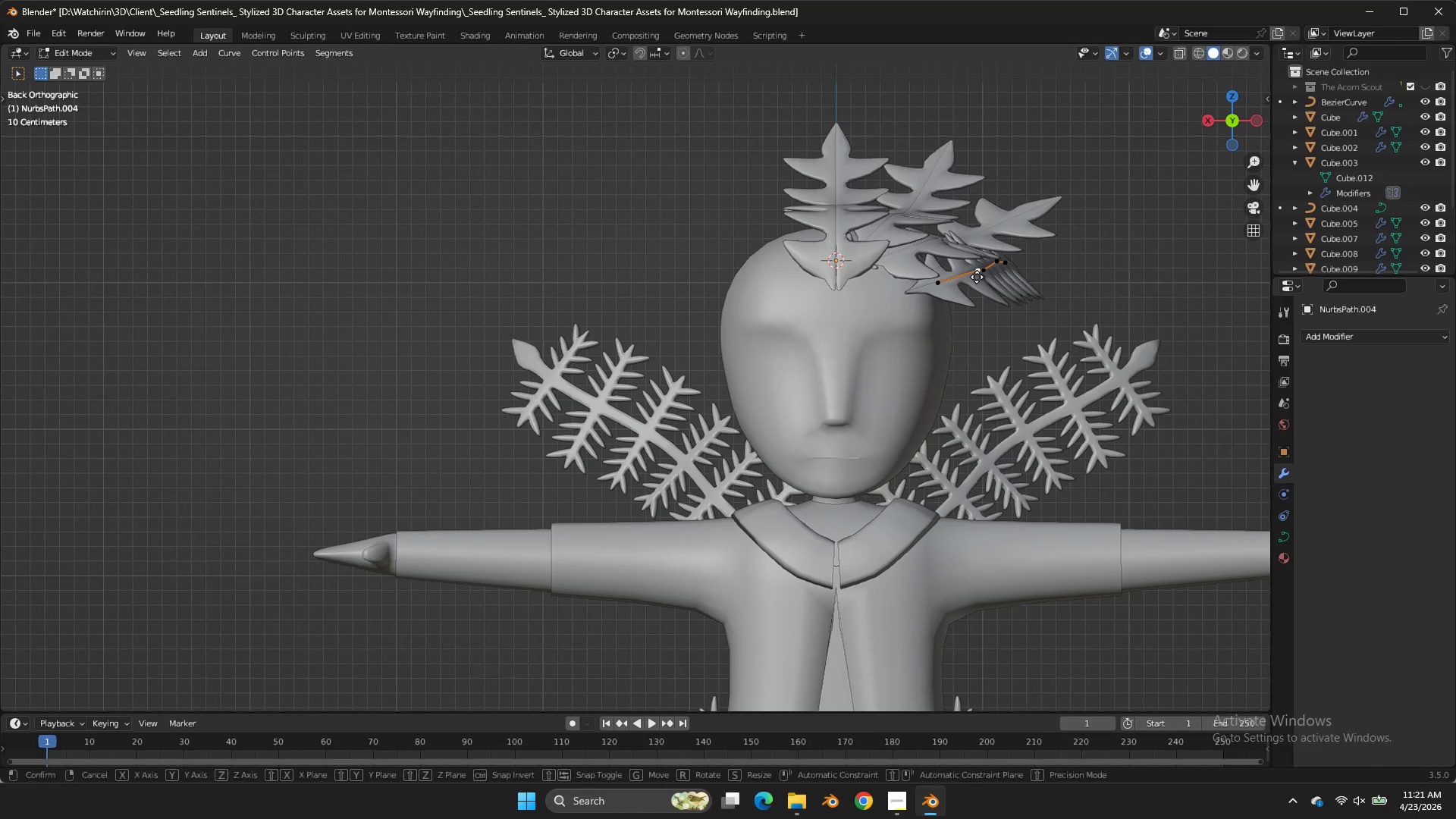 
key(G)
 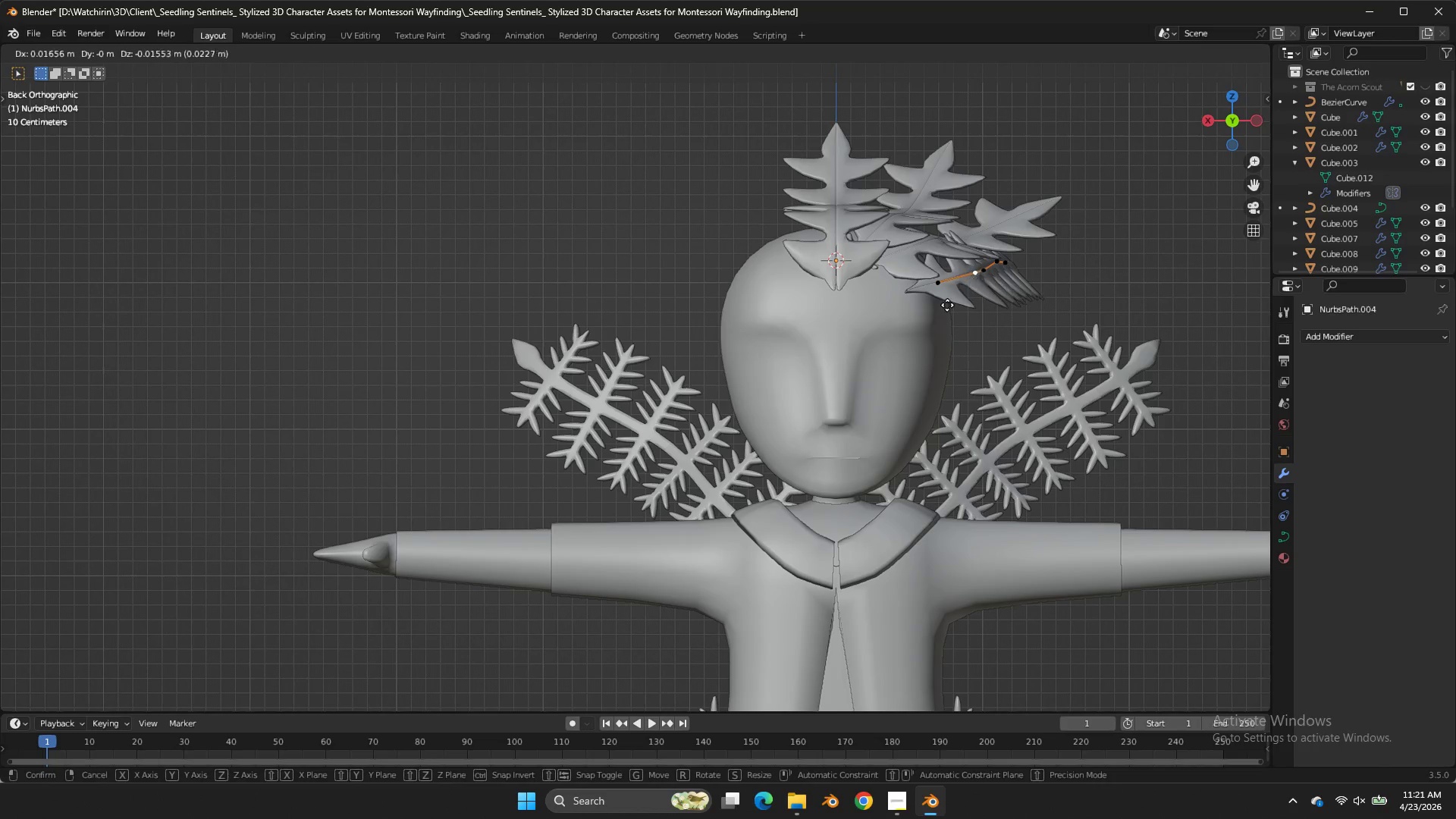 
hold_key(key=ShiftLeft, duration=0.78)
right_click([954, 307])
 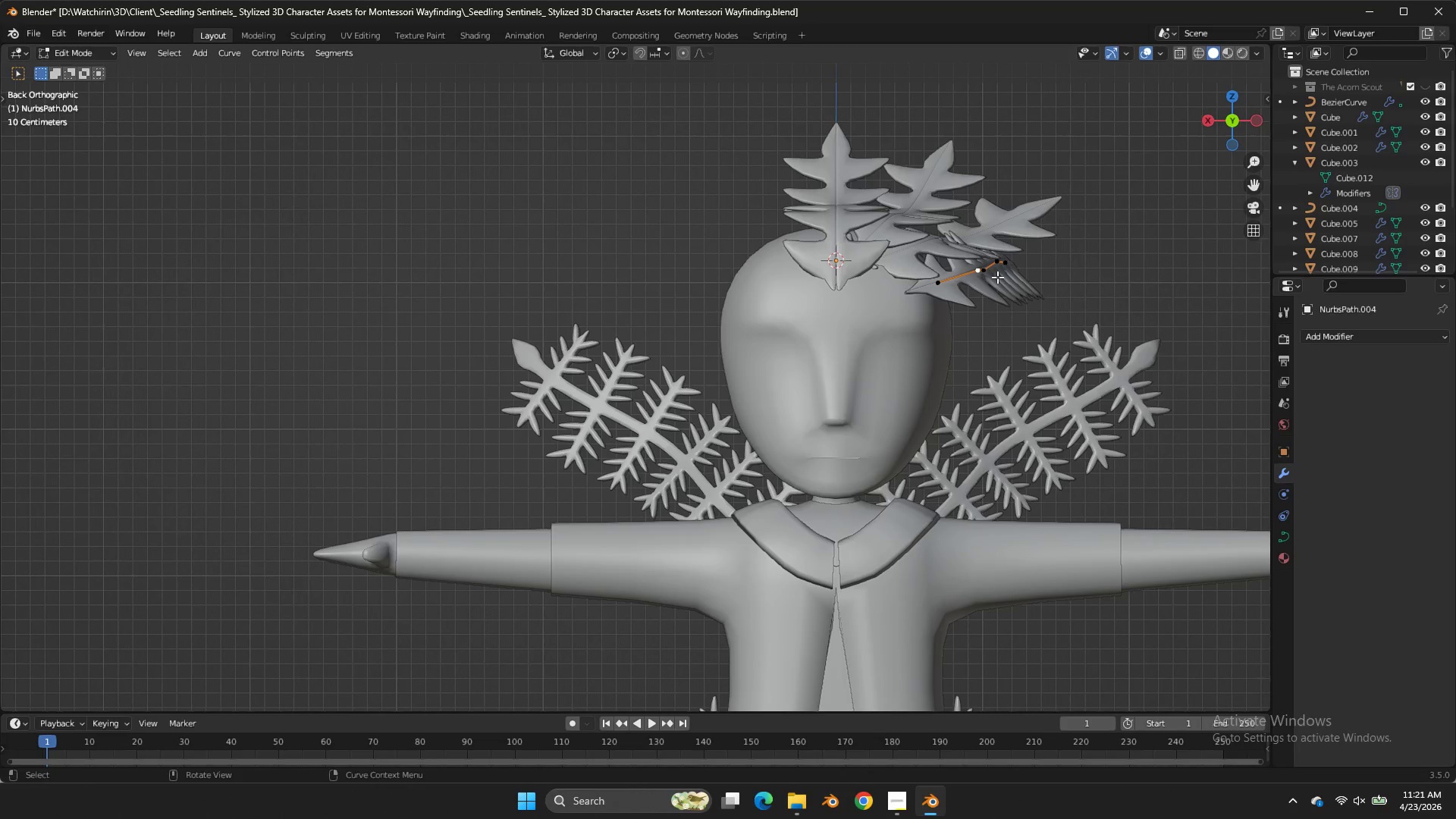 
double_click([992, 273])
 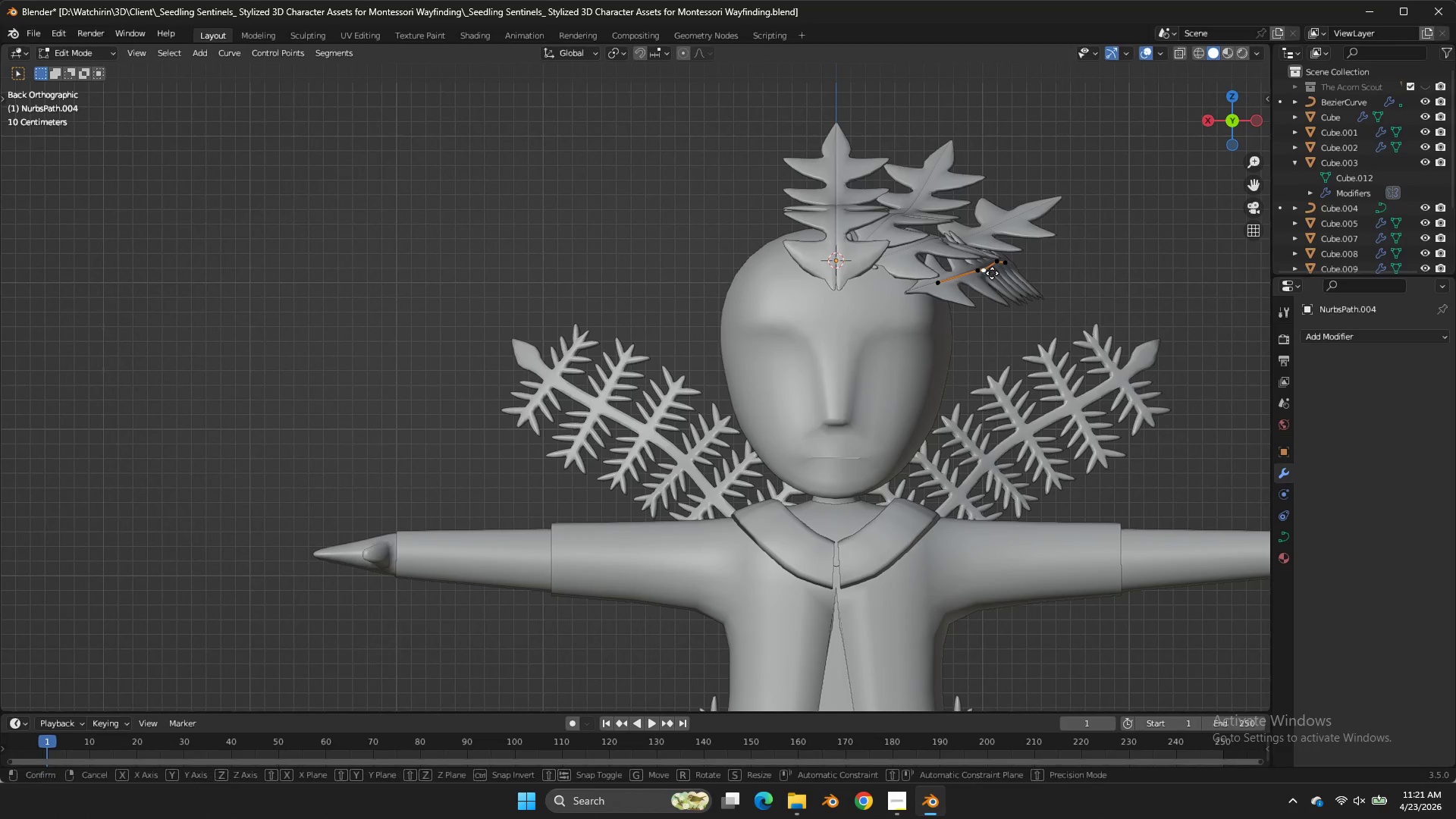 
key(G)
 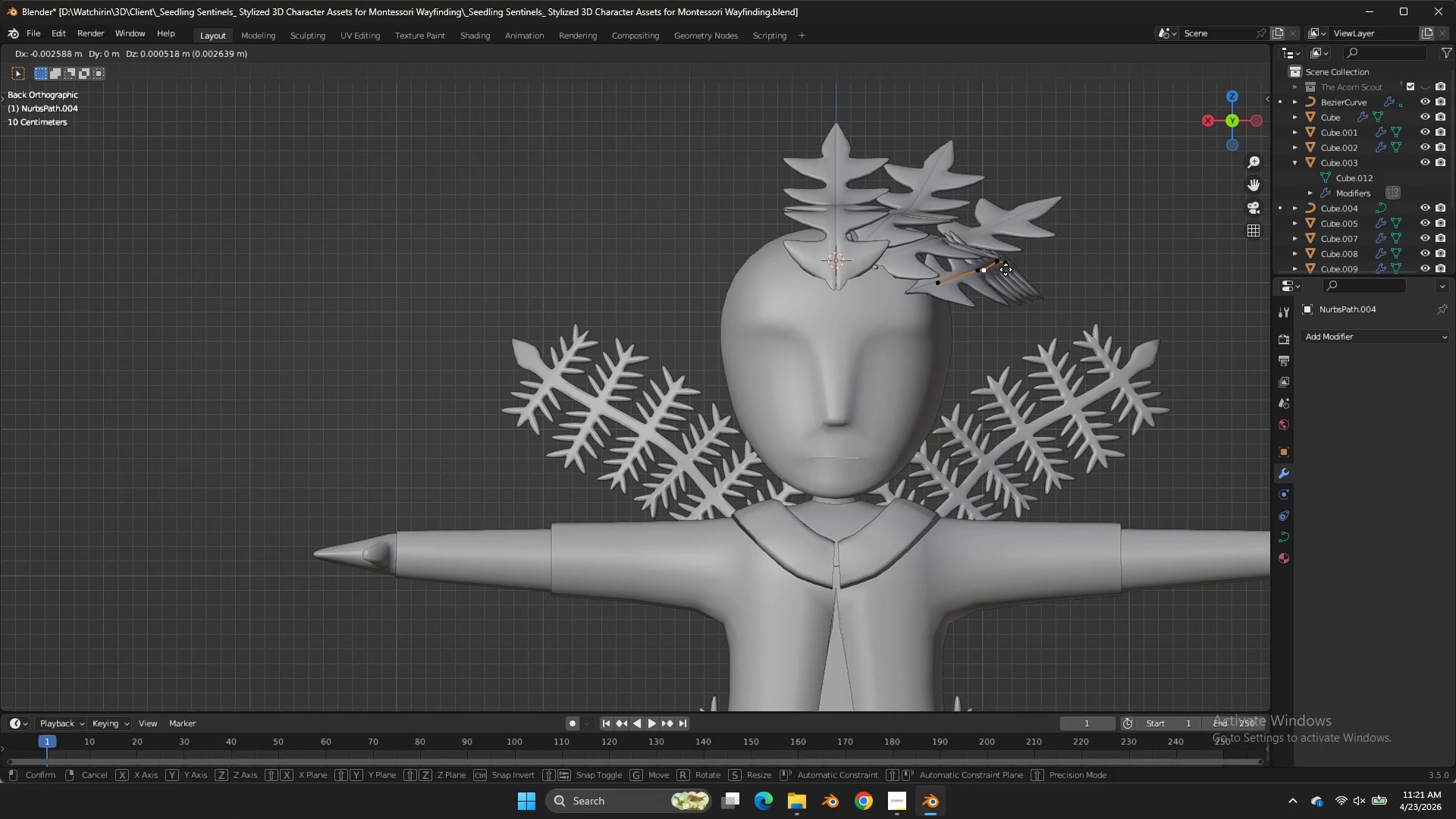 
hold_key(key=ShiftLeft, duration=0.62)
left_click([1056, 249])
 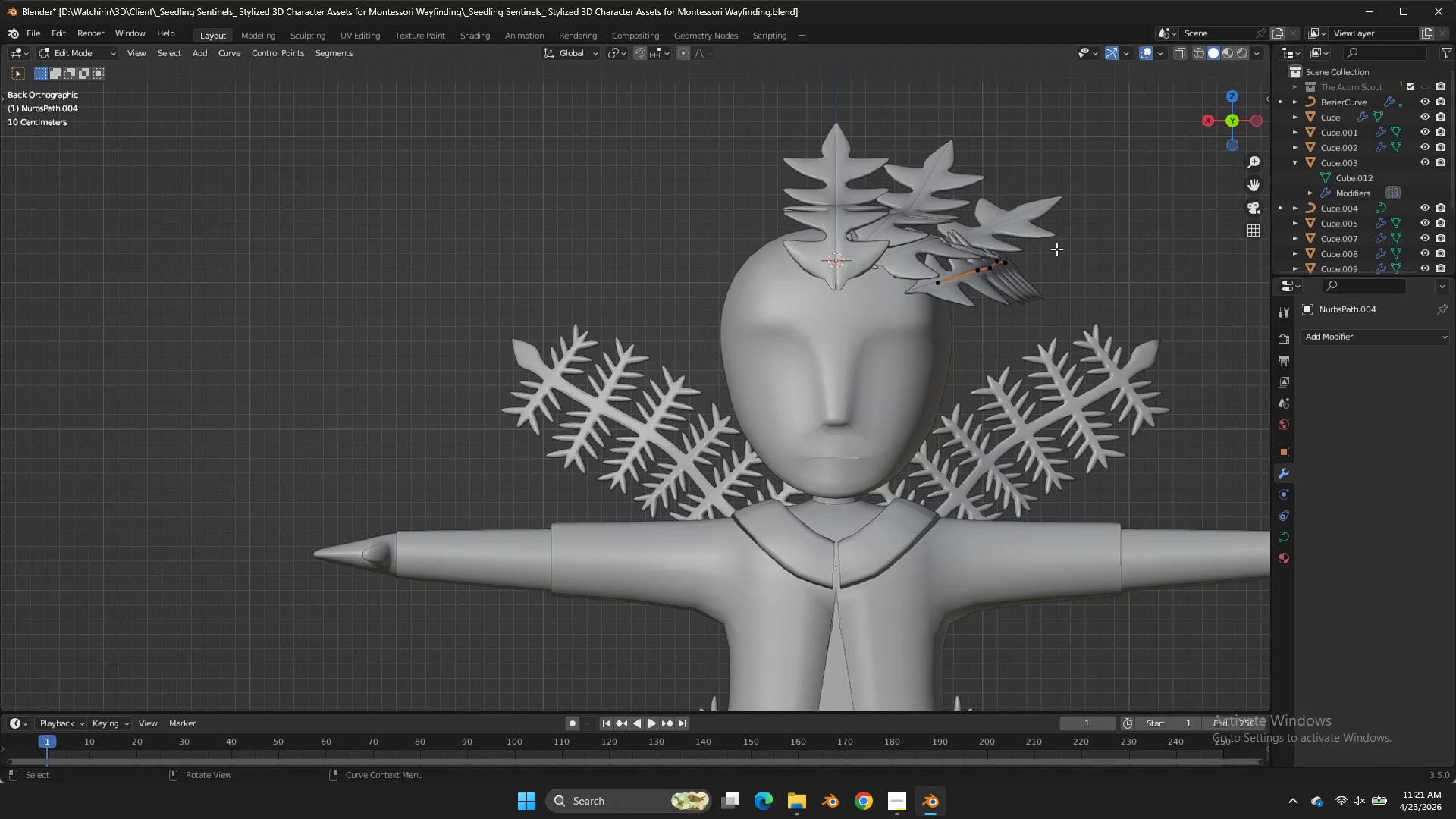 
double_click([1056, 249])
 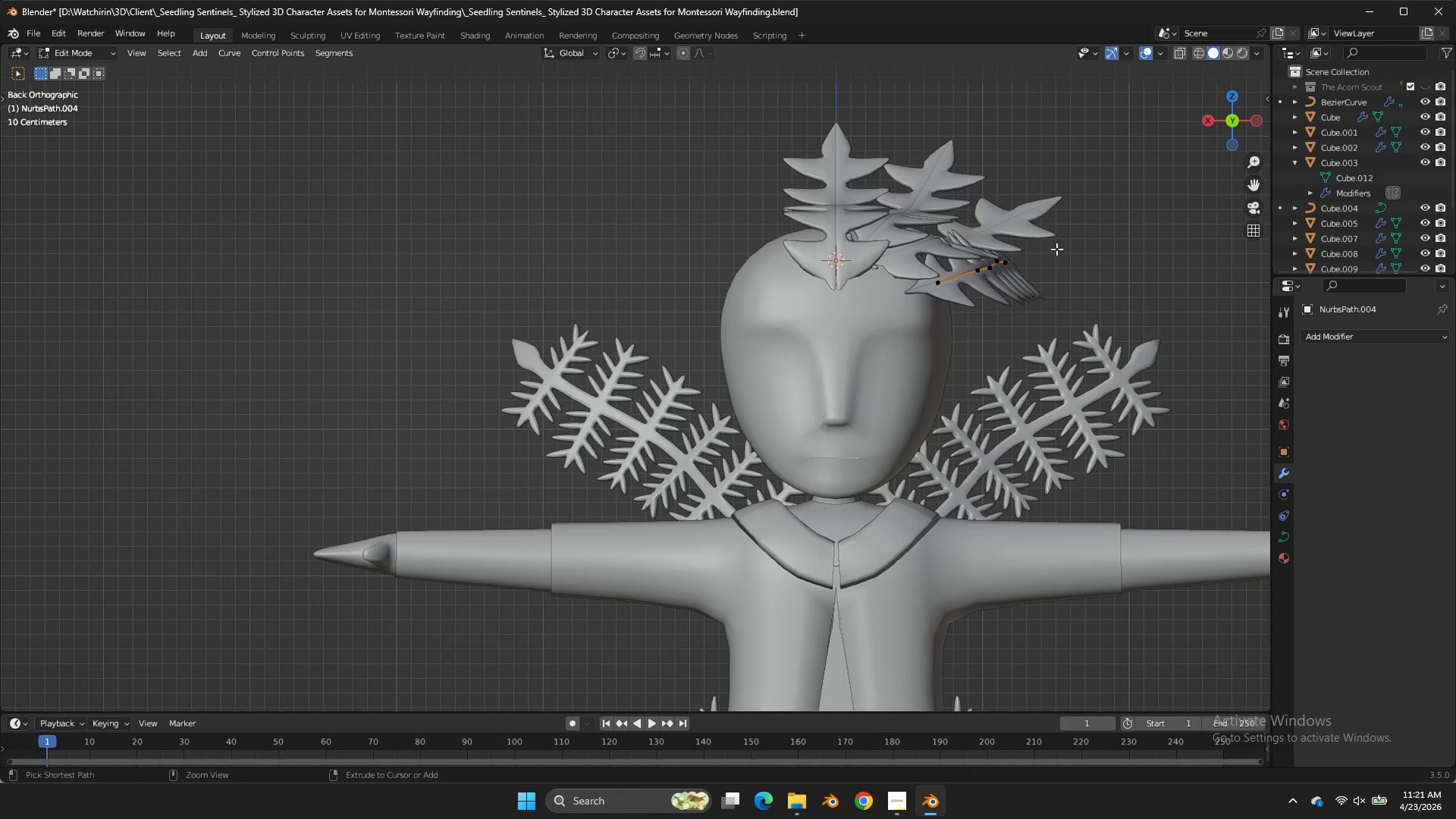 
key(Control+ControlLeft)
 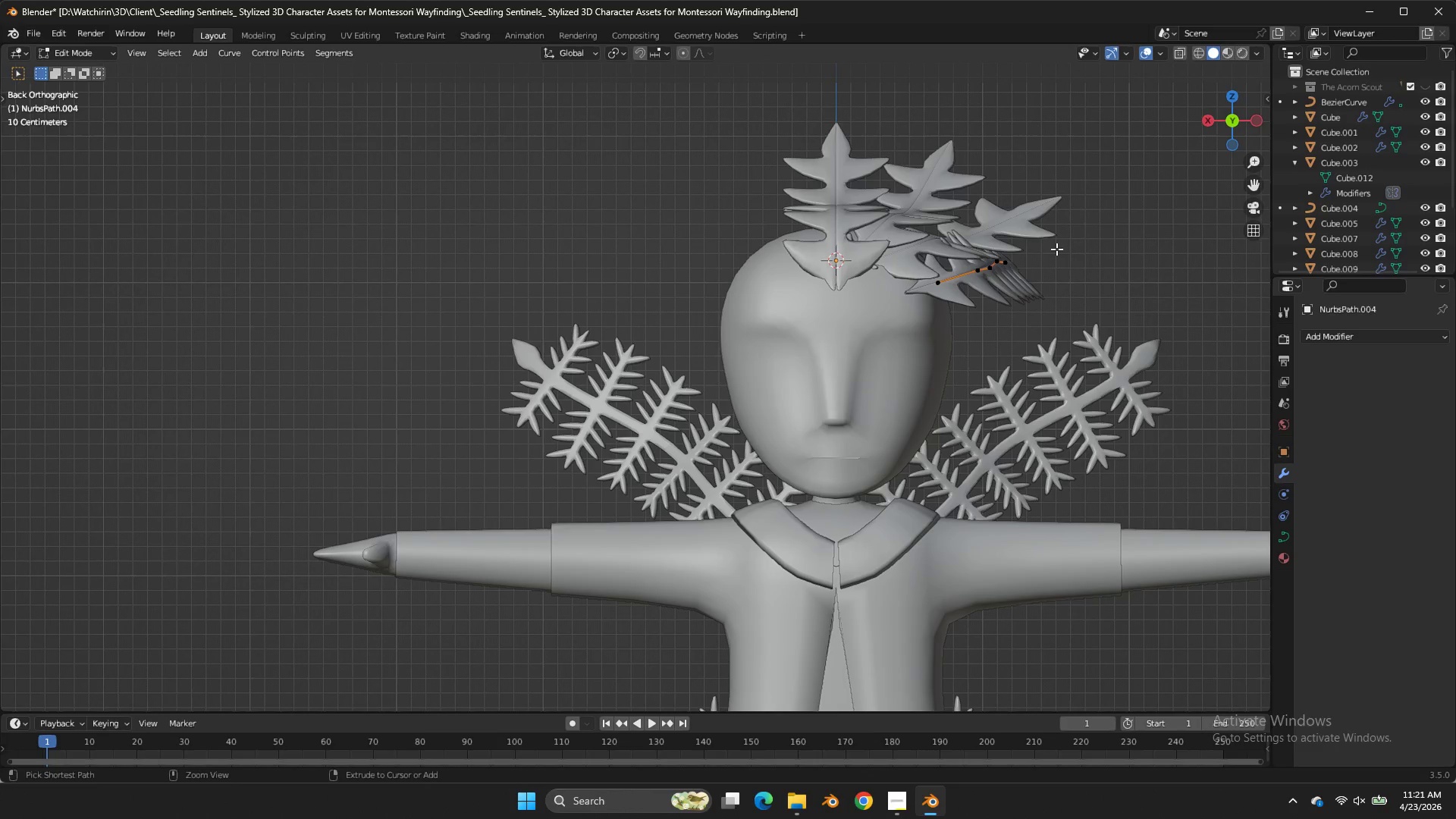 
key(Control+S)
 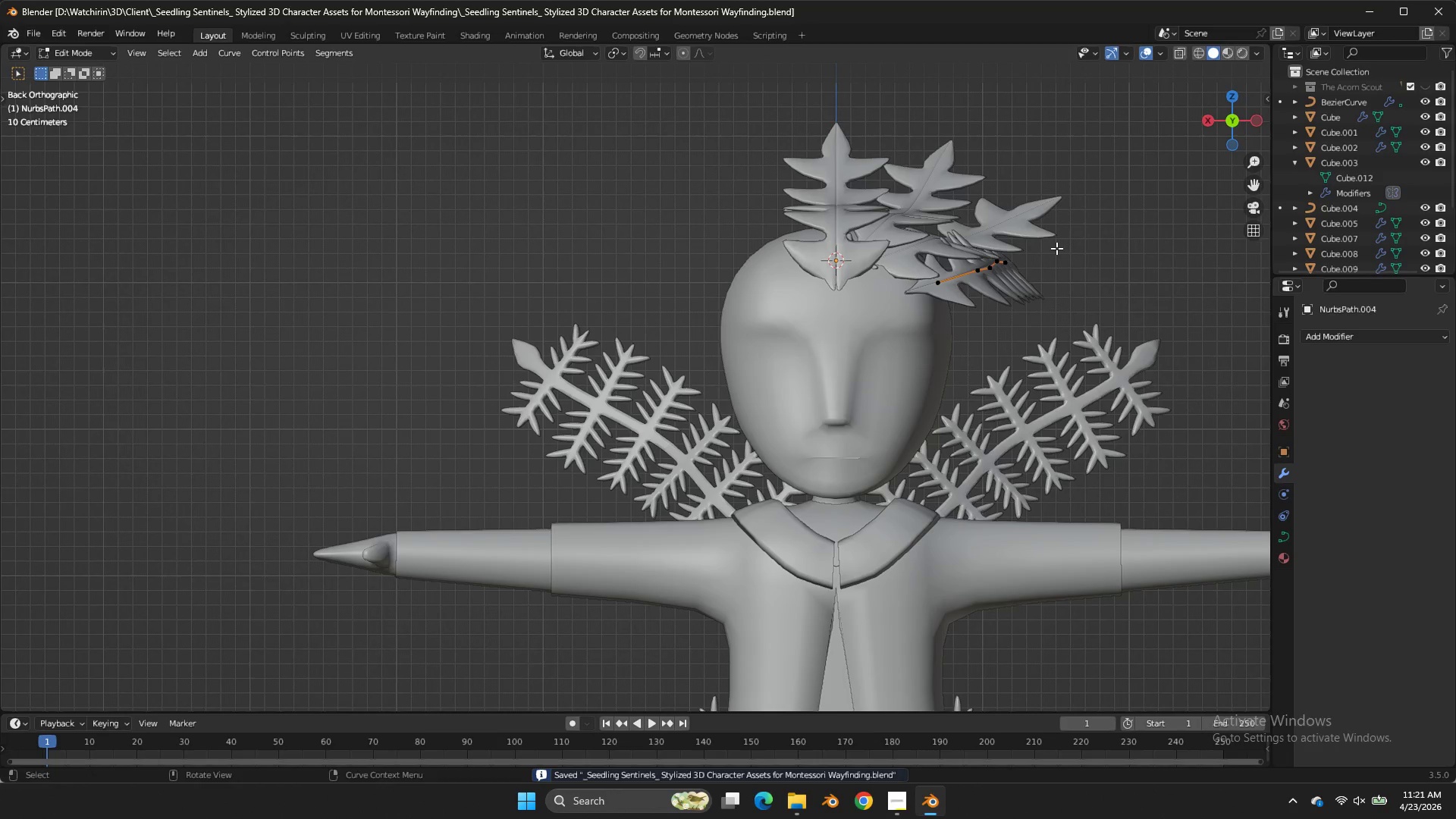 
left_click_drag(start_coordinate=[1057, 244], to_coordinate=[962, 293])
 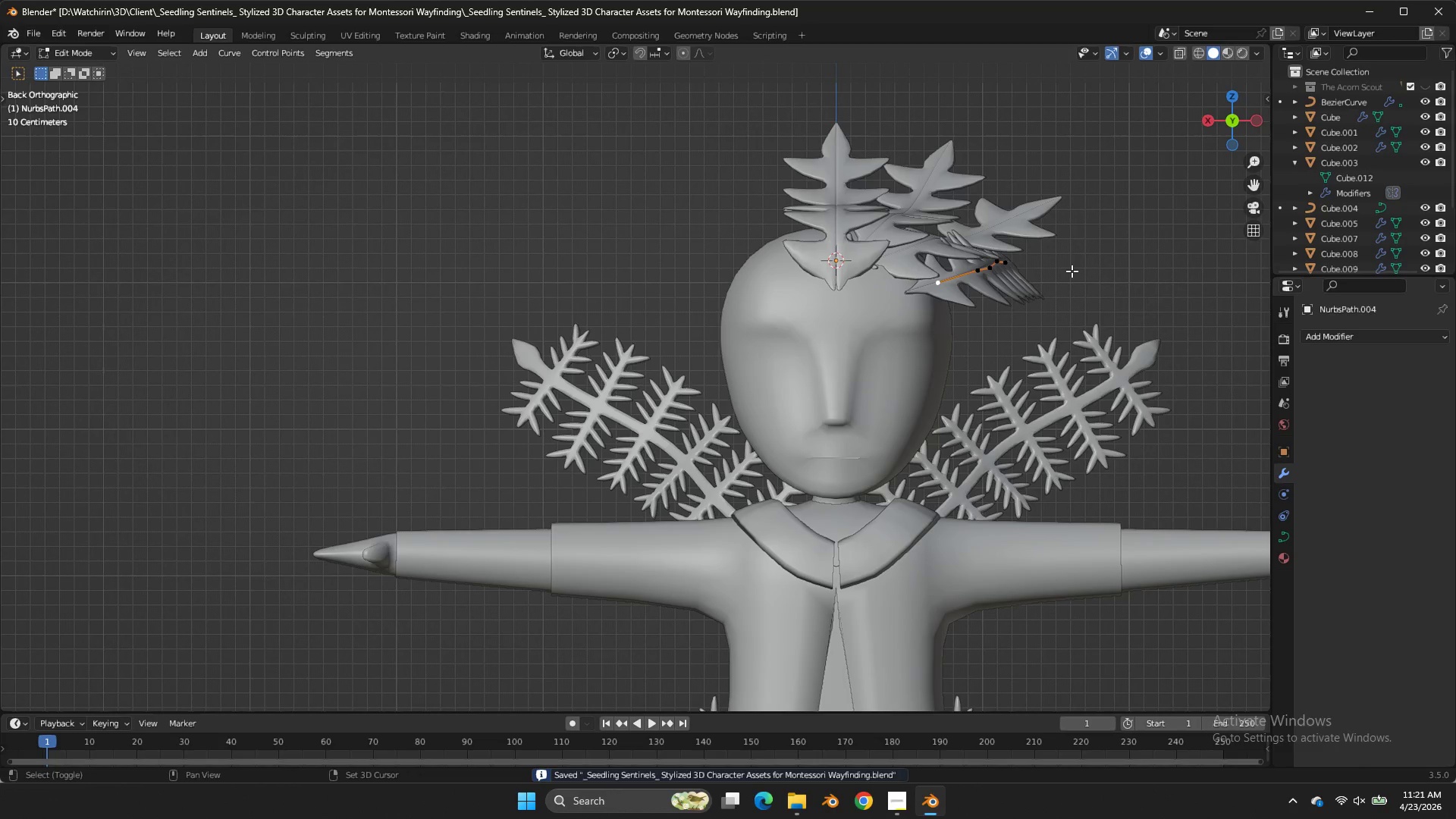 
double_click([961, 293])
 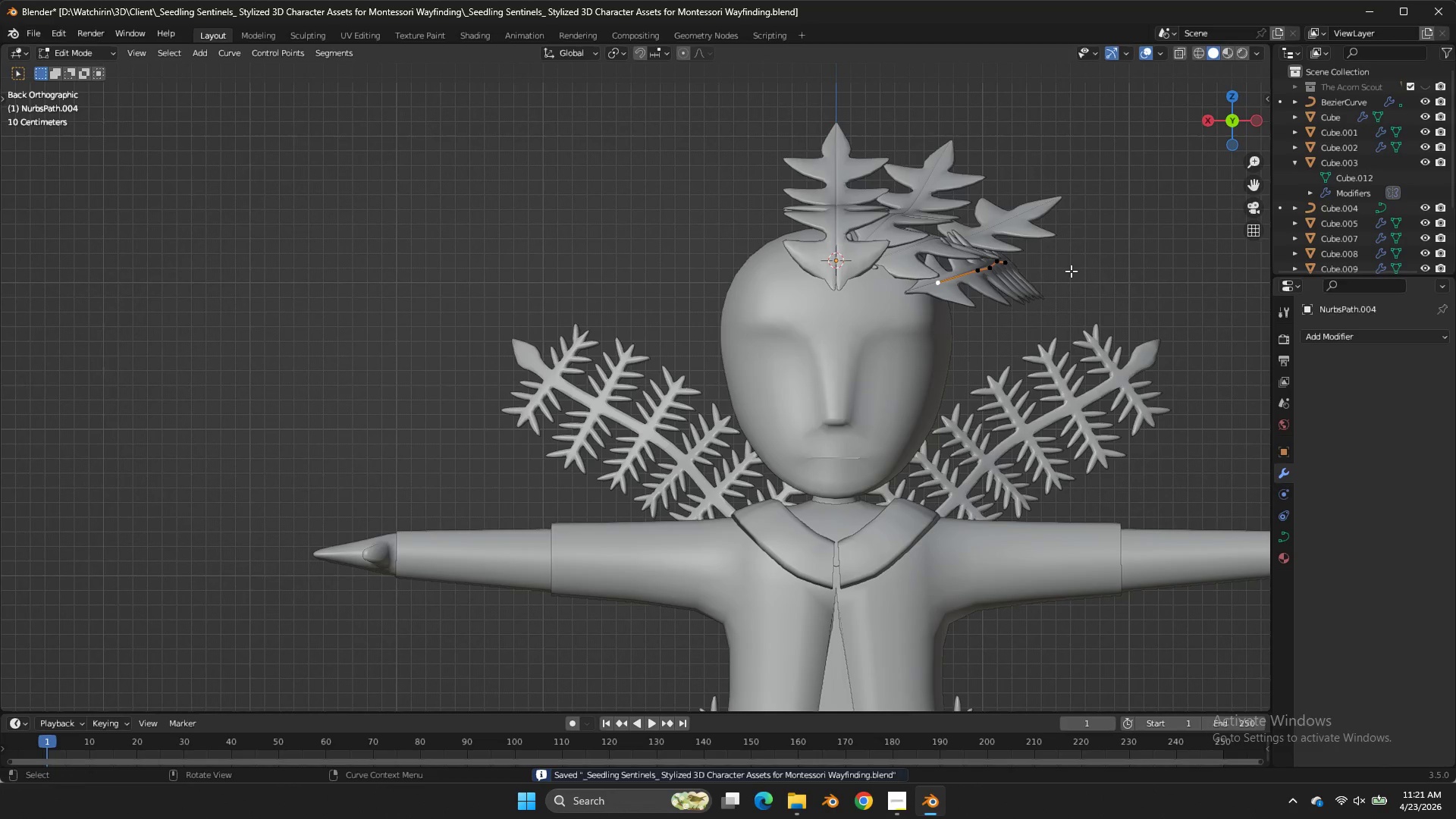 
key(Shift+ShiftLeft)
 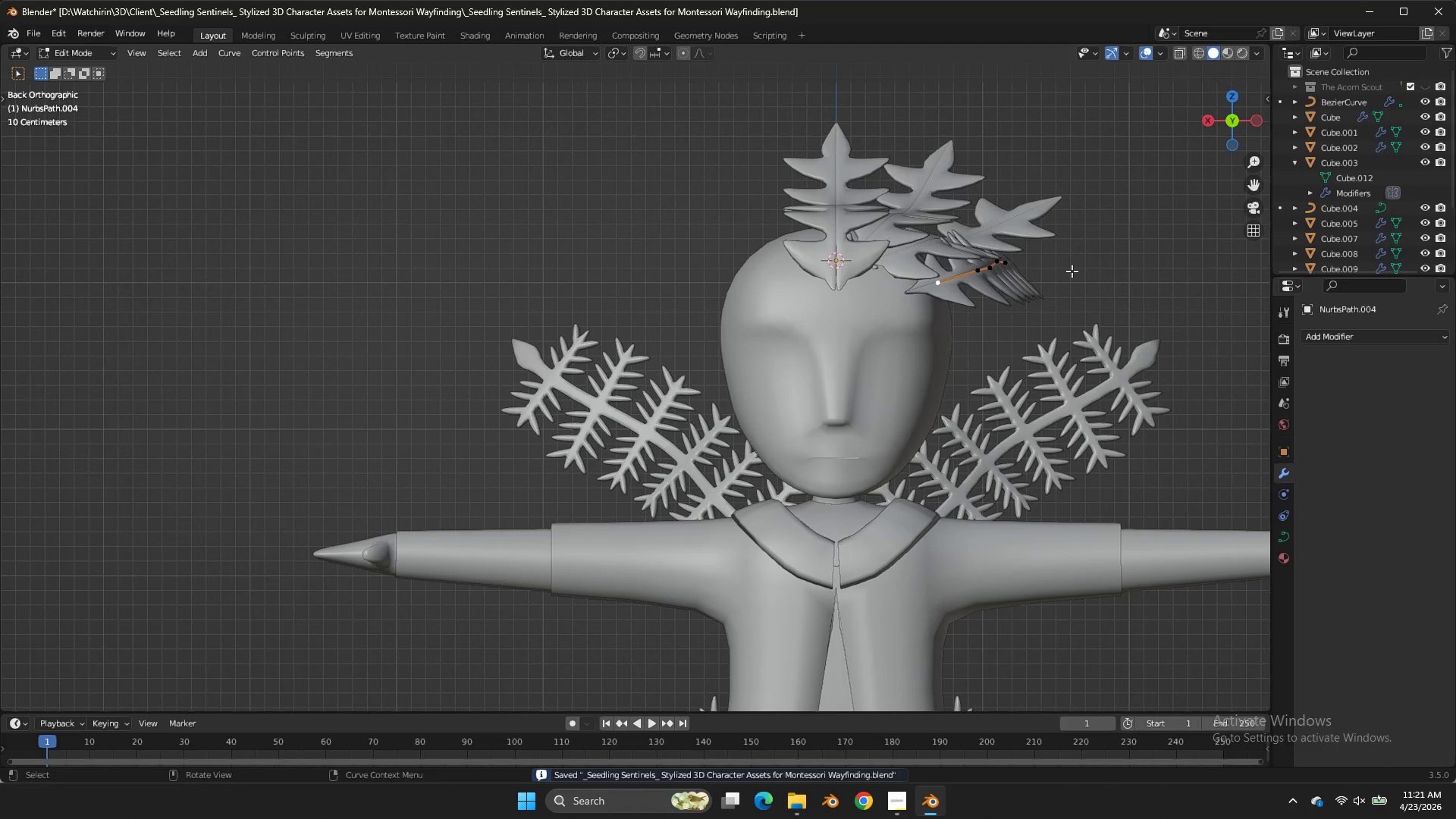 
key(Control+ControlLeft)
 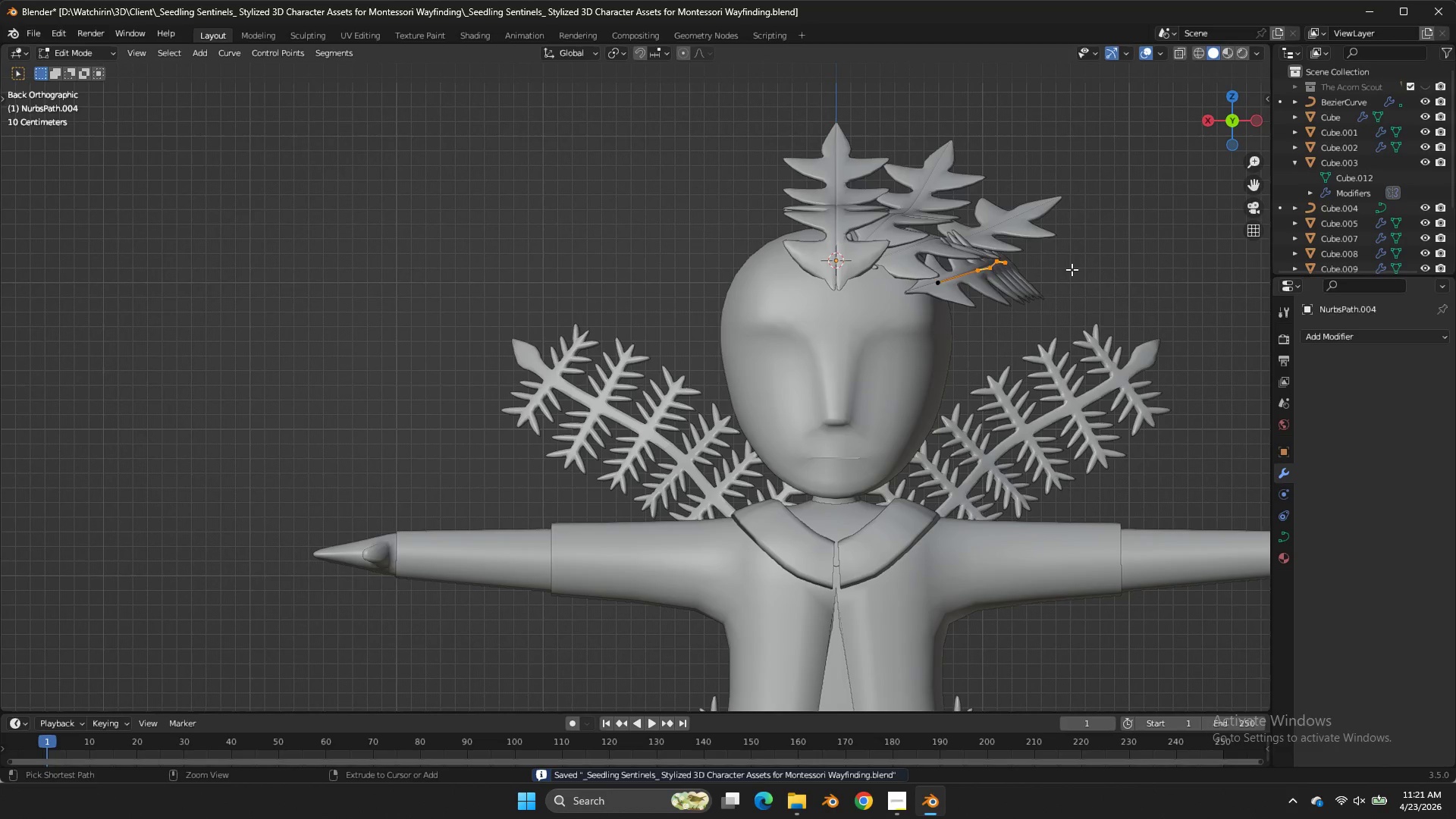 
key(Control+Z)
 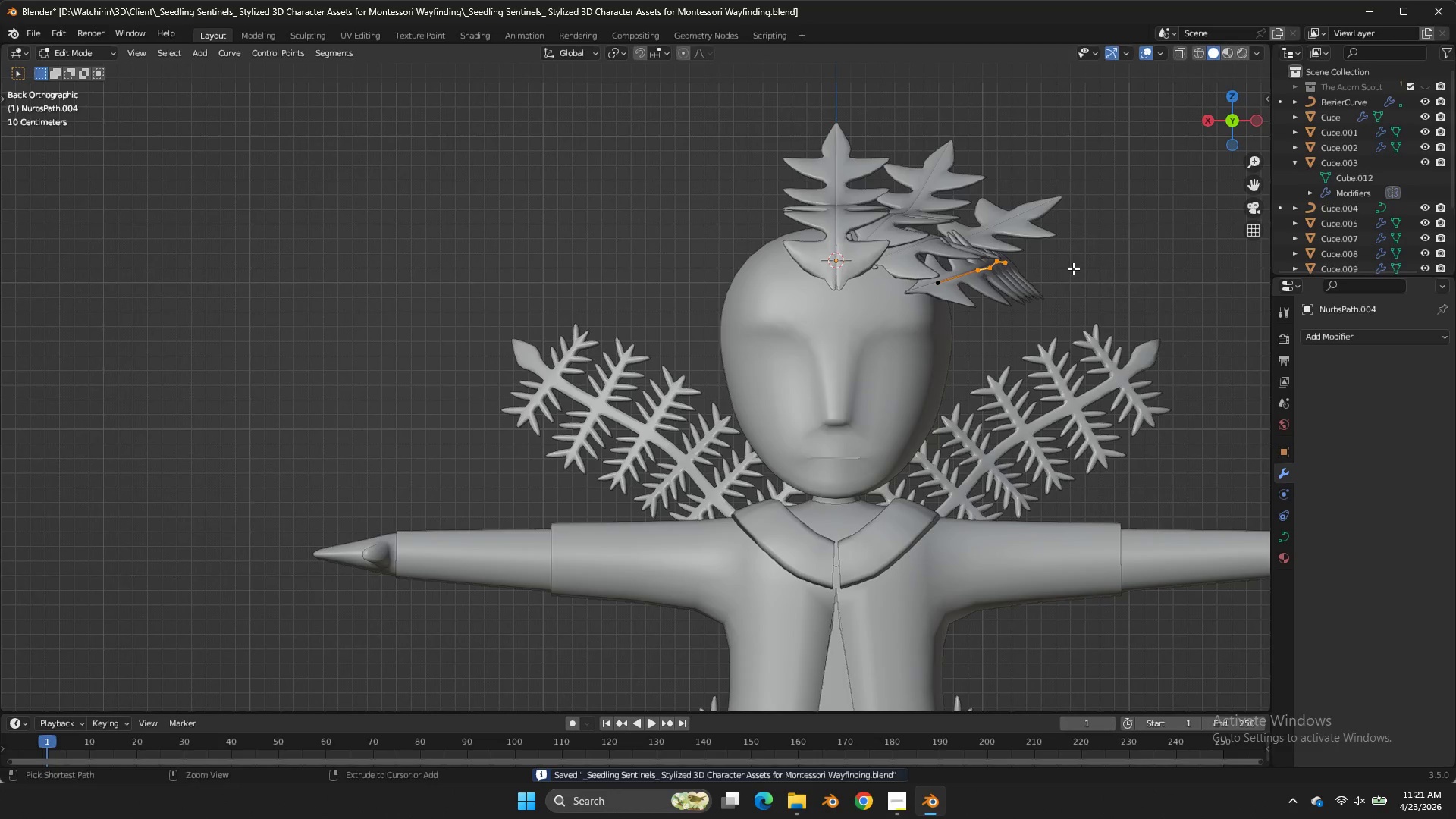 
key(Control+T)
 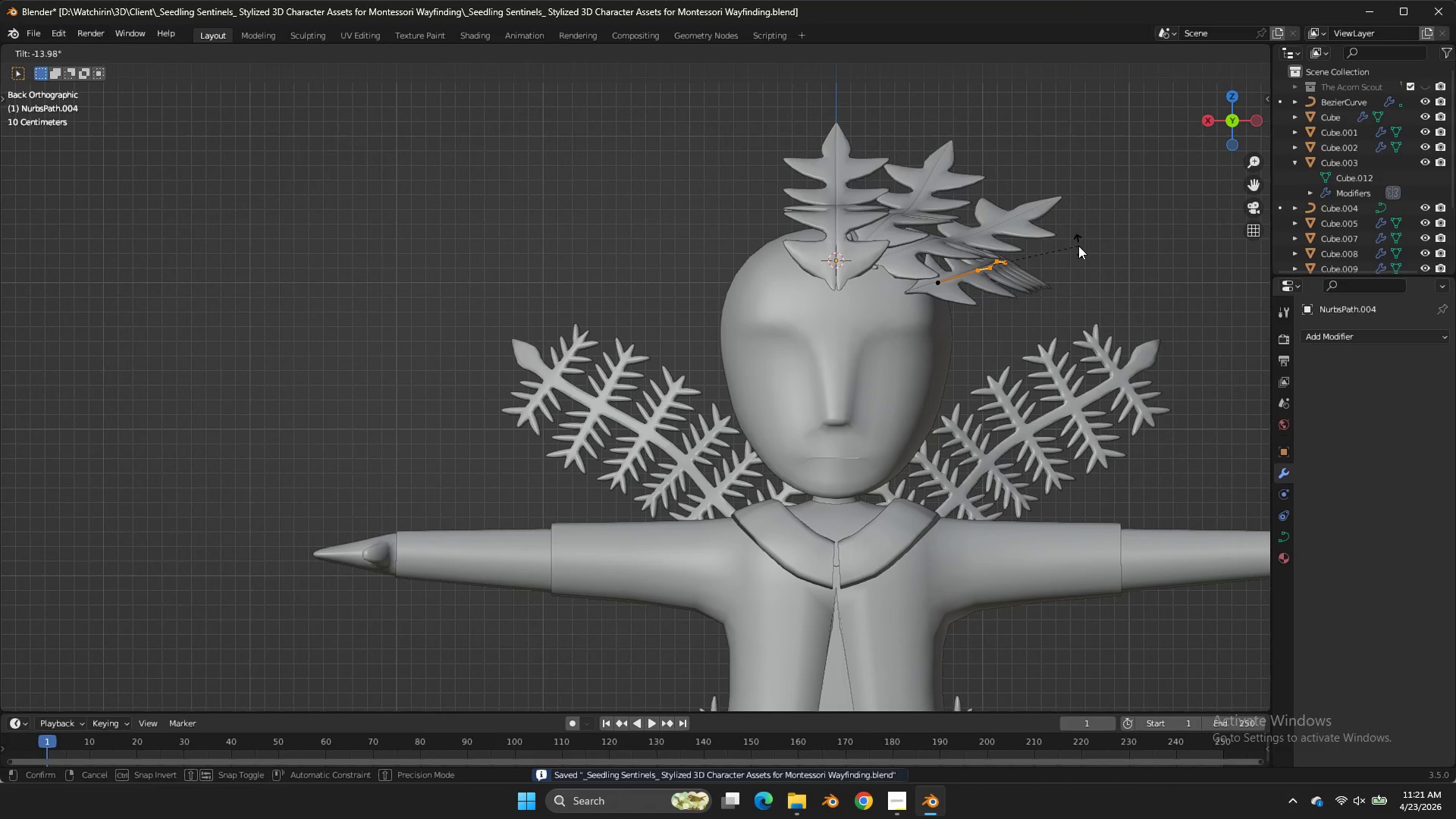 
left_click([1078, 246])
 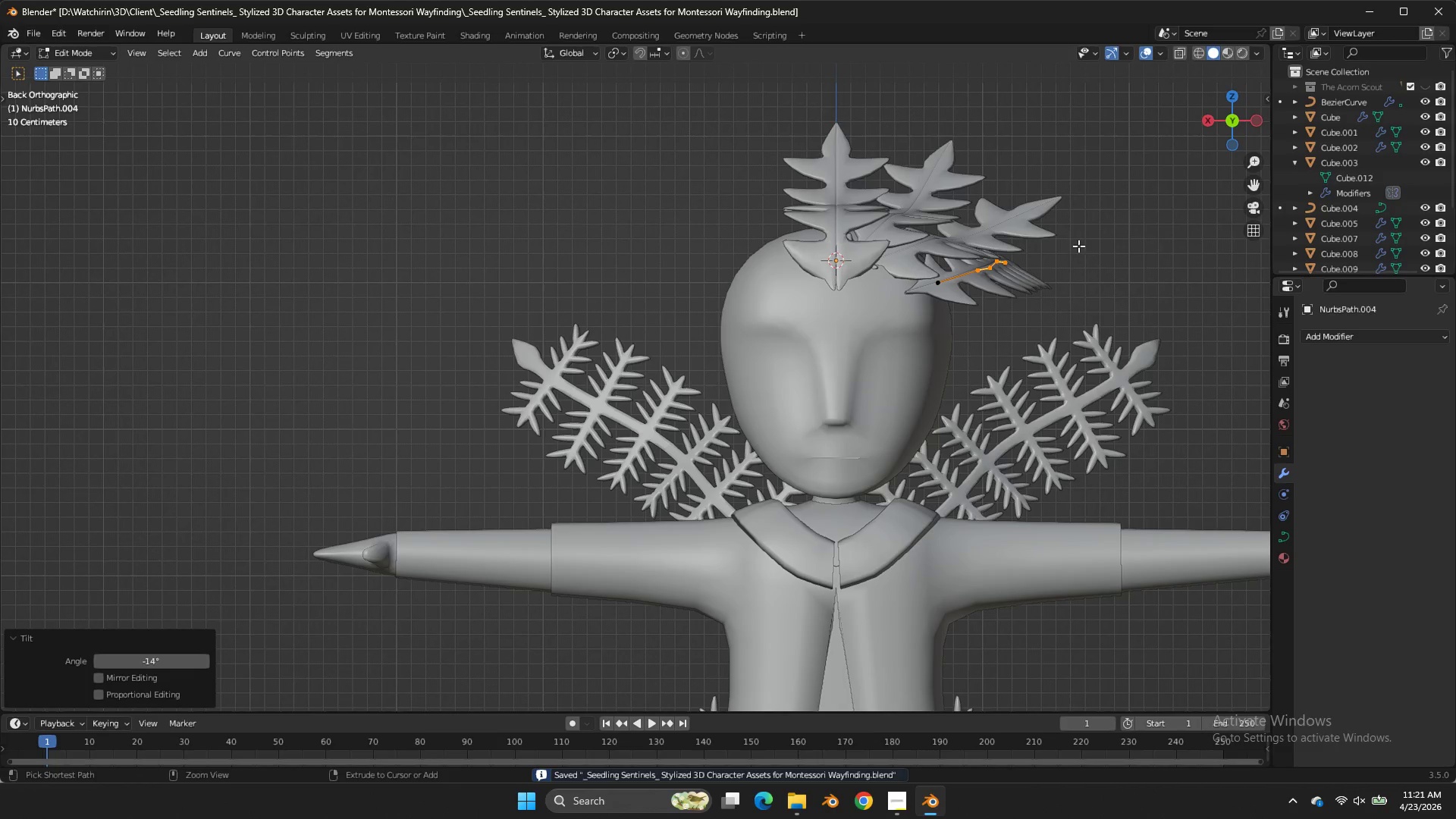 
key(Control+ControlLeft)
 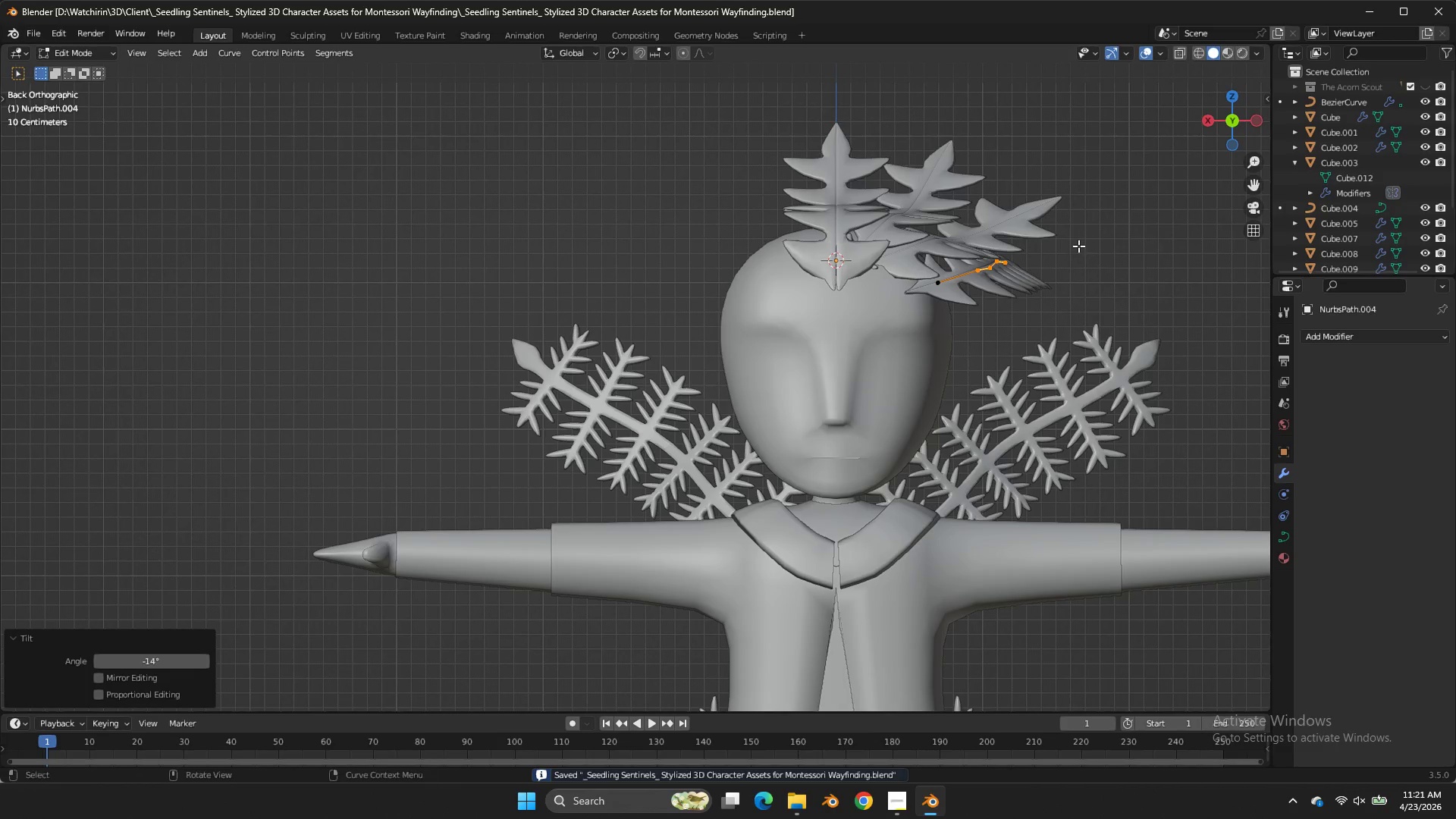 
key(Control+S)
 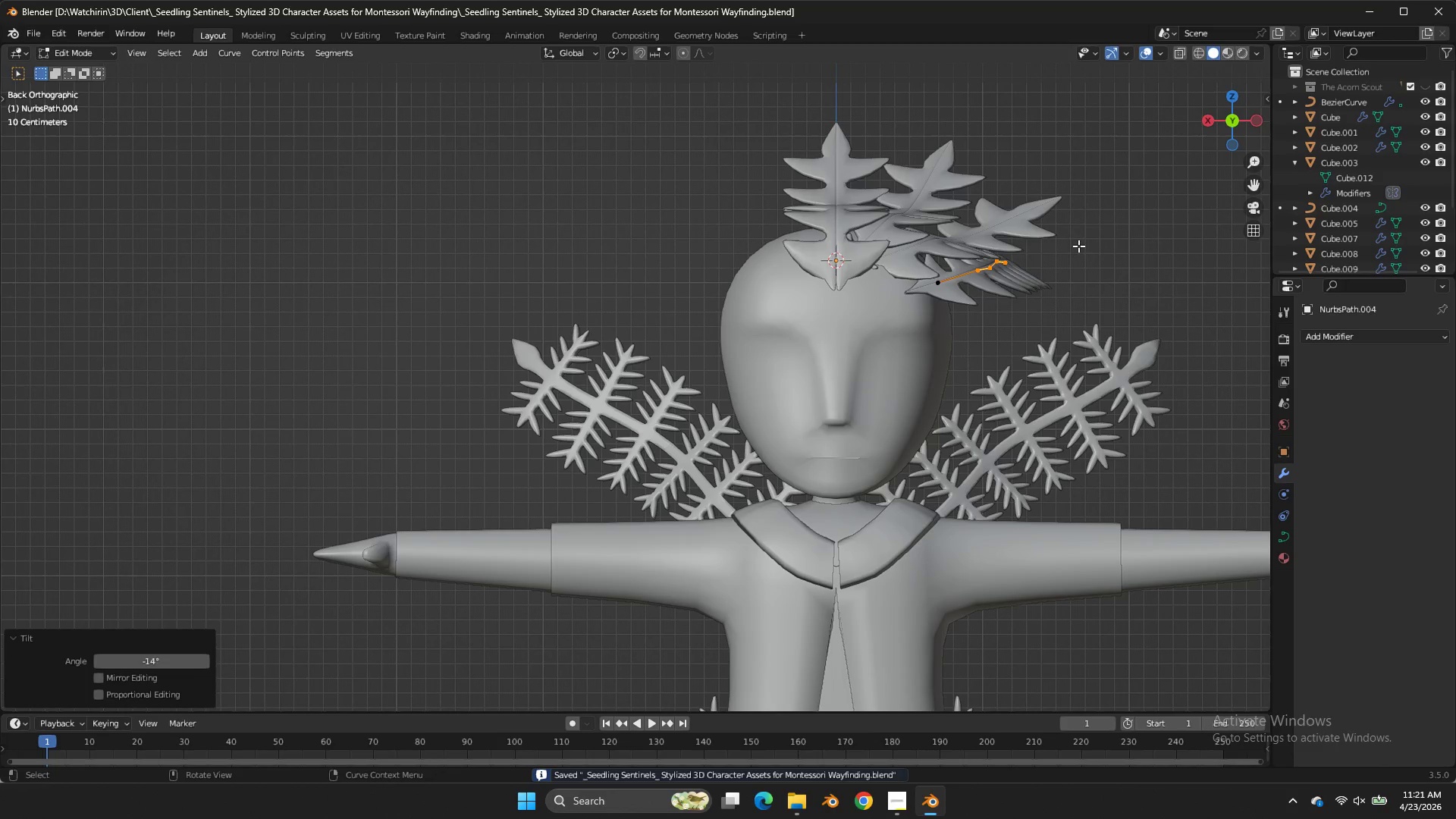 
key(Tab)
 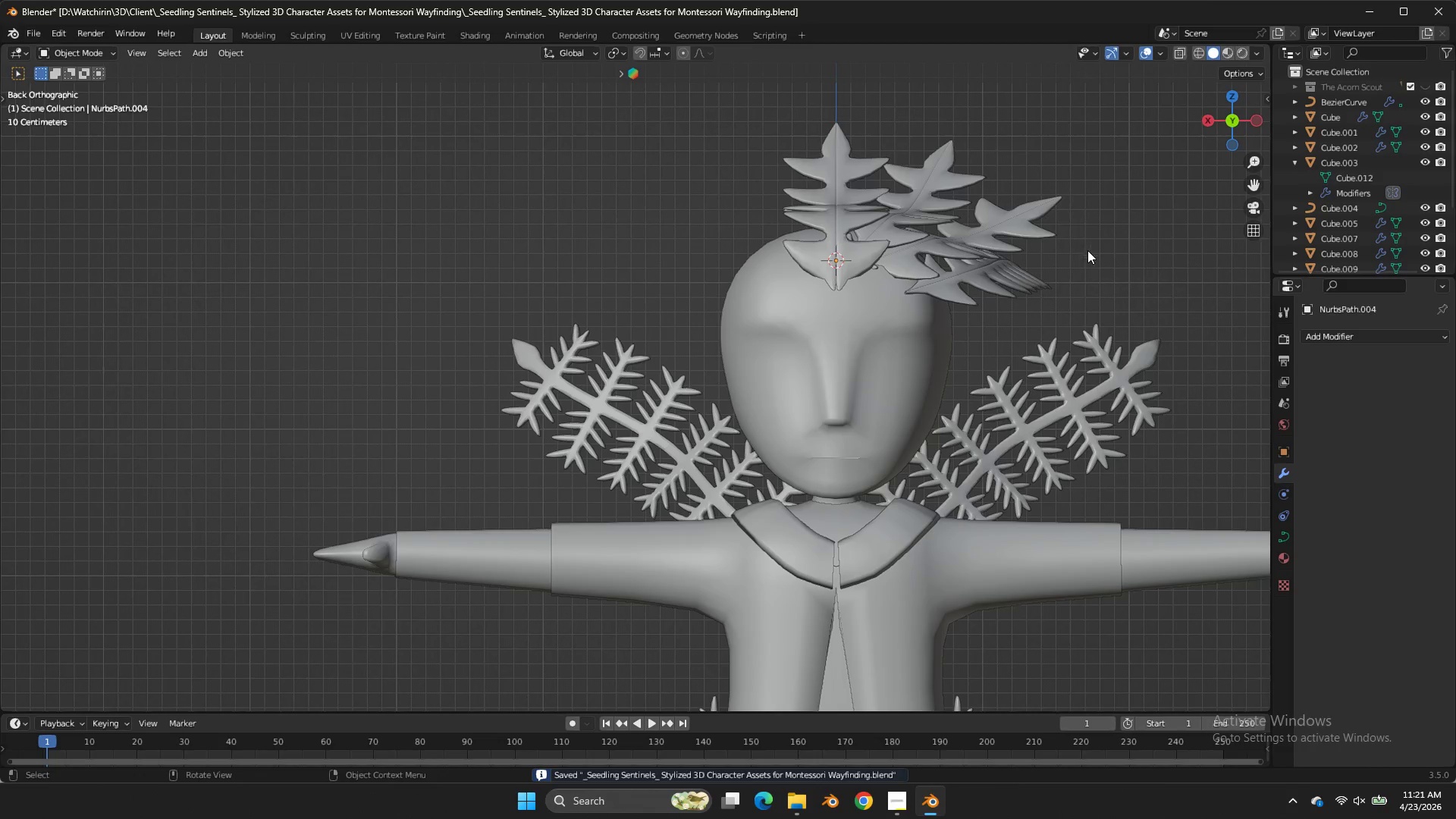 
left_click([1087, 250])
 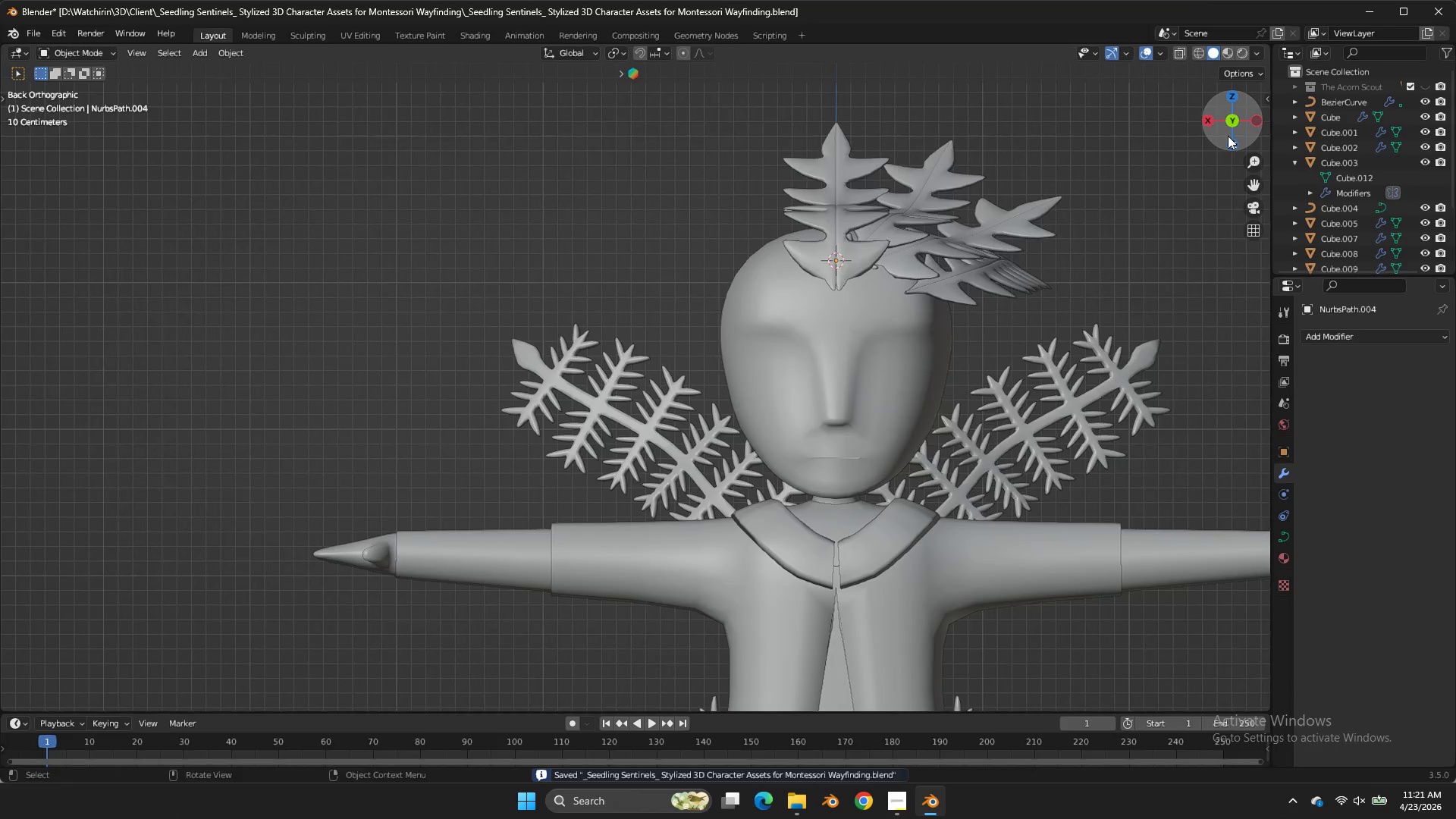 
left_click_drag(start_coordinate=[1228, 136], to_coordinate=[1045, 169])
 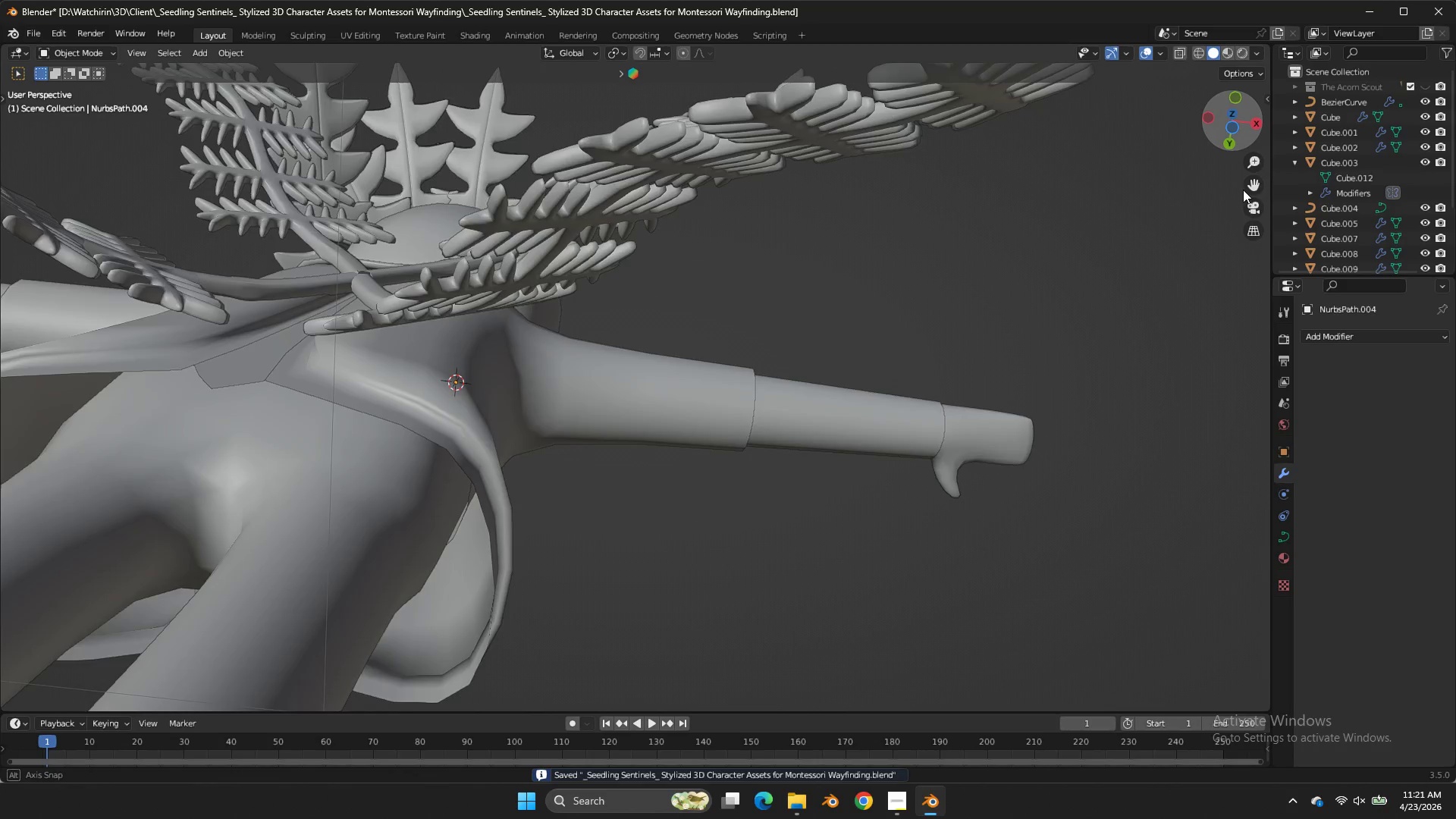 
left_click([1224, 140])
 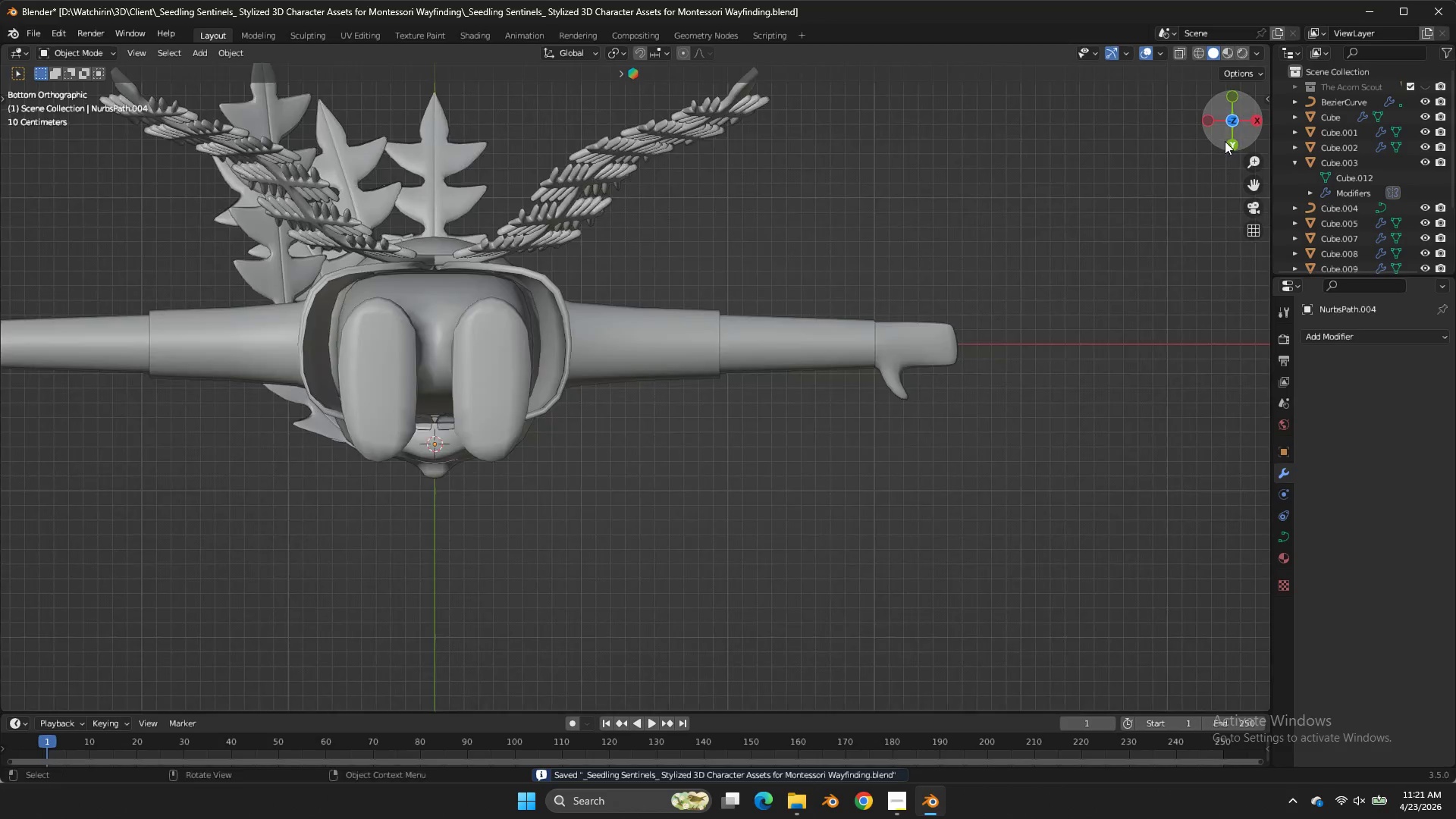 
left_click_drag(start_coordinate=[1224, 140], to_coordinate=[136, 340])
 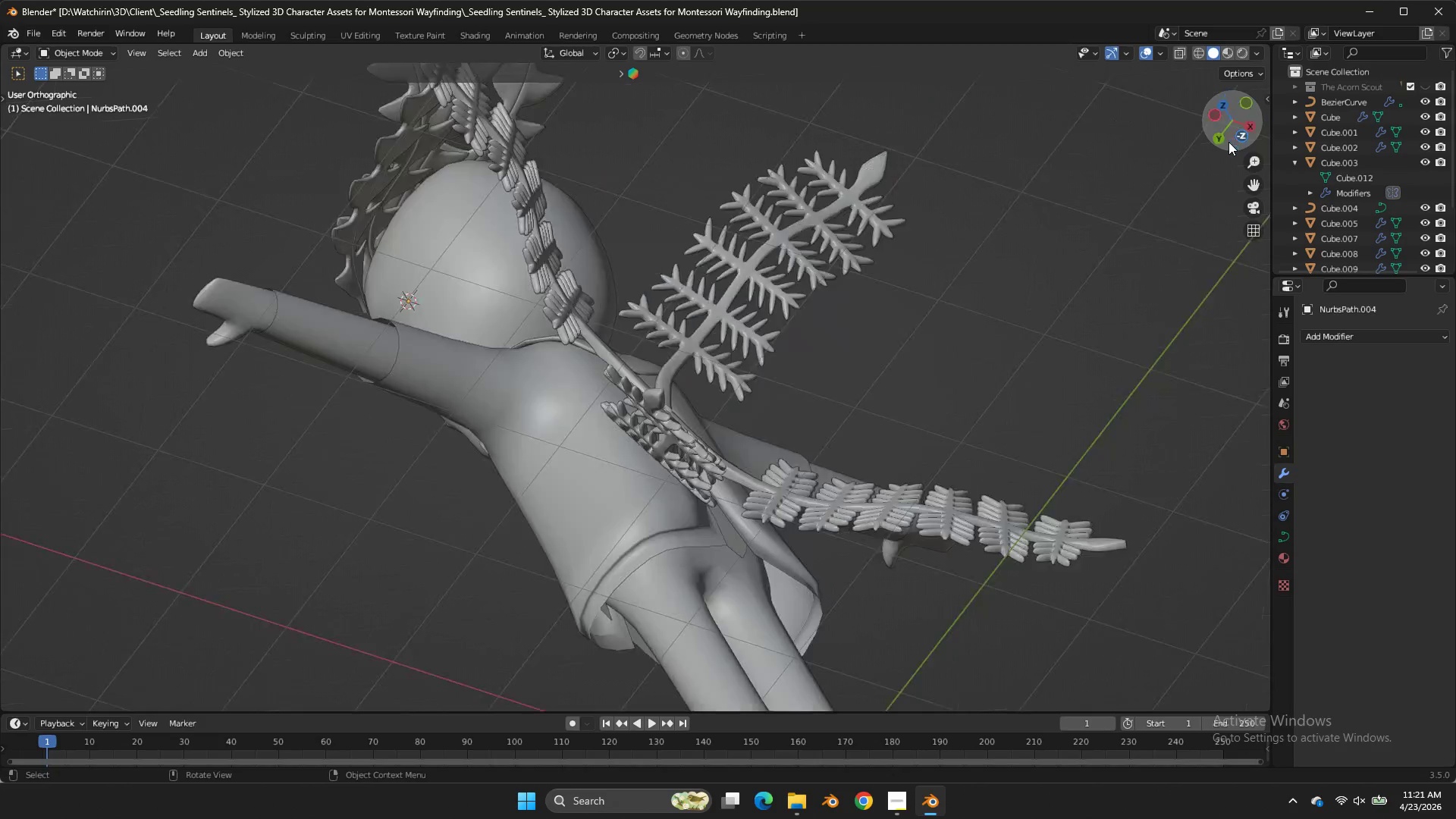 
left_click([1228, 143])
 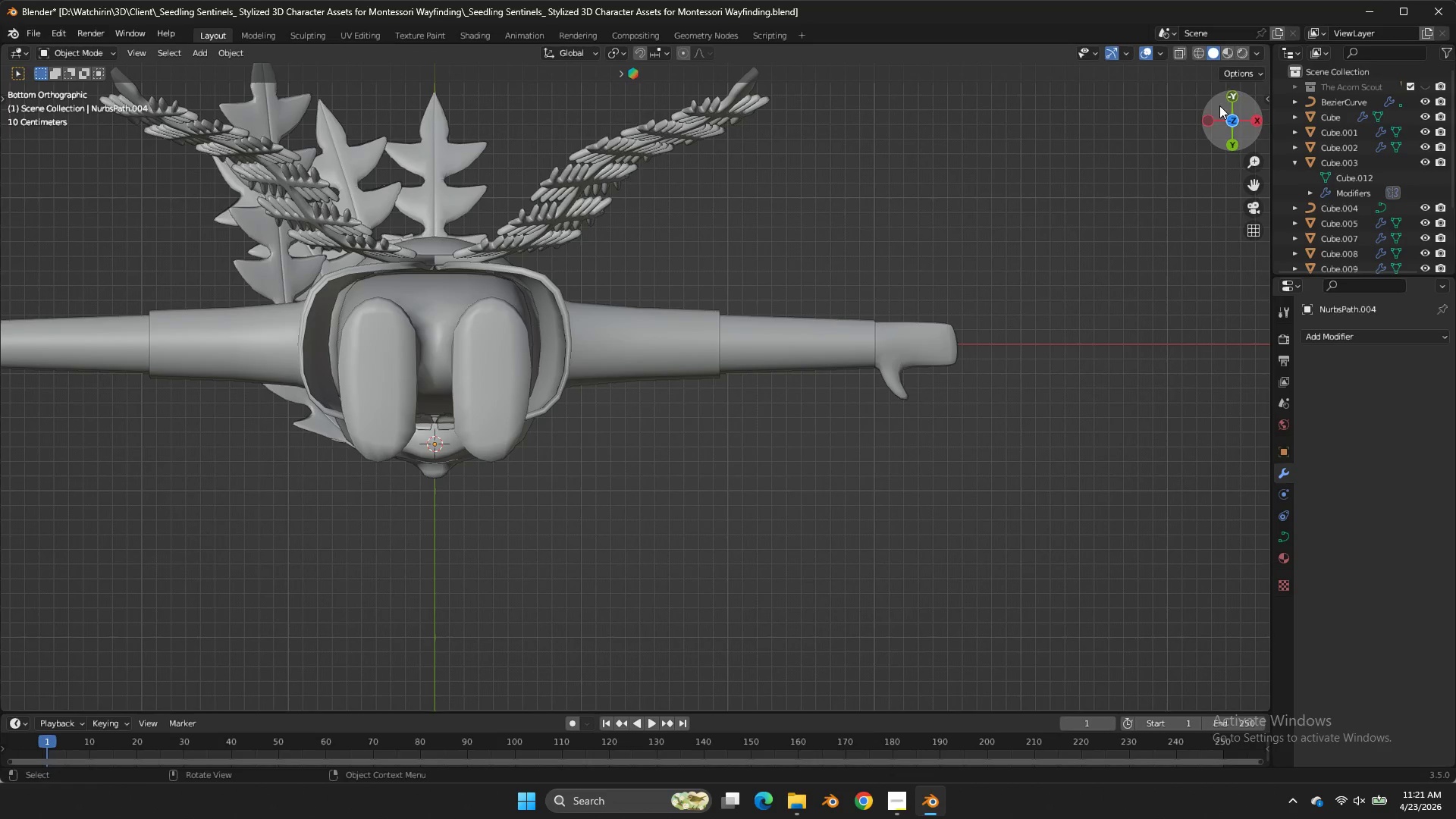 
left_click([1197, 112])
 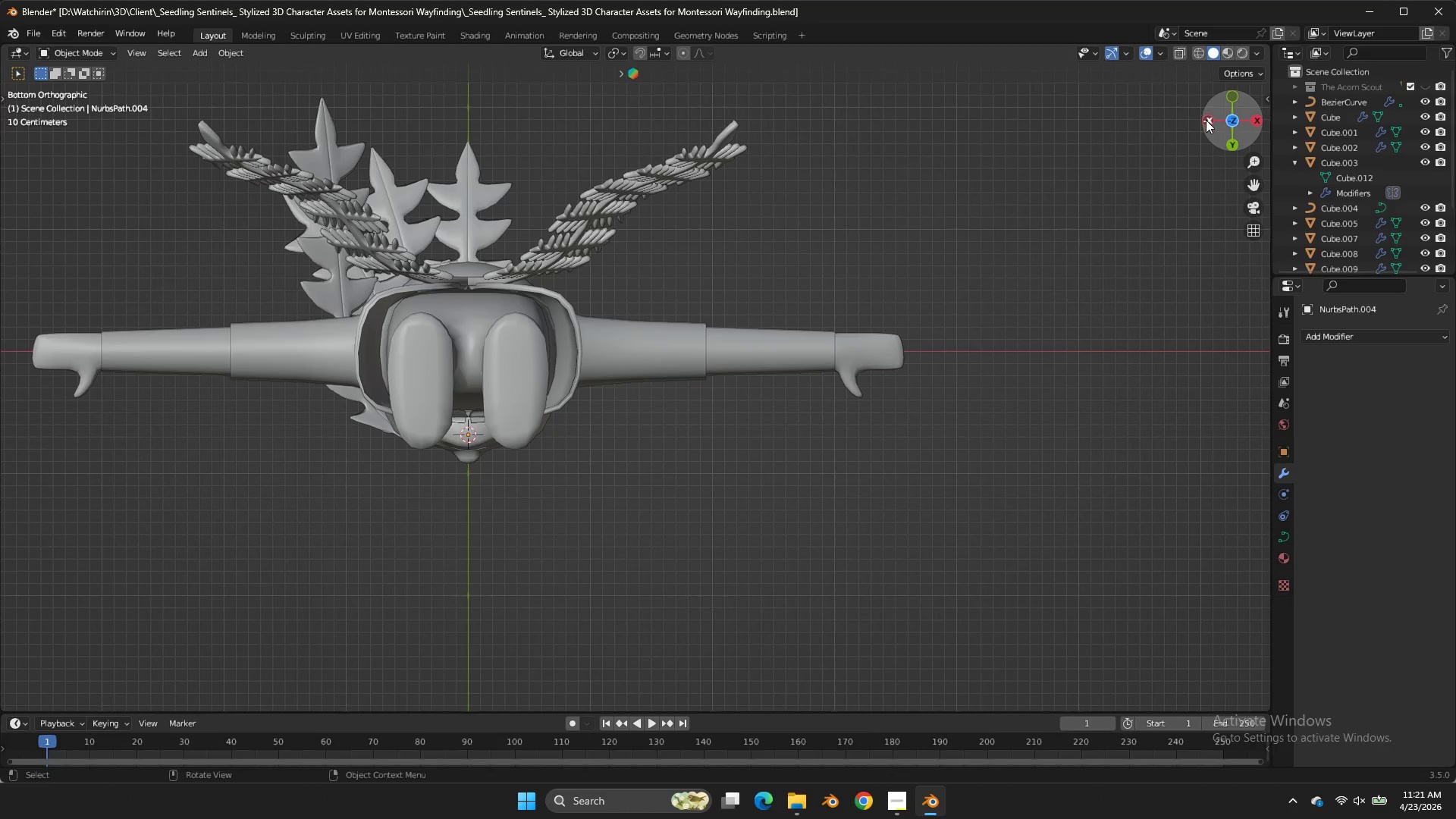 
double_click([1207, 121])
 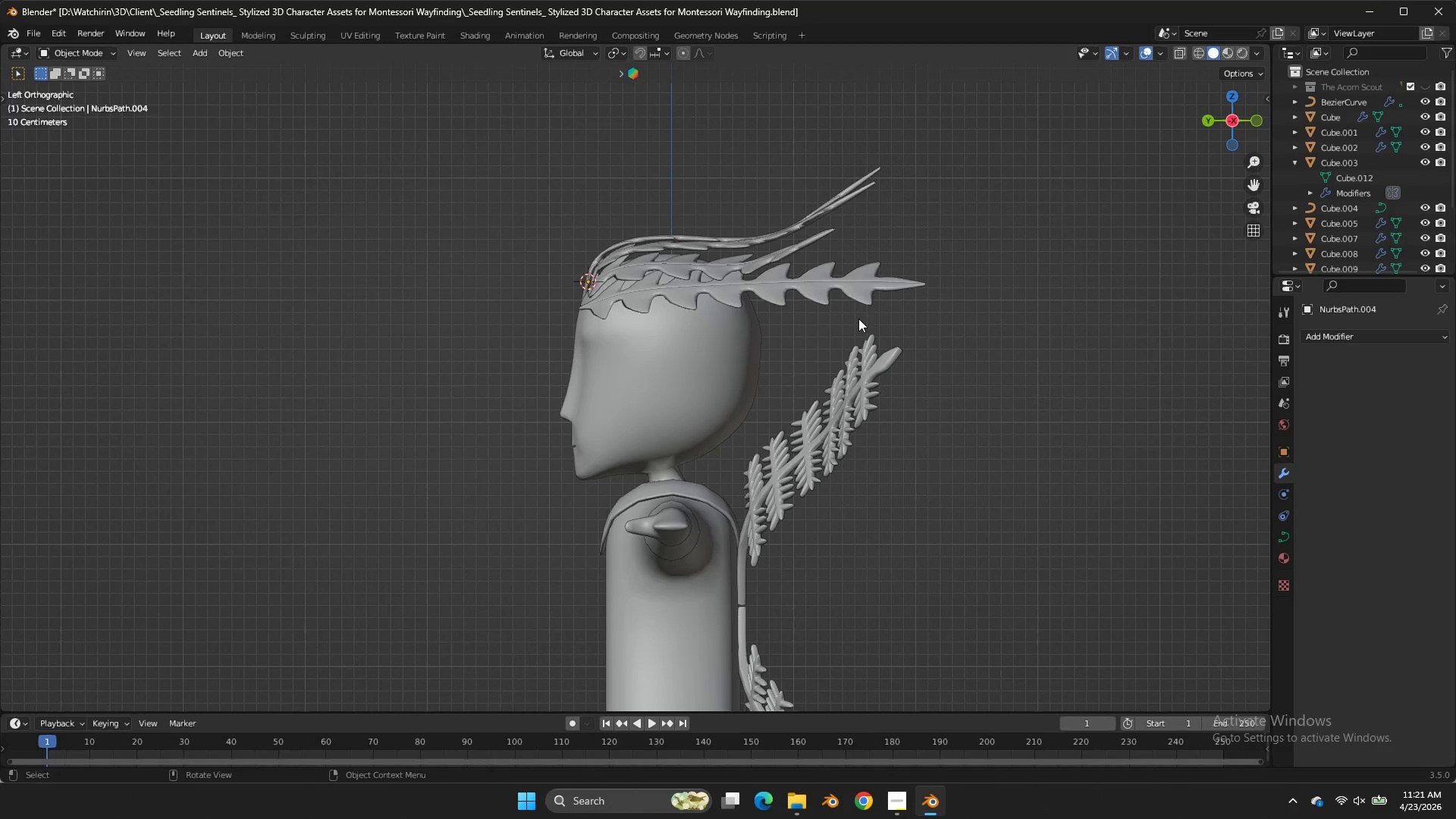 
scroll: coordinate [1206, 120], scroll_direction: down, amount: 1.0
 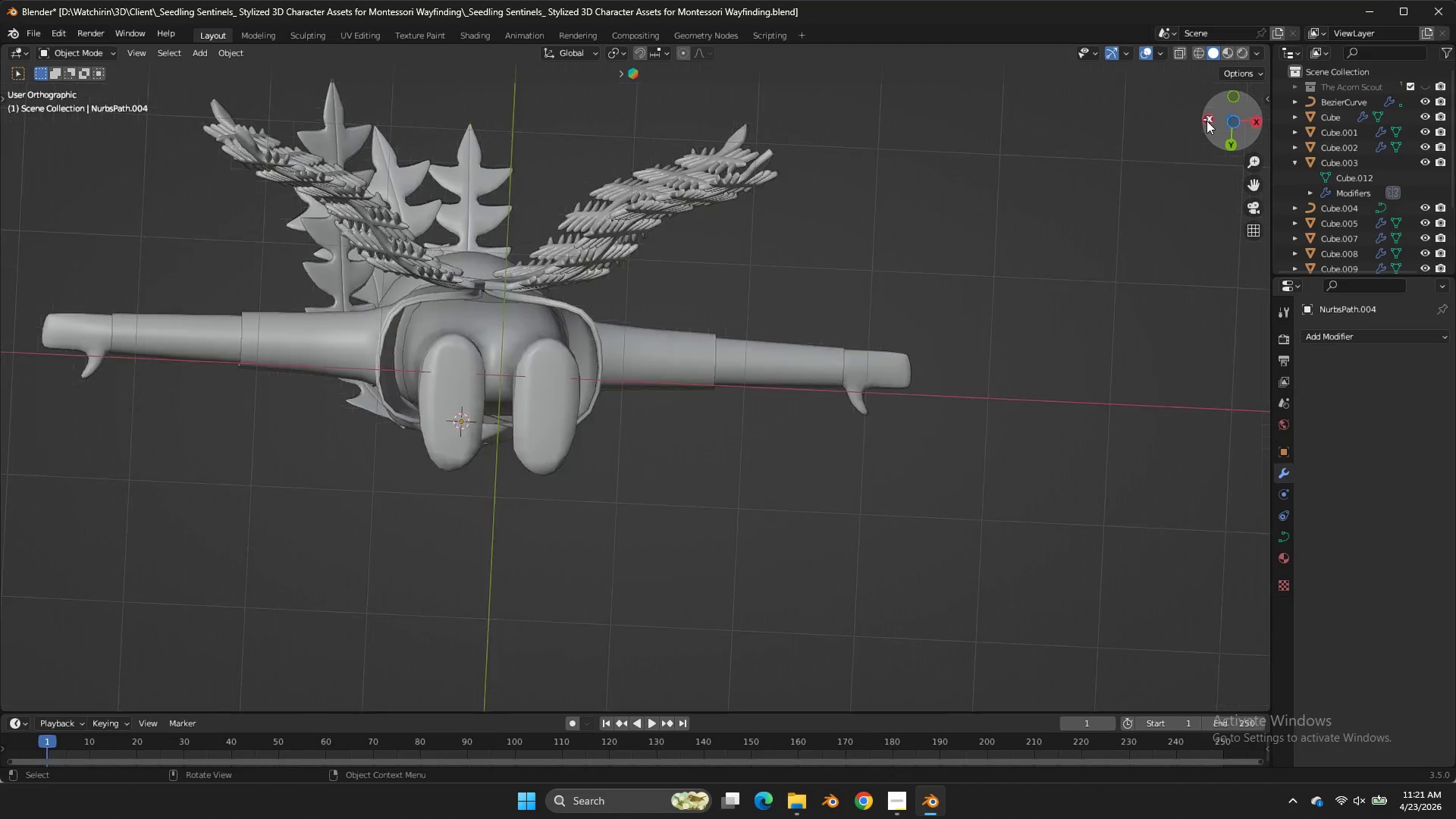 
double_click([867, 300])
 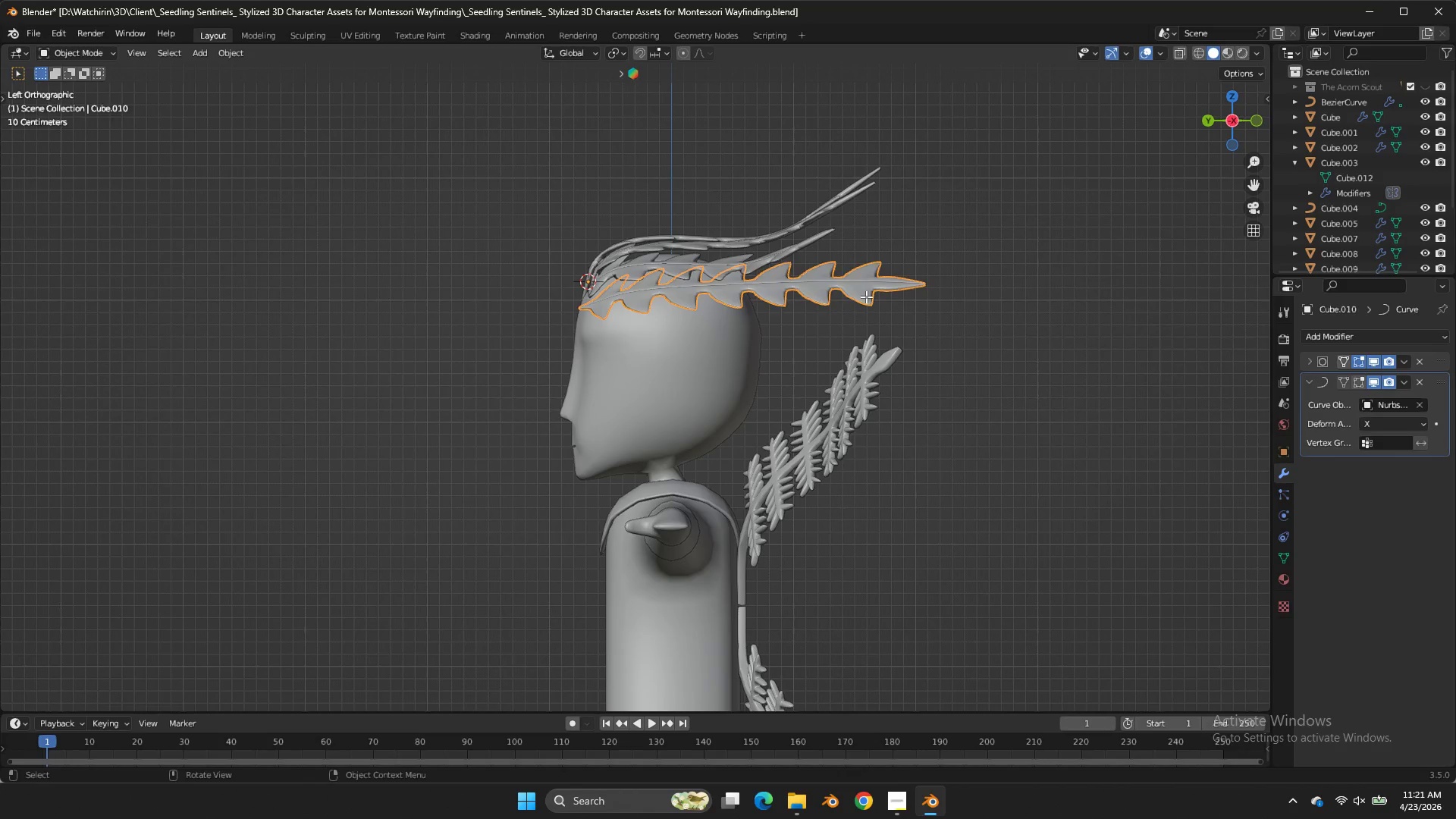 
key(Tab)
 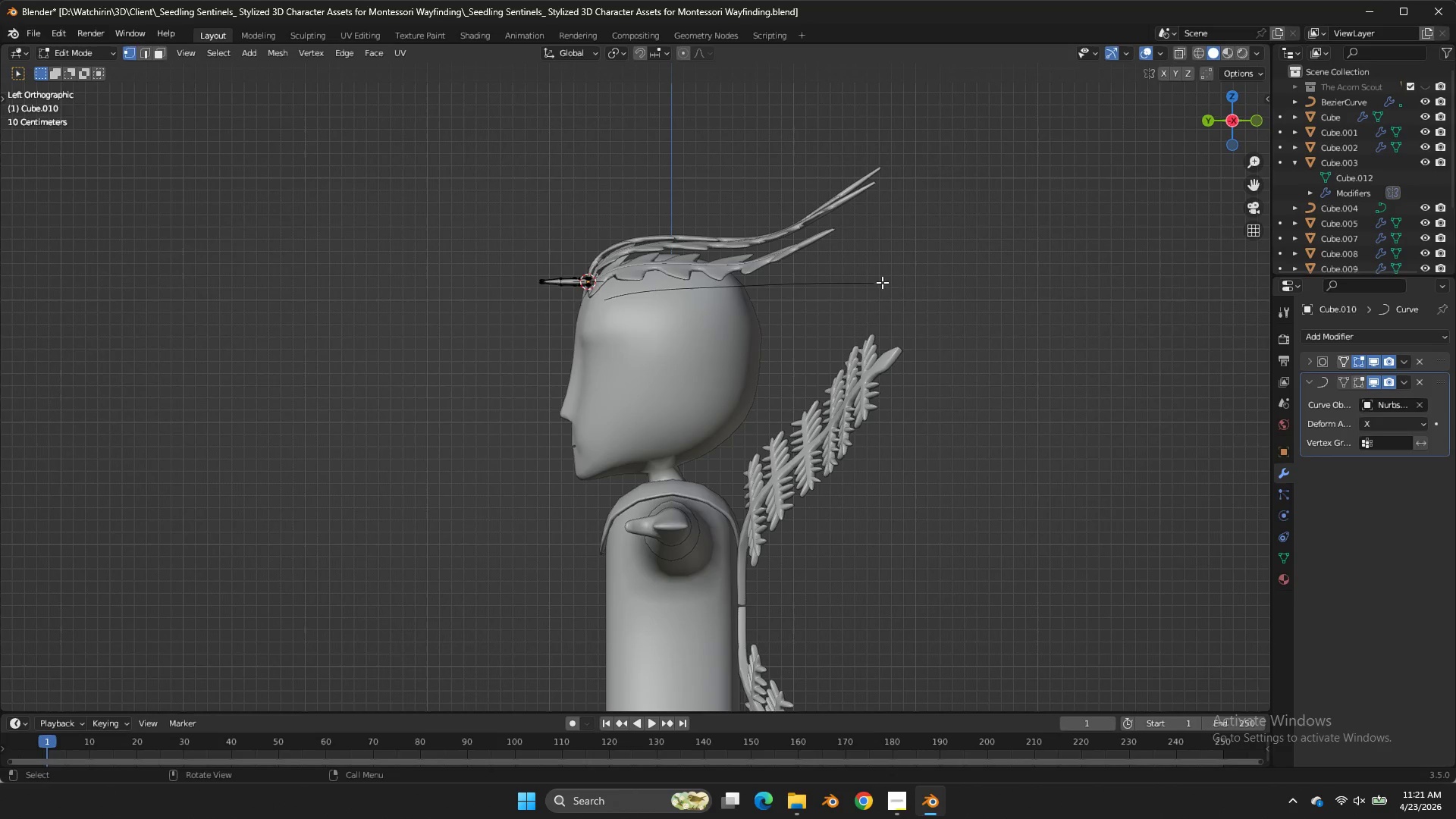 
key(Tab)
 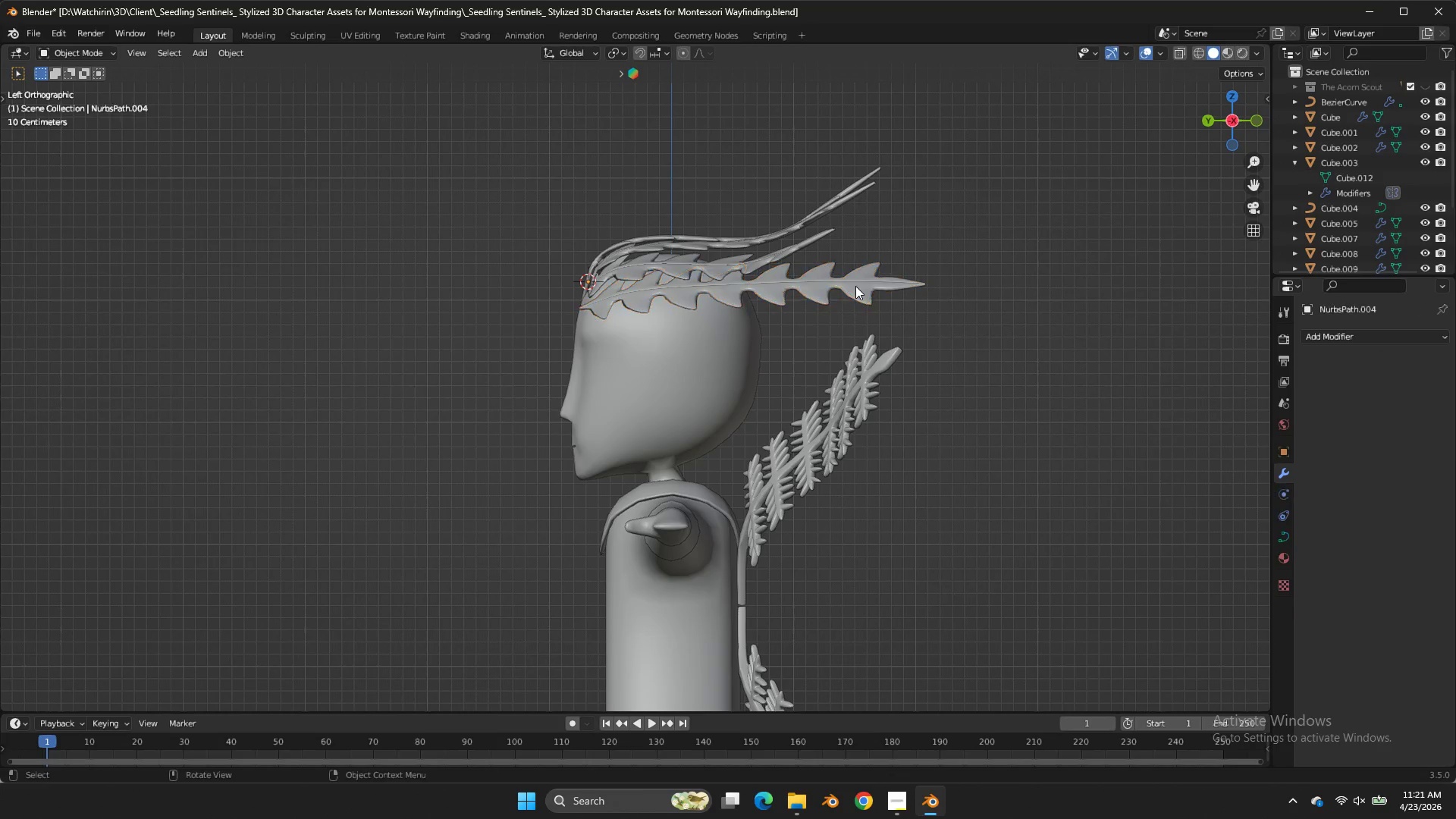 
double_click([855, 286])
 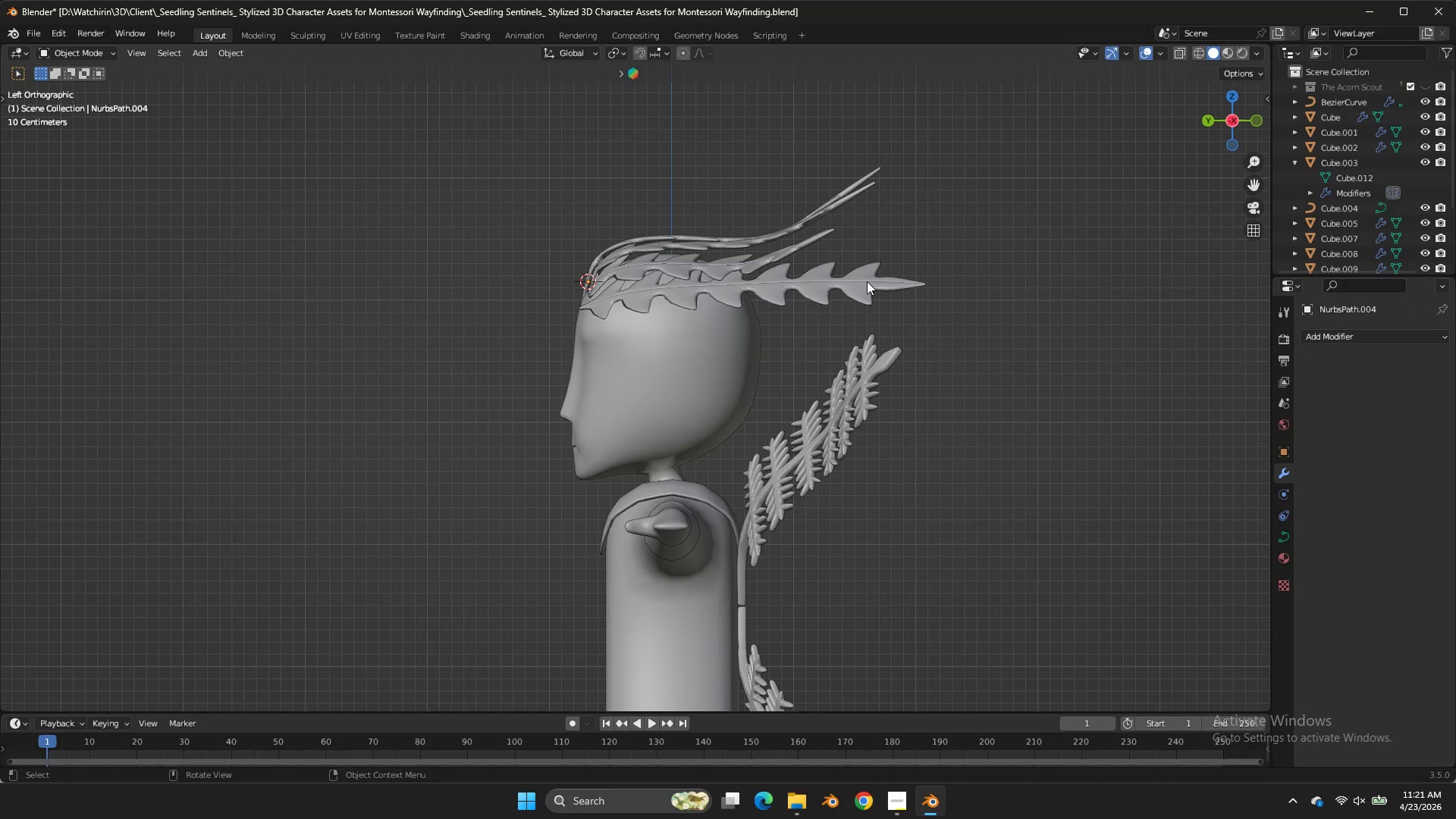 
key(Z)
 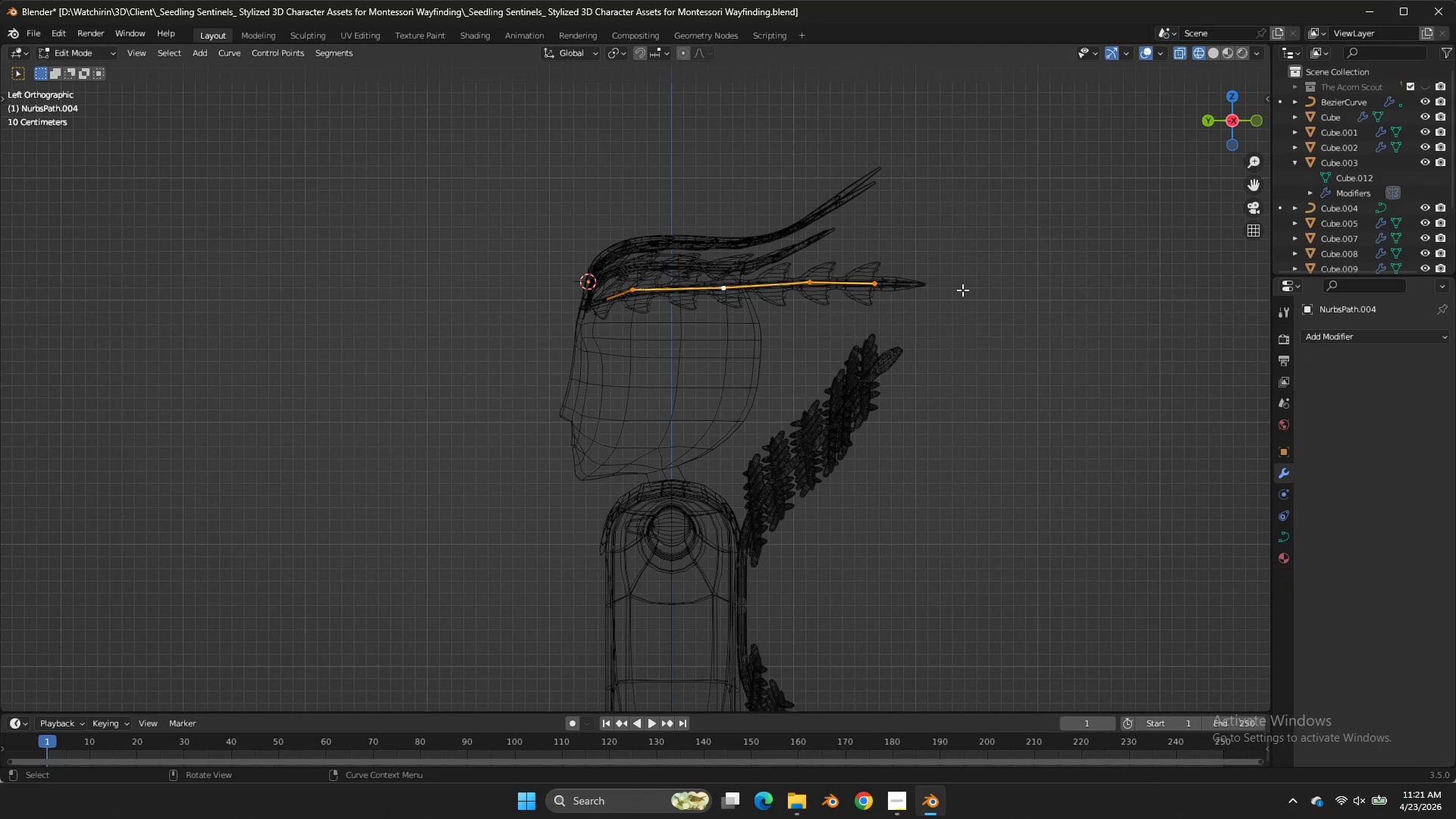 
key(Tab)
 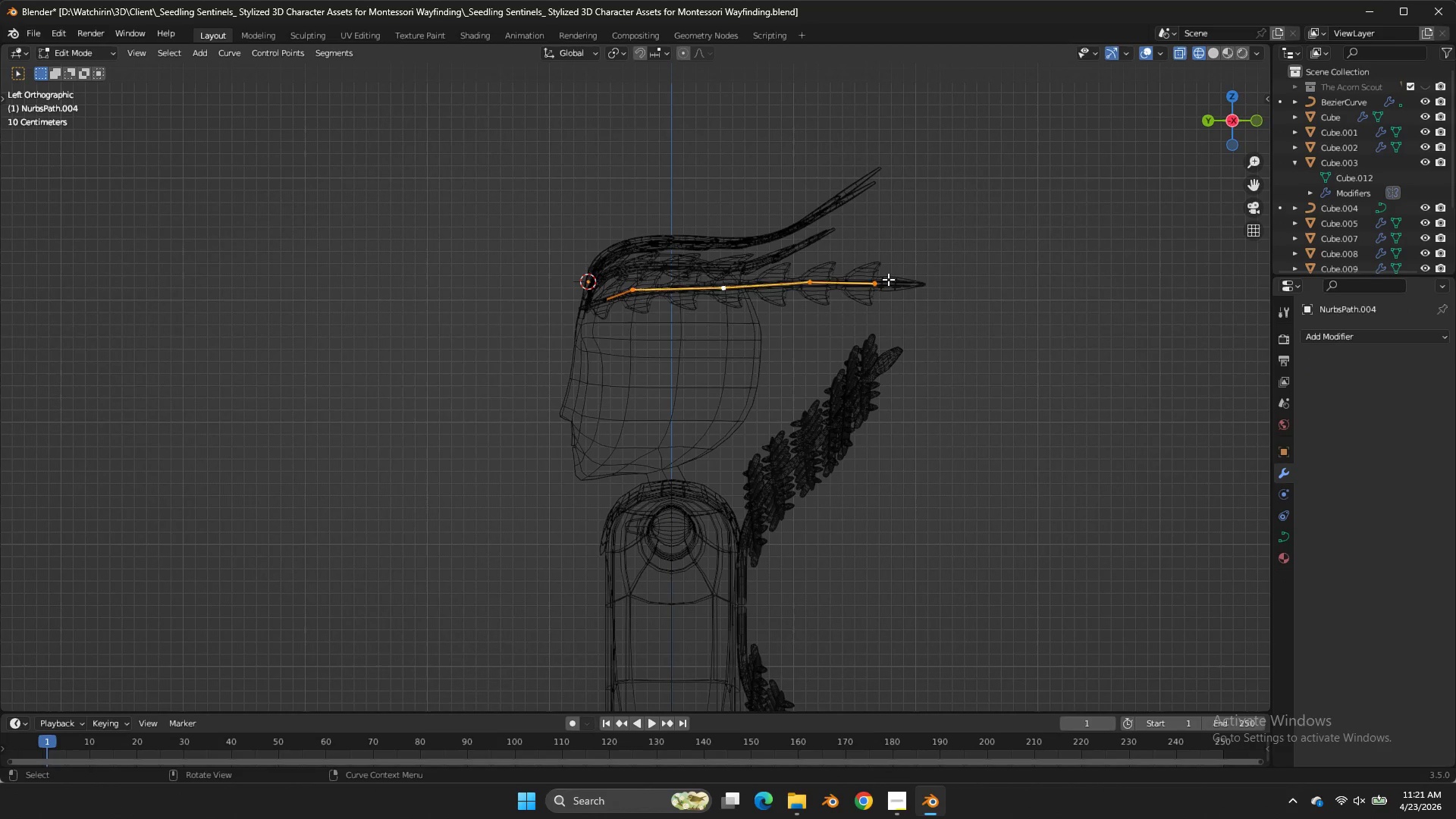 
double_click([888, 279])
 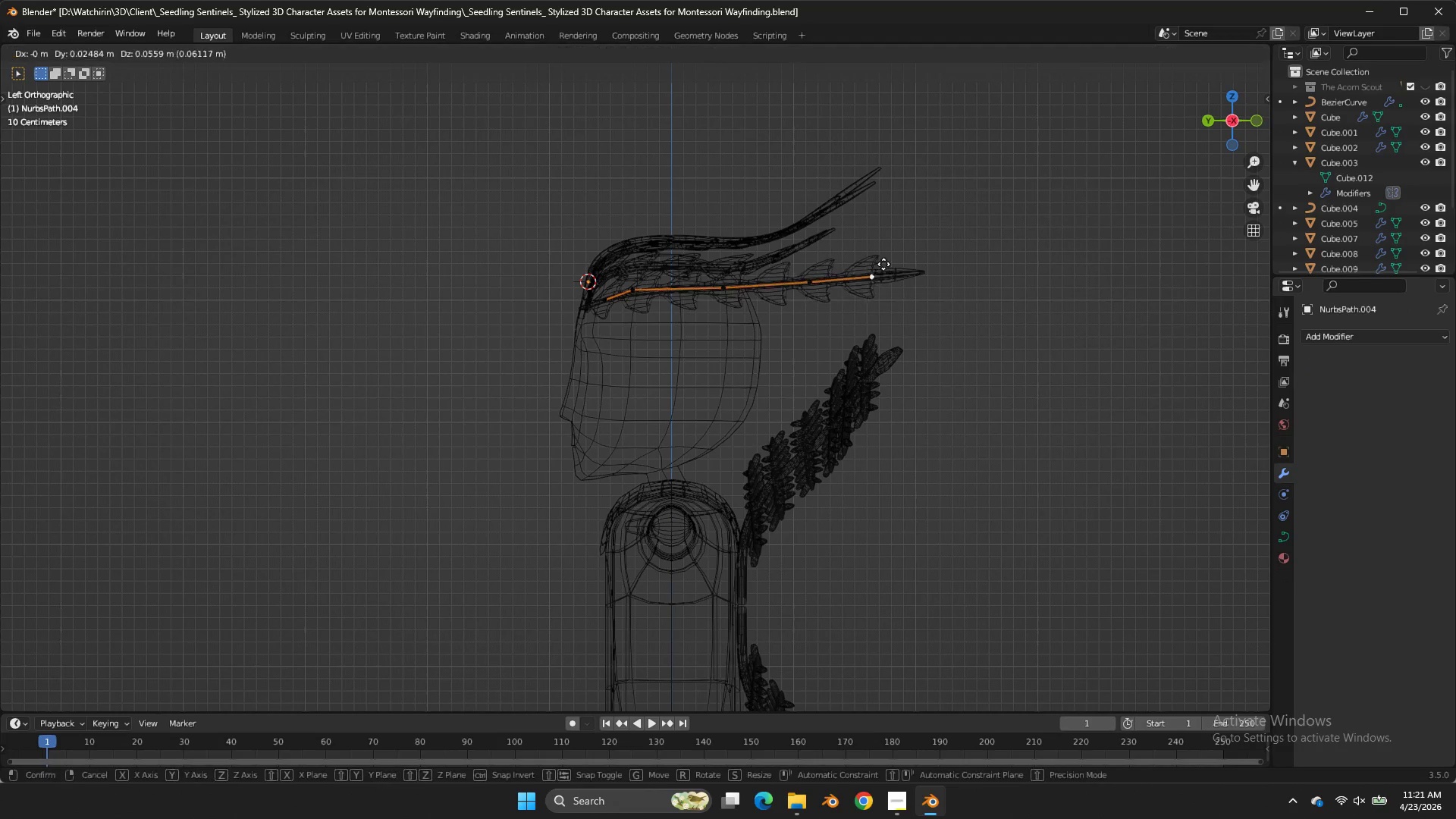 
key(G)
 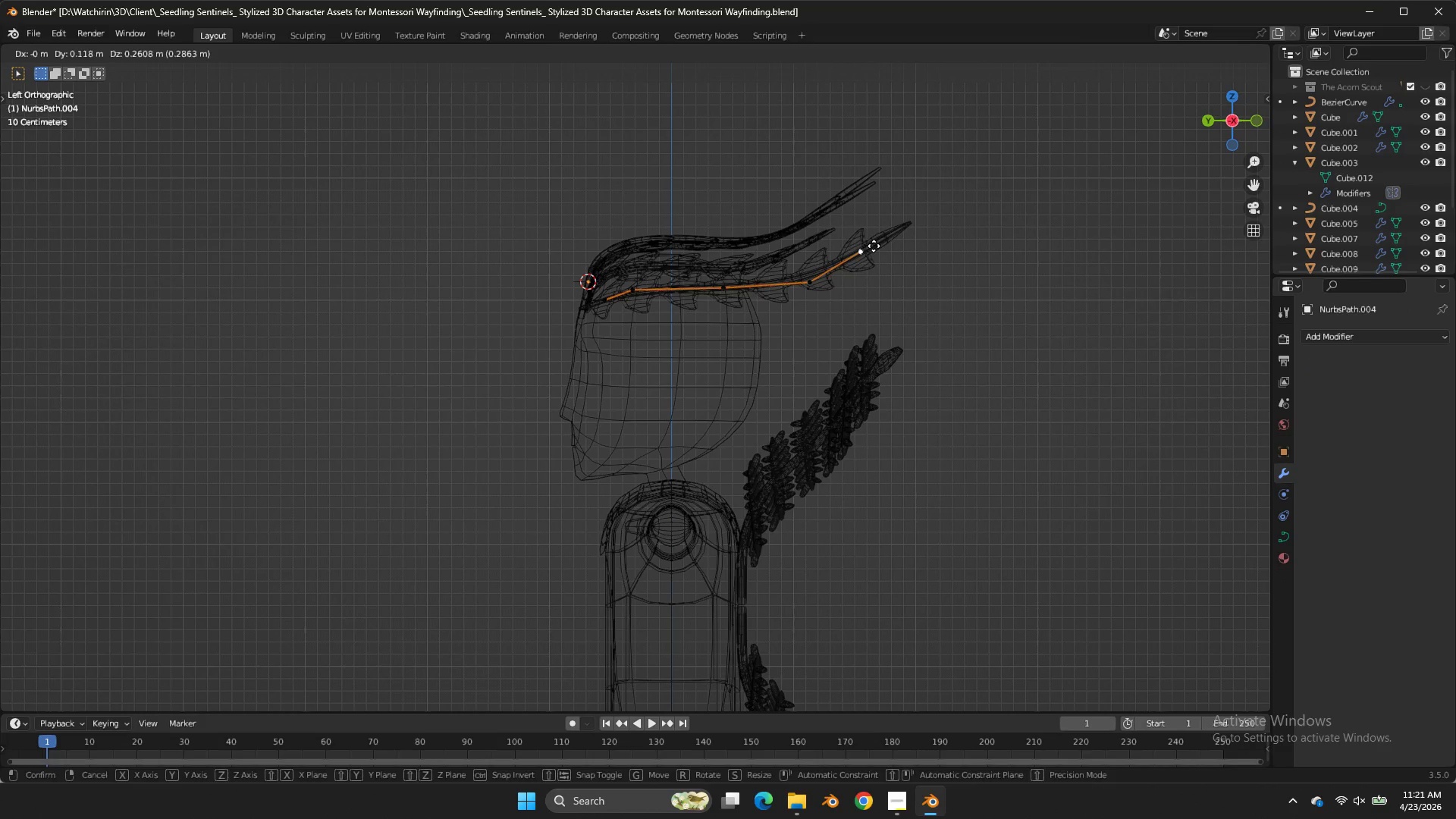 
left_click([874, 246])
 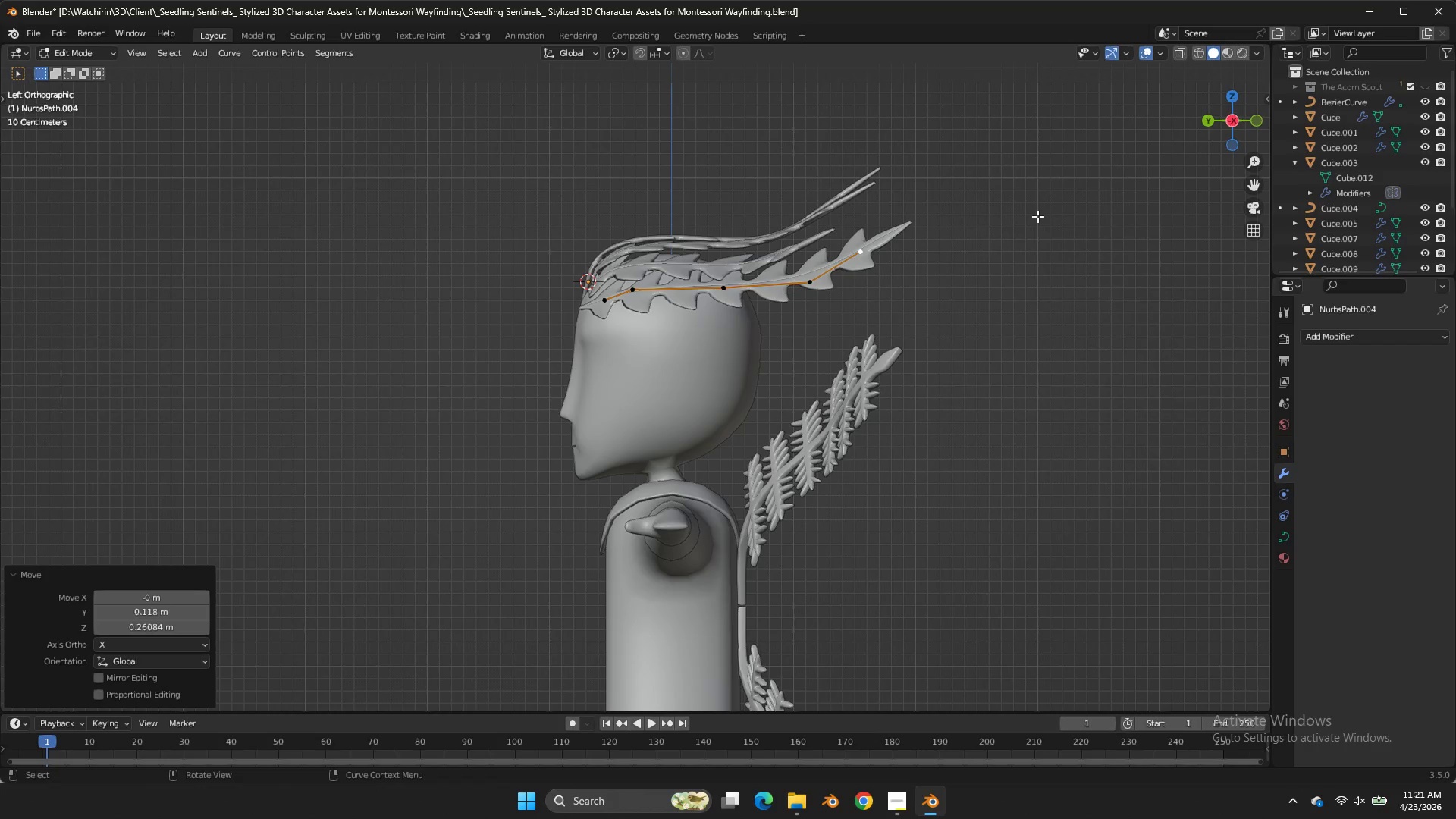 
double_click([874, 246])
 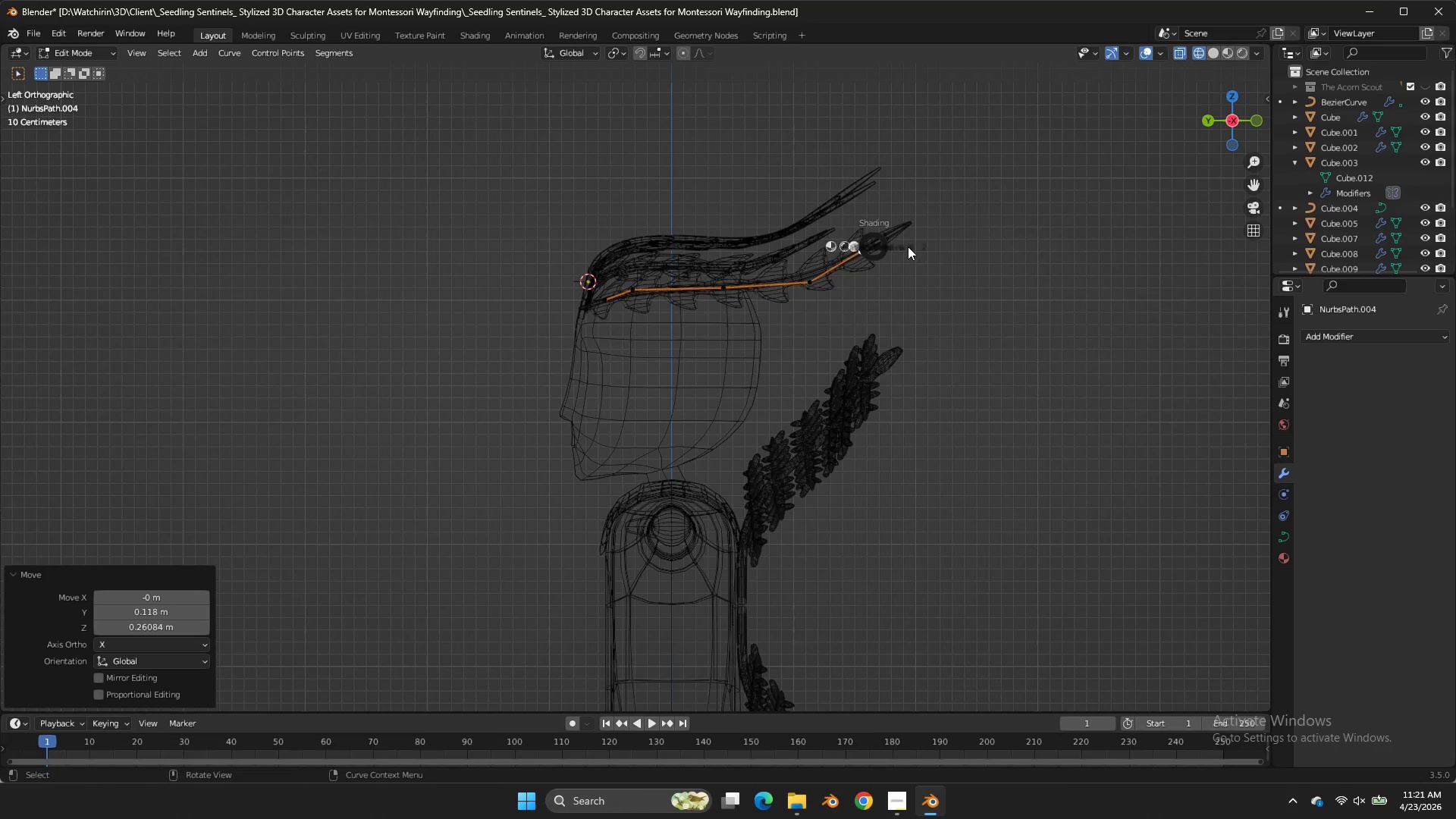 
key(Z)
 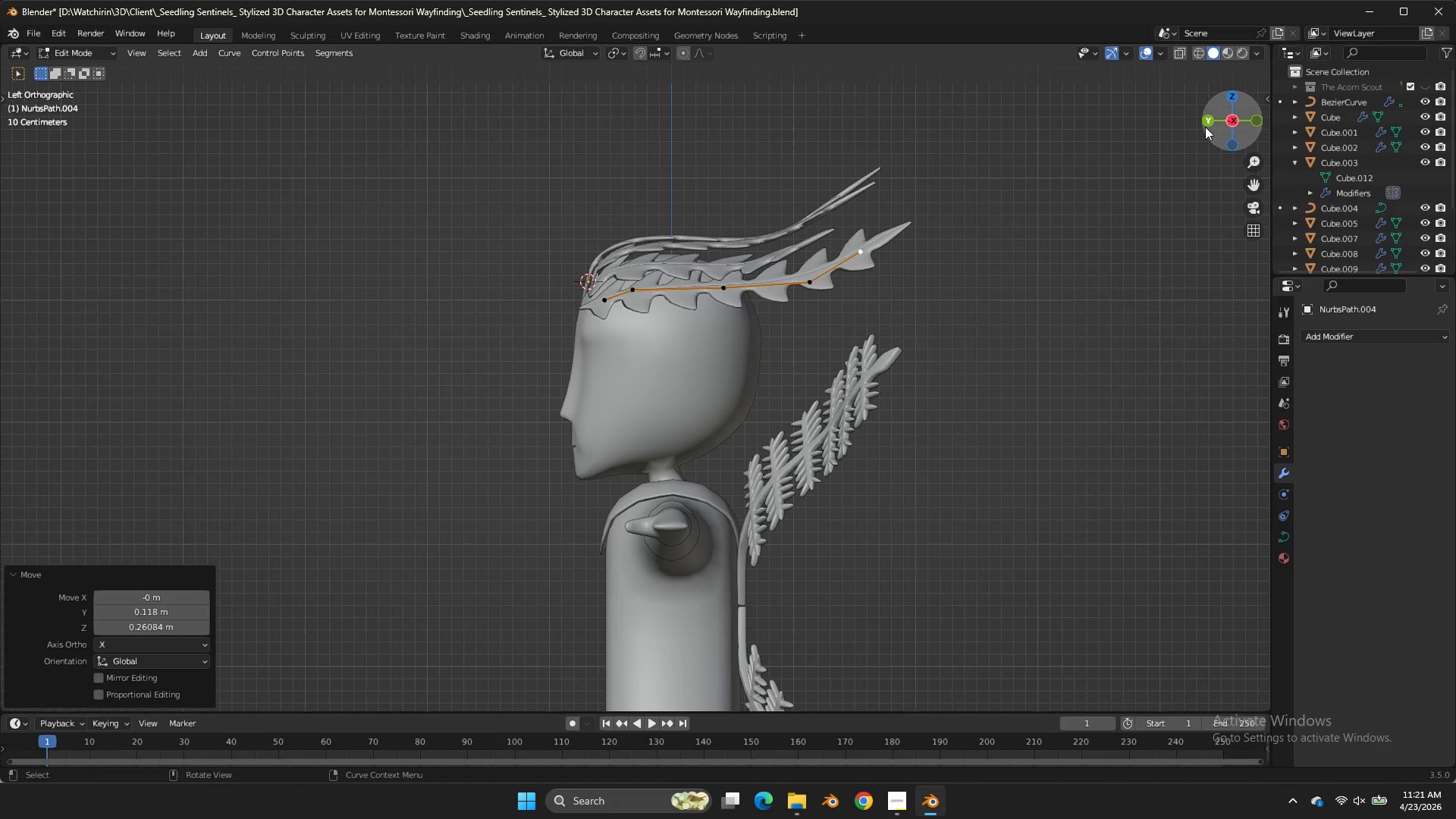 
double_click([1206, 127])
 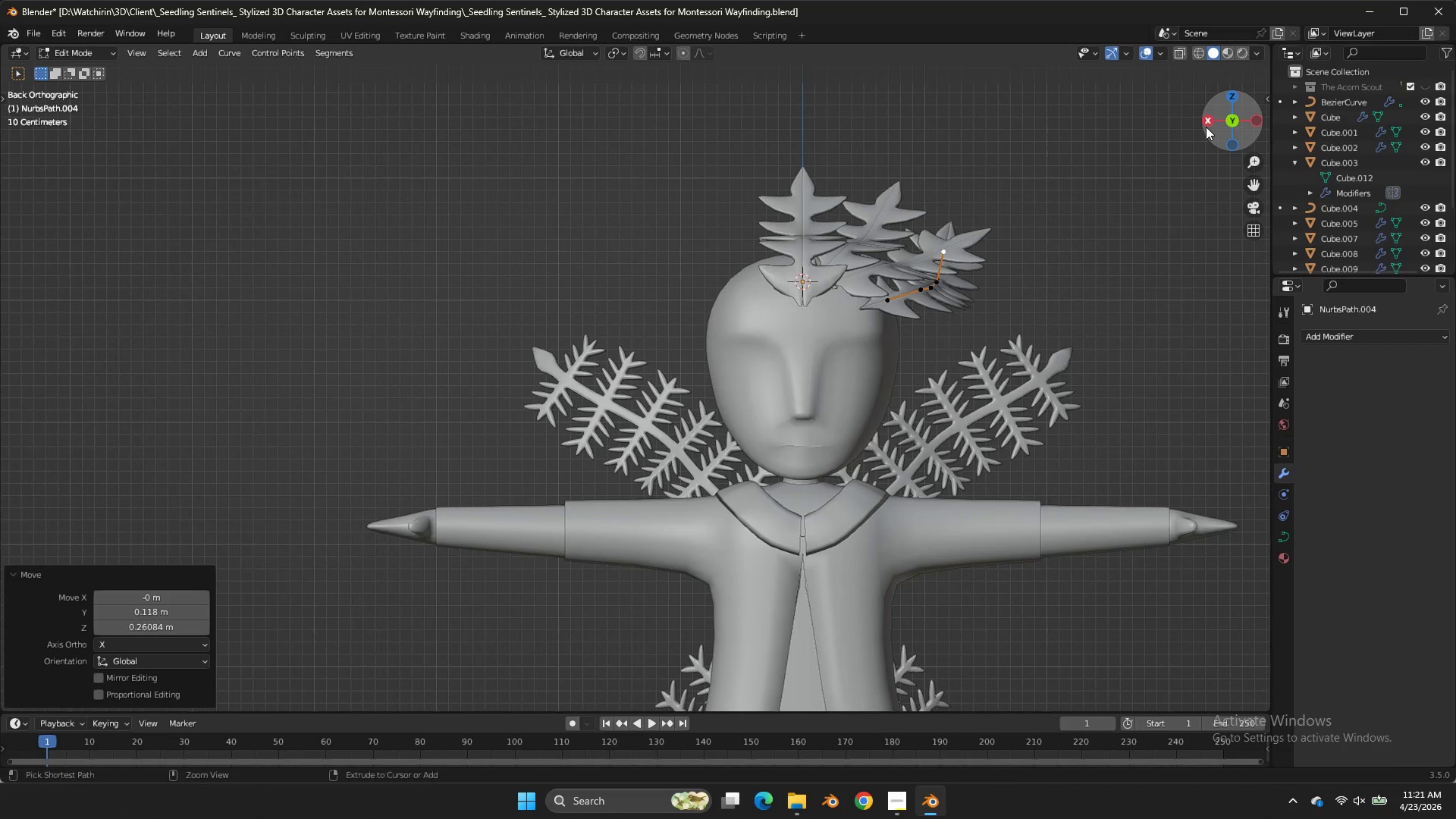 
key(Control+S)
 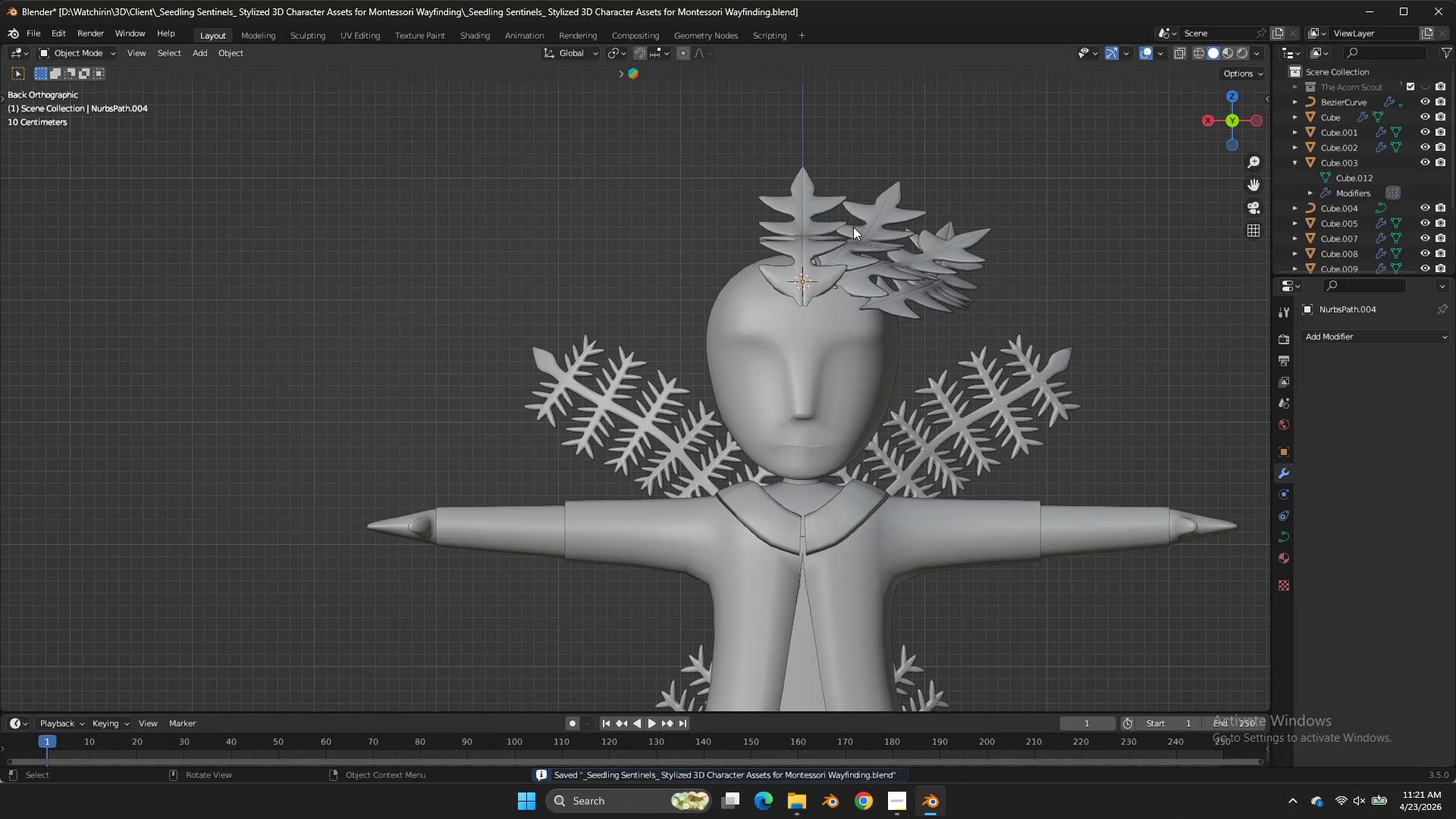 
key(Tab)
 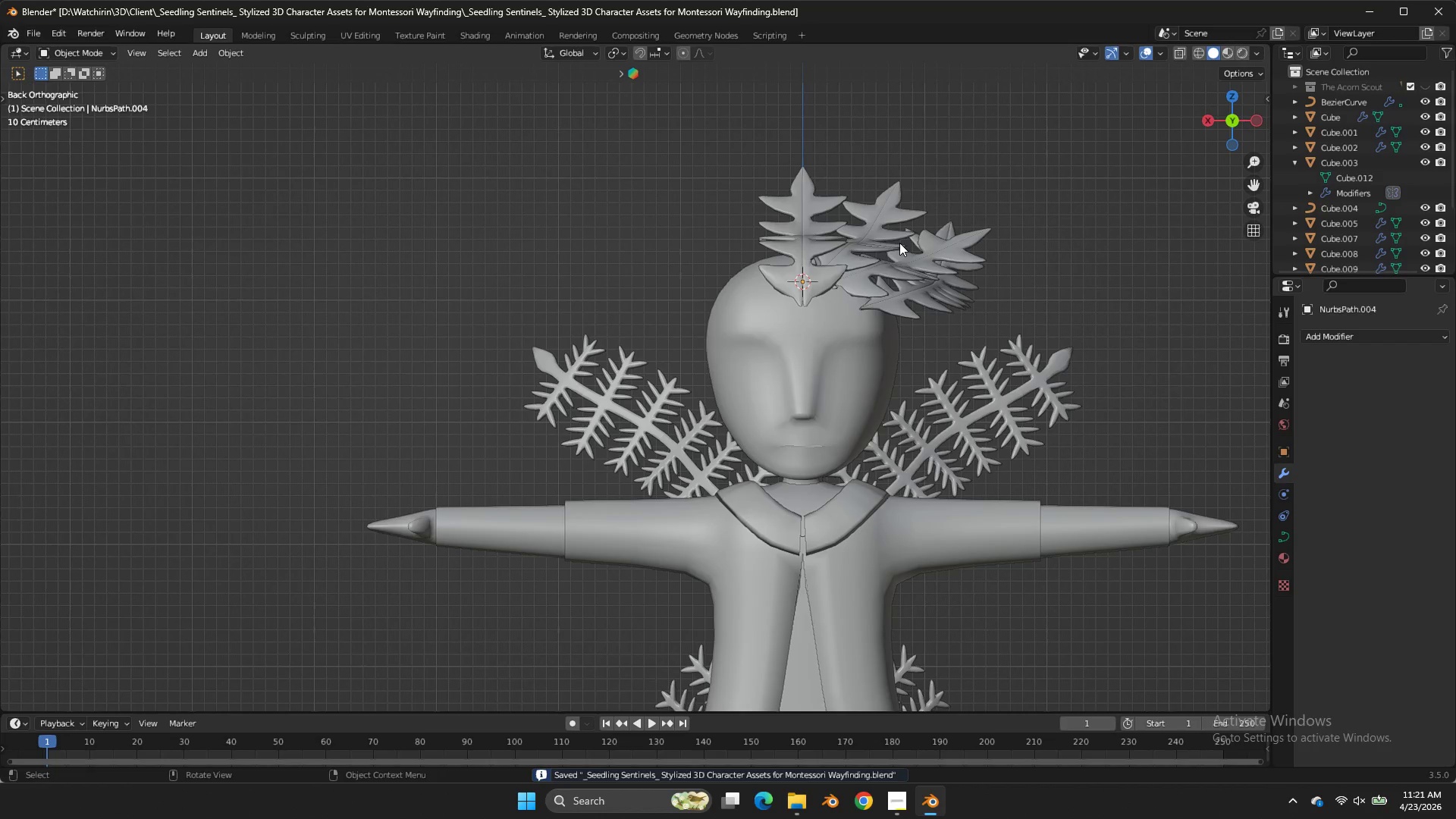 
key(Control+ControlLeft)
 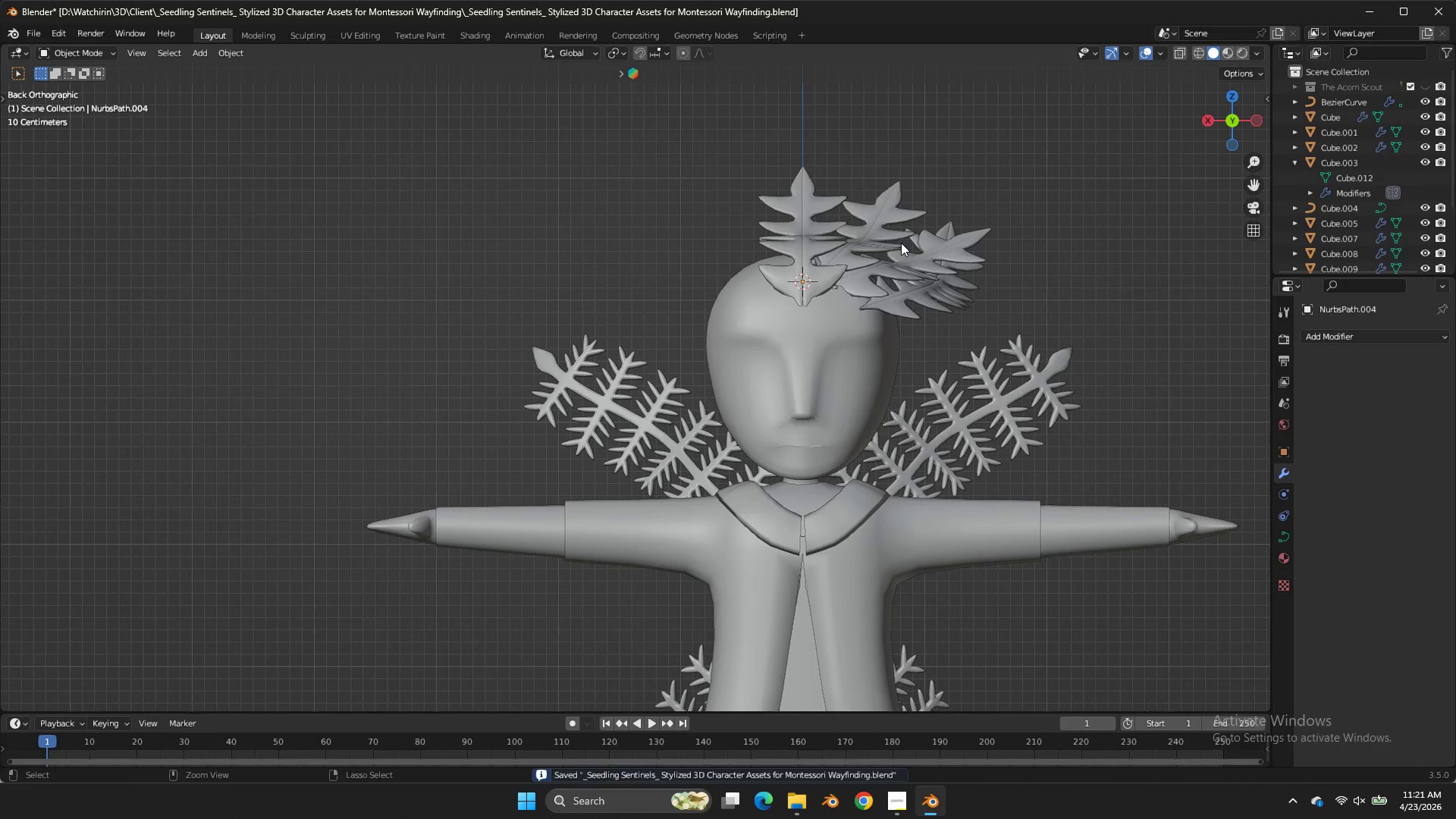 
key(Control+S)
 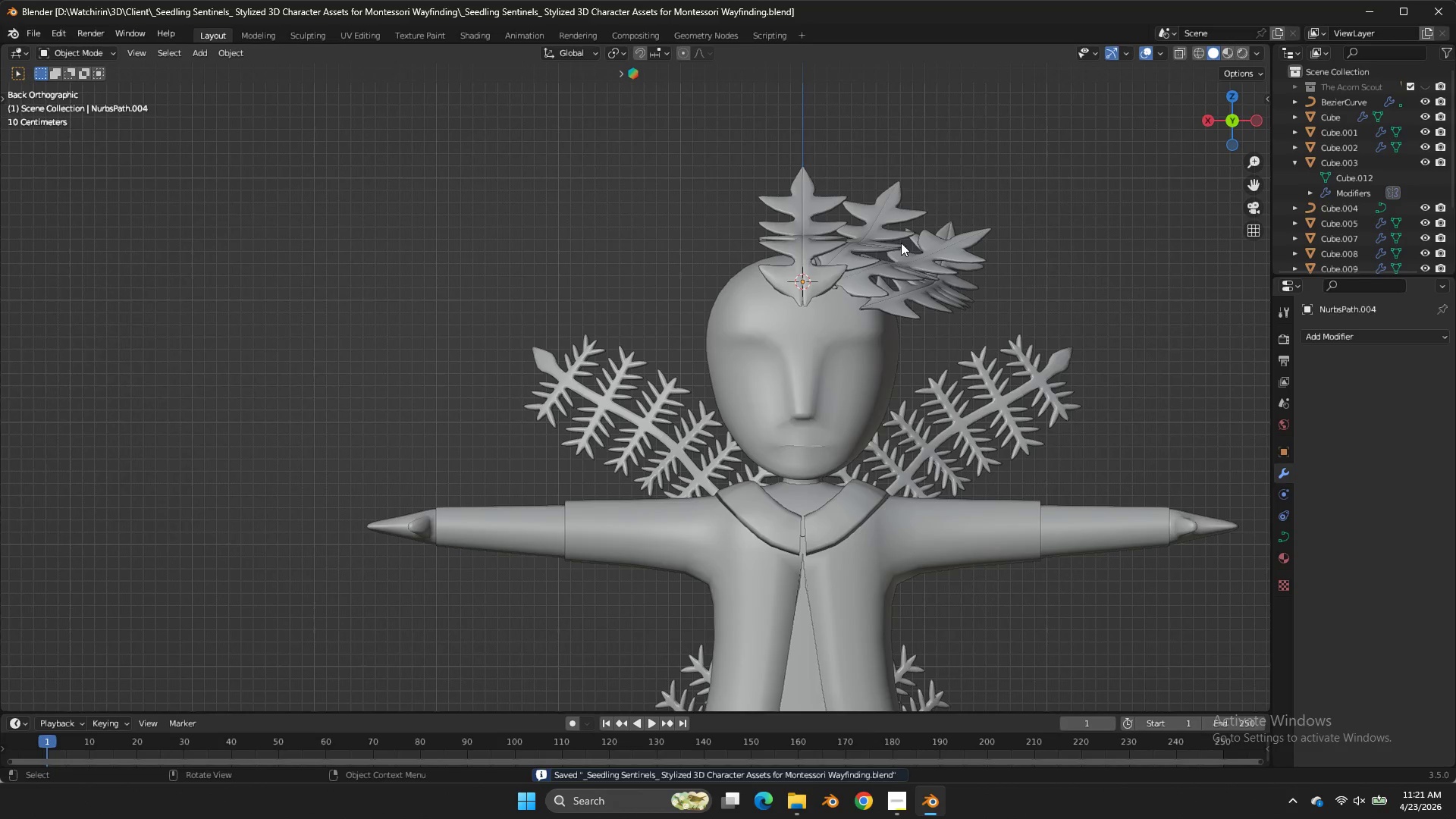 
double_click([911, 294])
 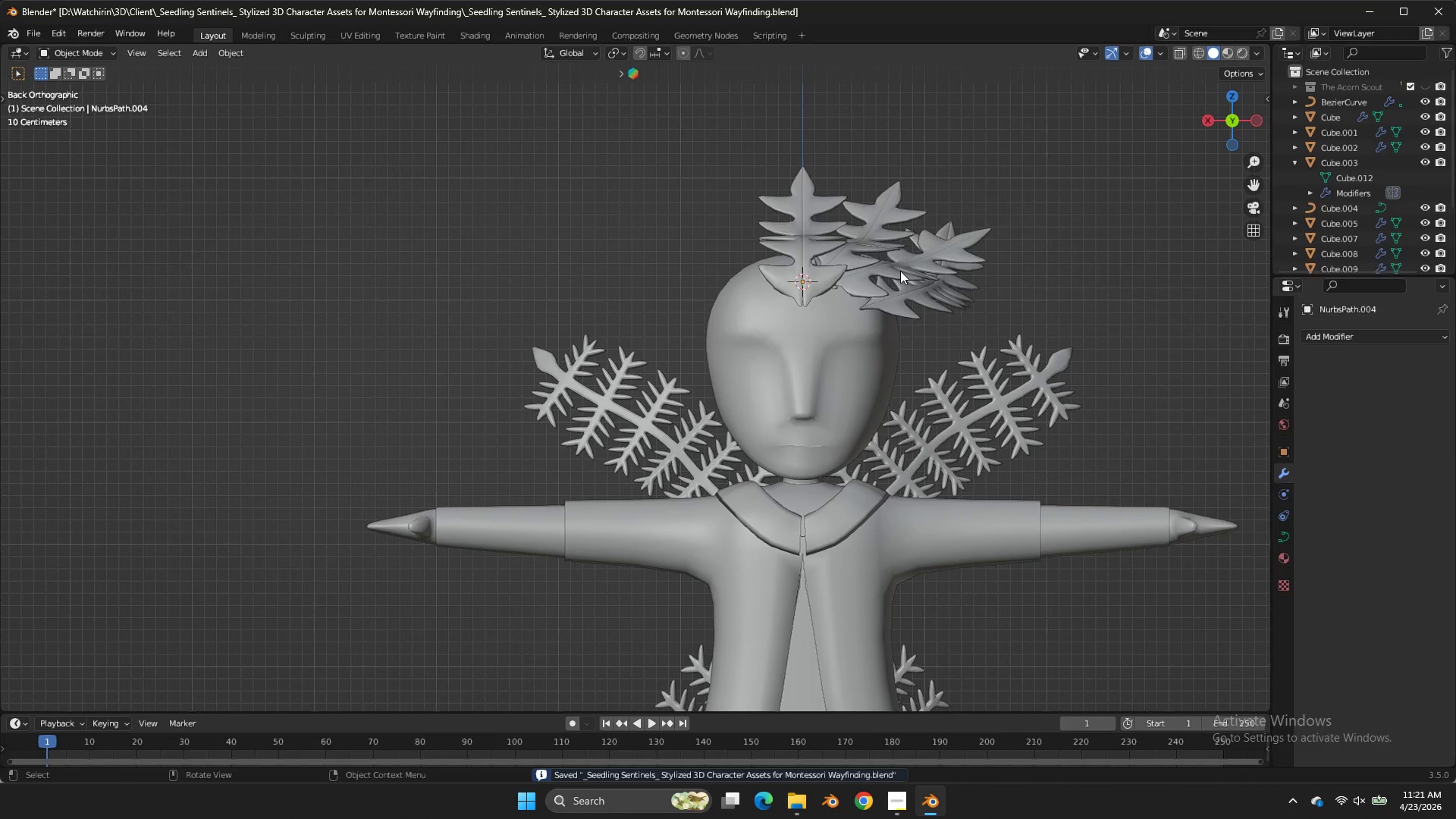 
triple_click([900, 271])
 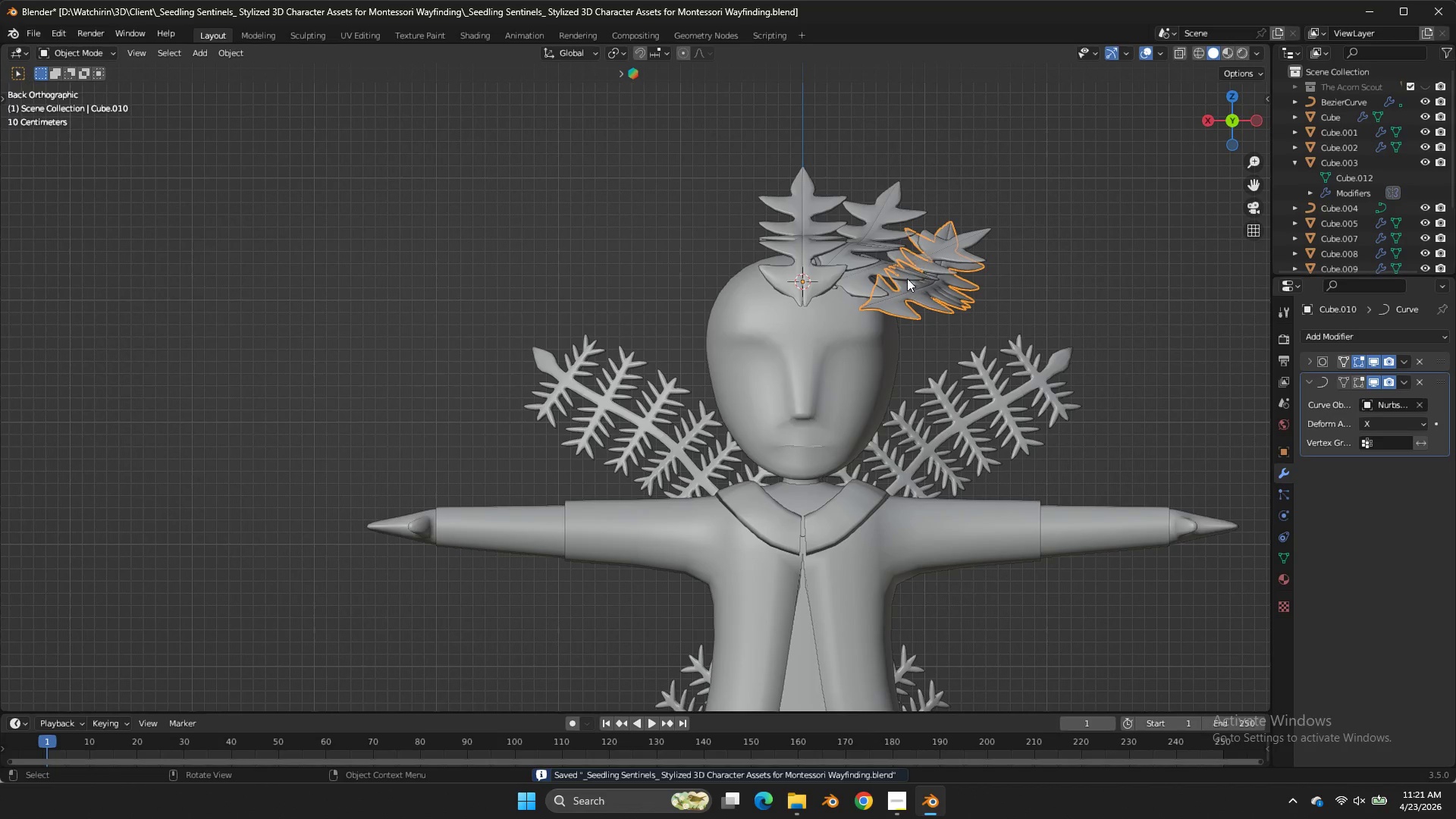 
triple_click([900, 271])
 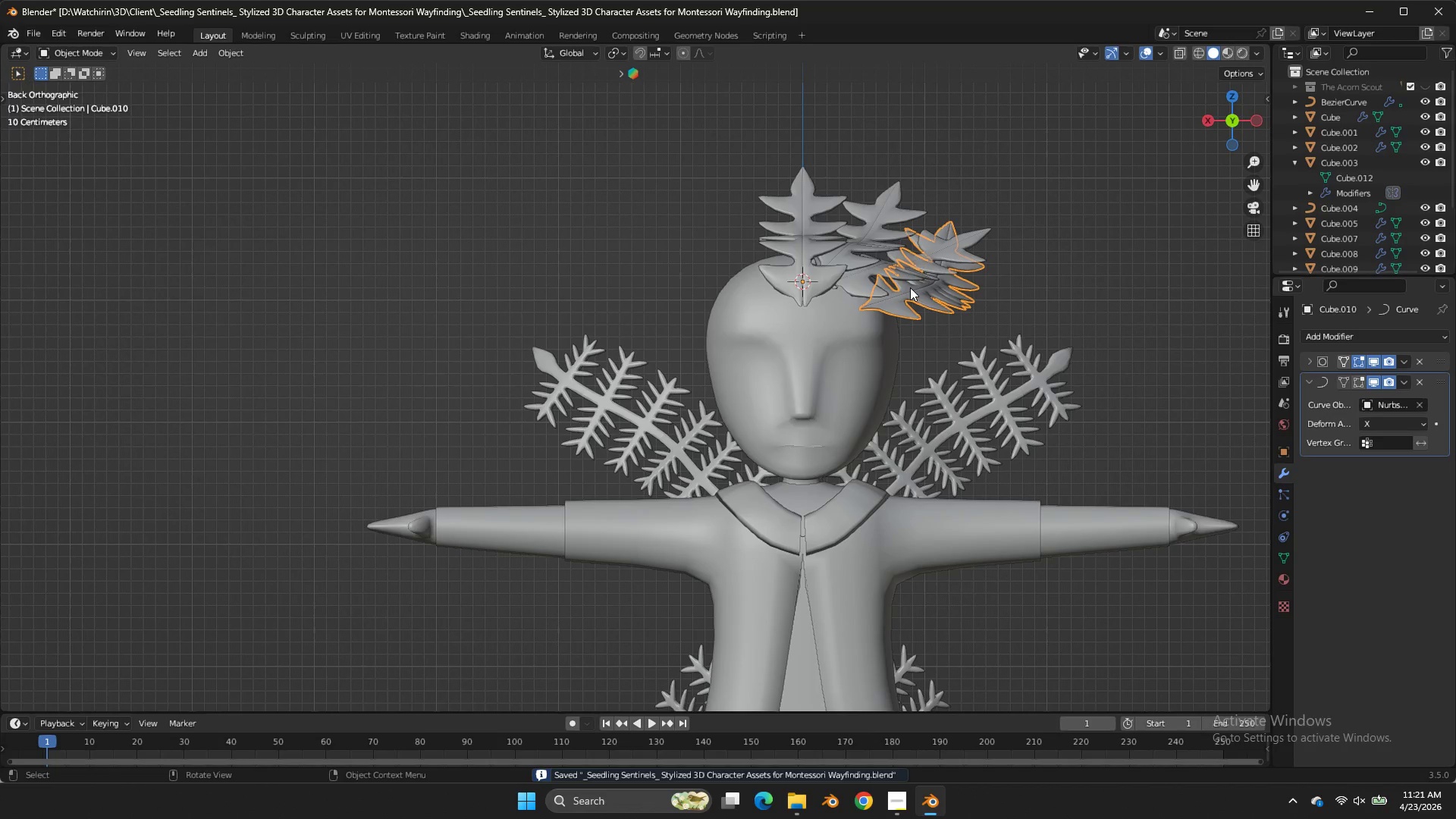 
left_click([899, 263])
 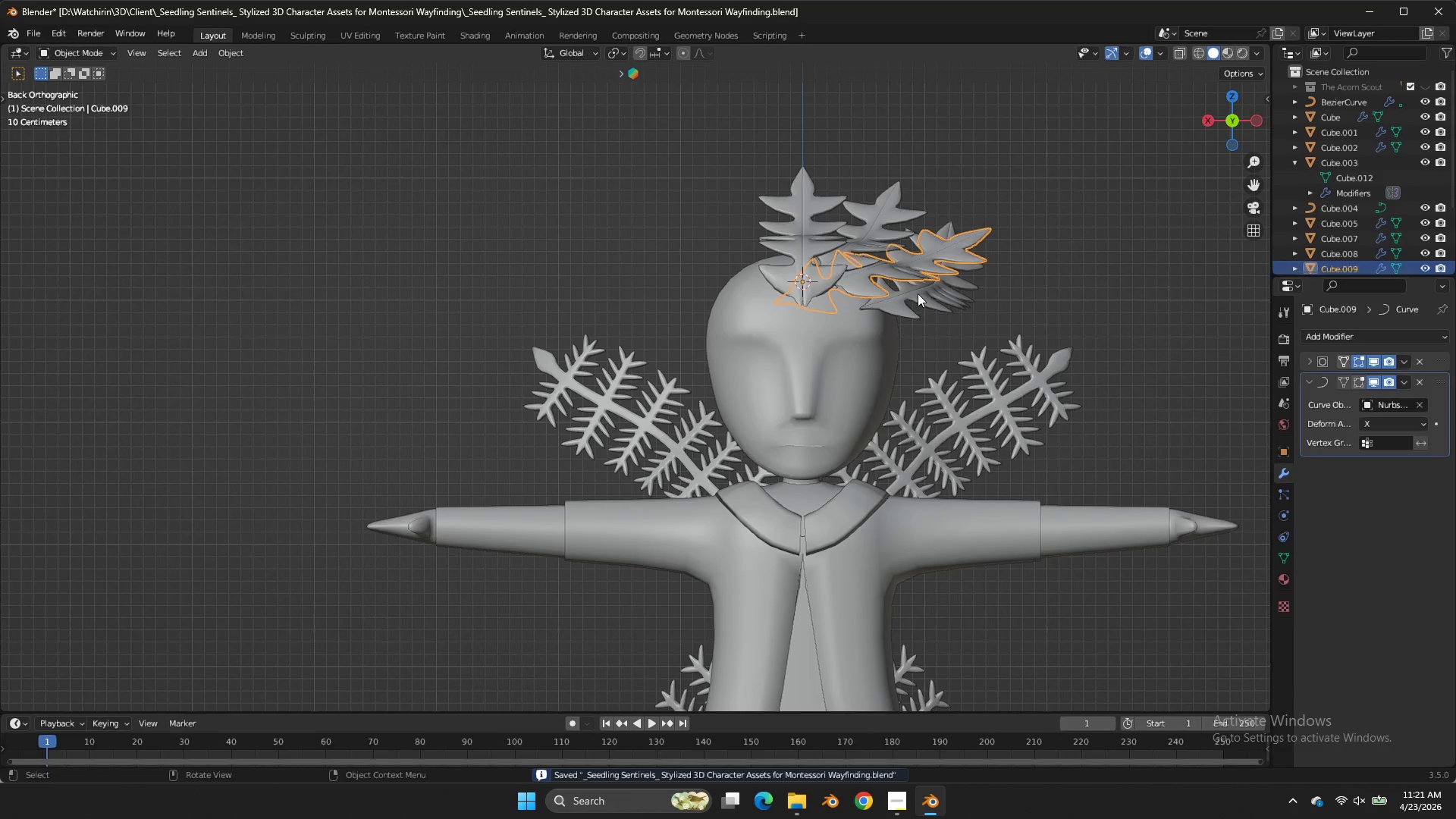 
double_click([918, 293])
 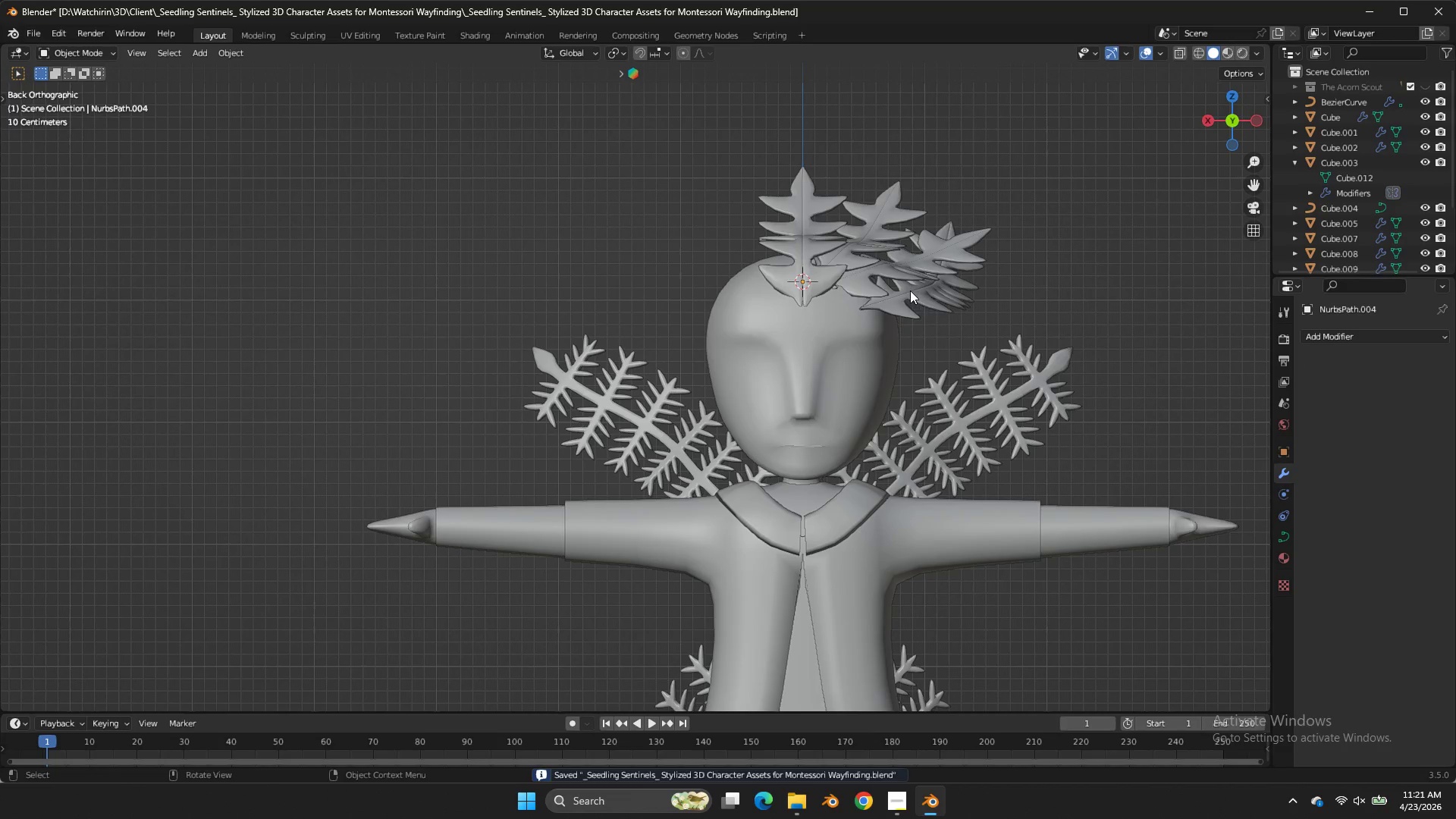 
triple_click([910, 290])
 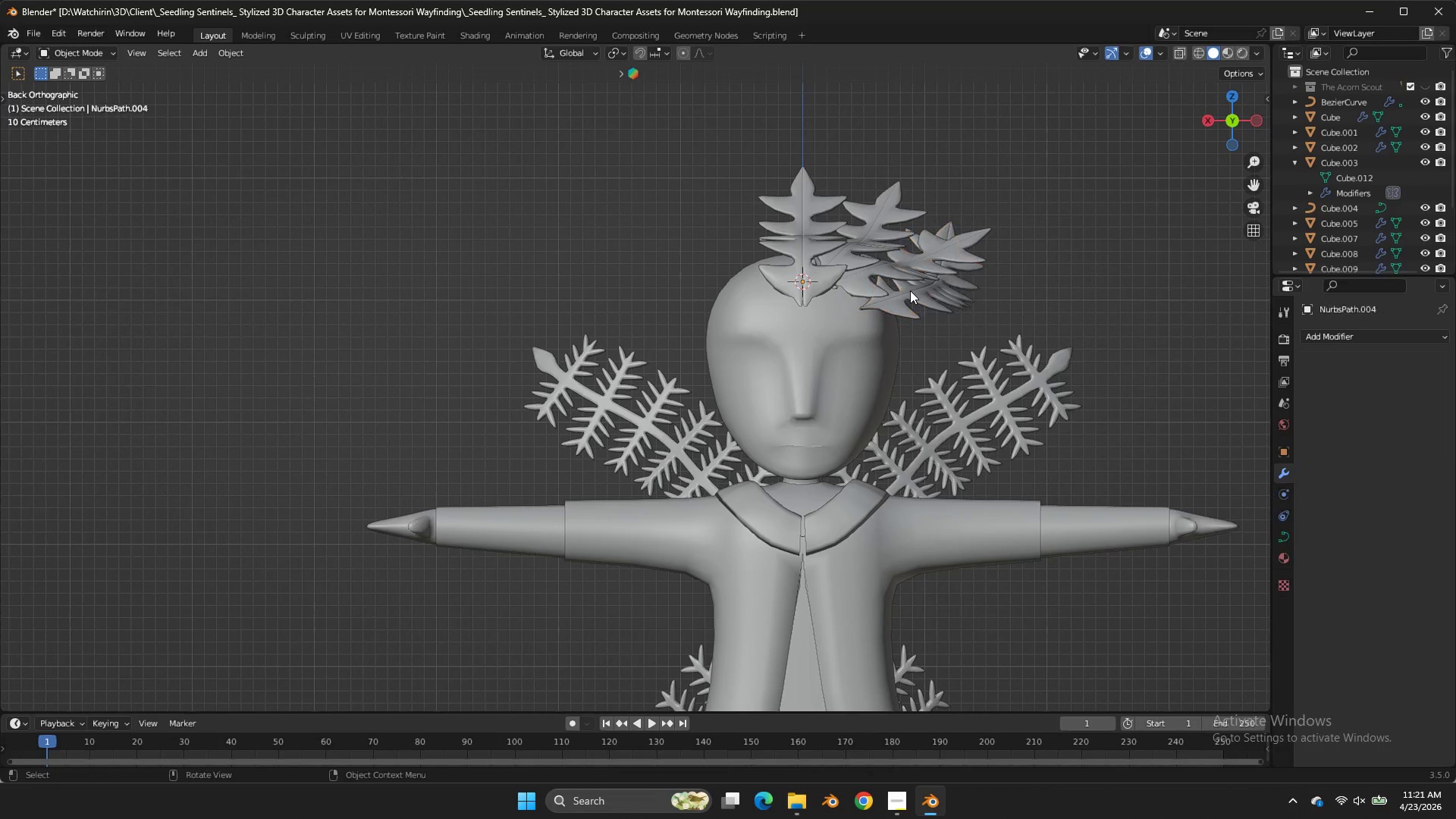 
triple_click([910, 290])
 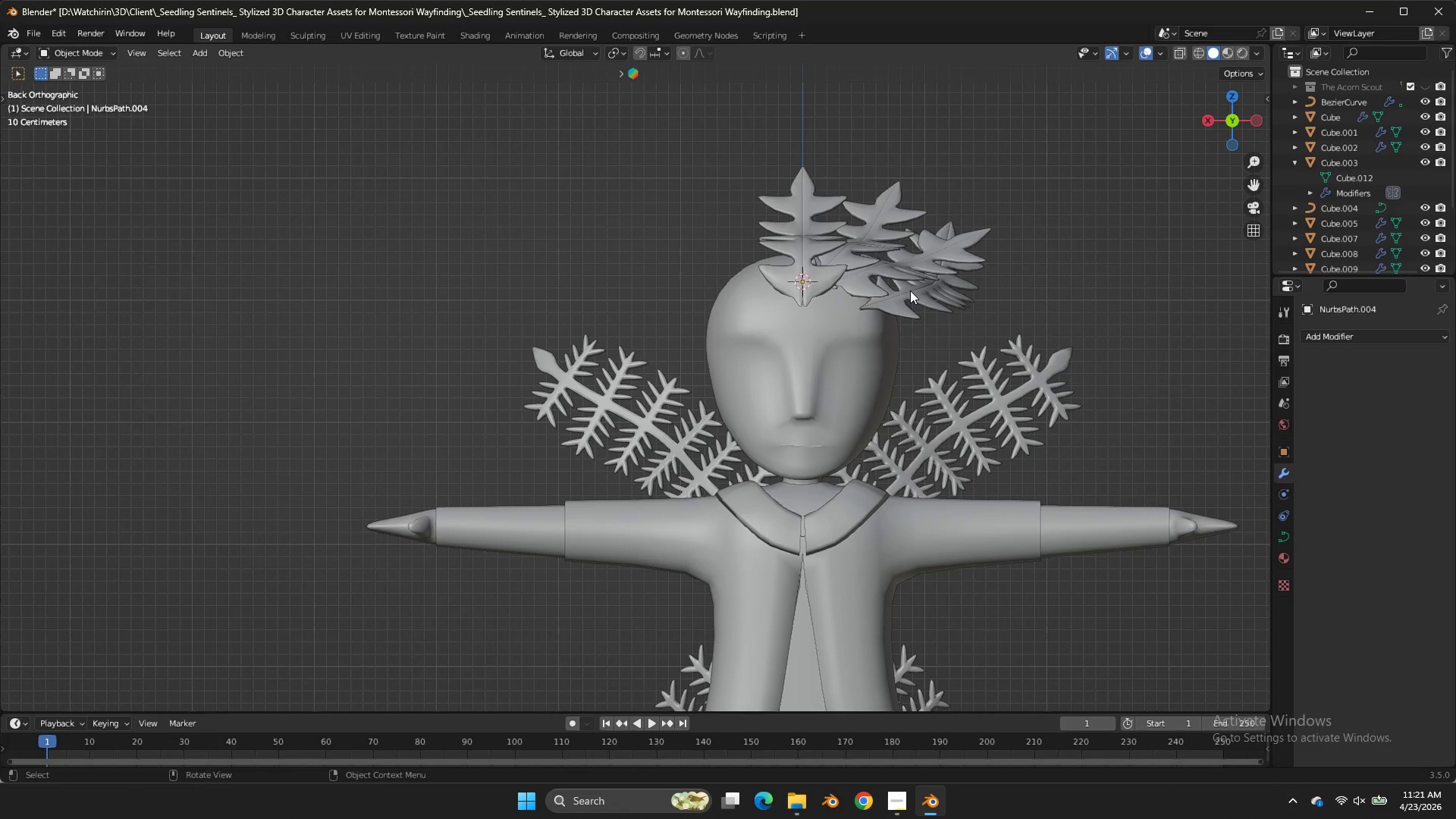 
triple_click([910, 290])
 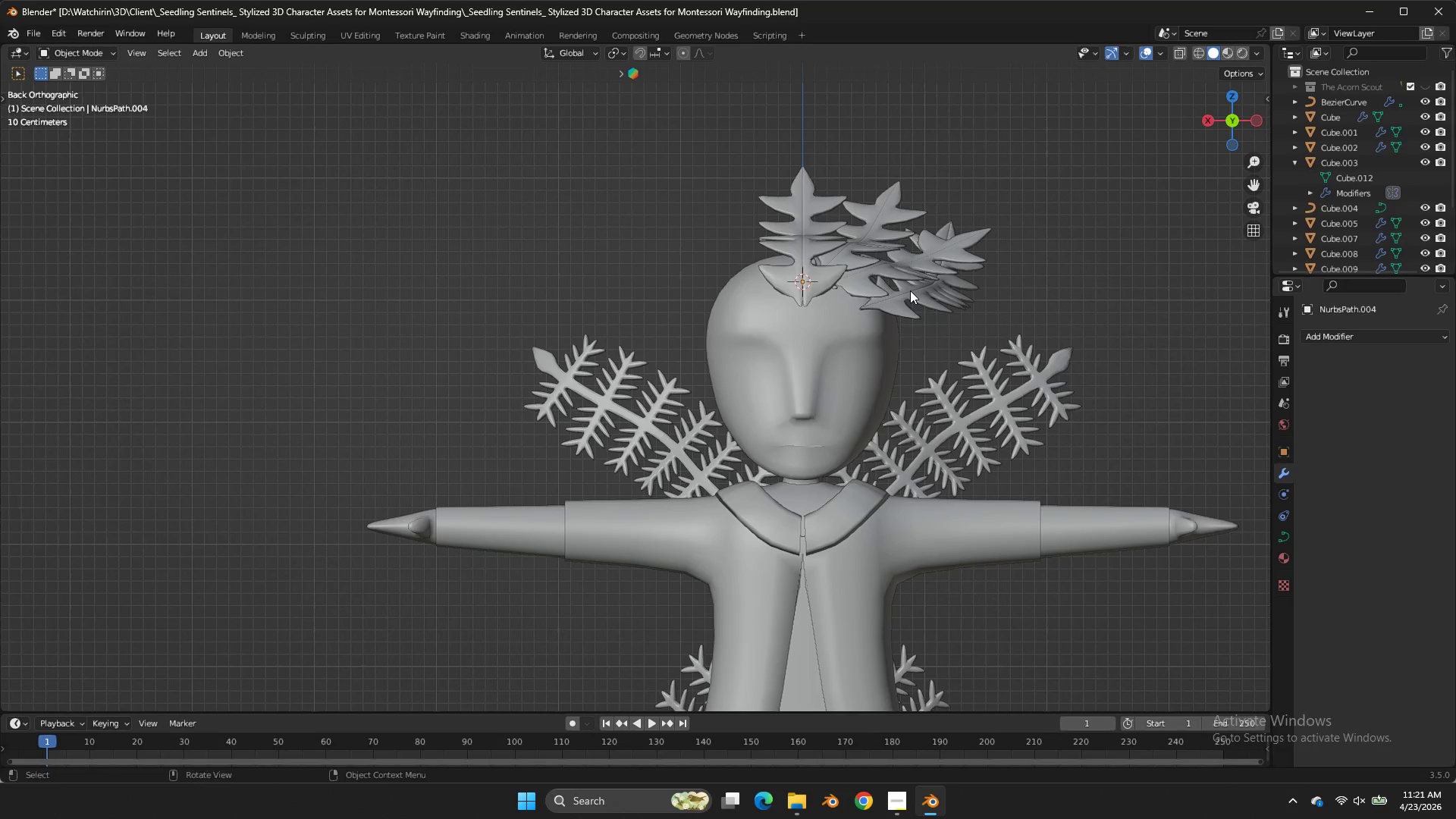 
triple_click([910, 290])
 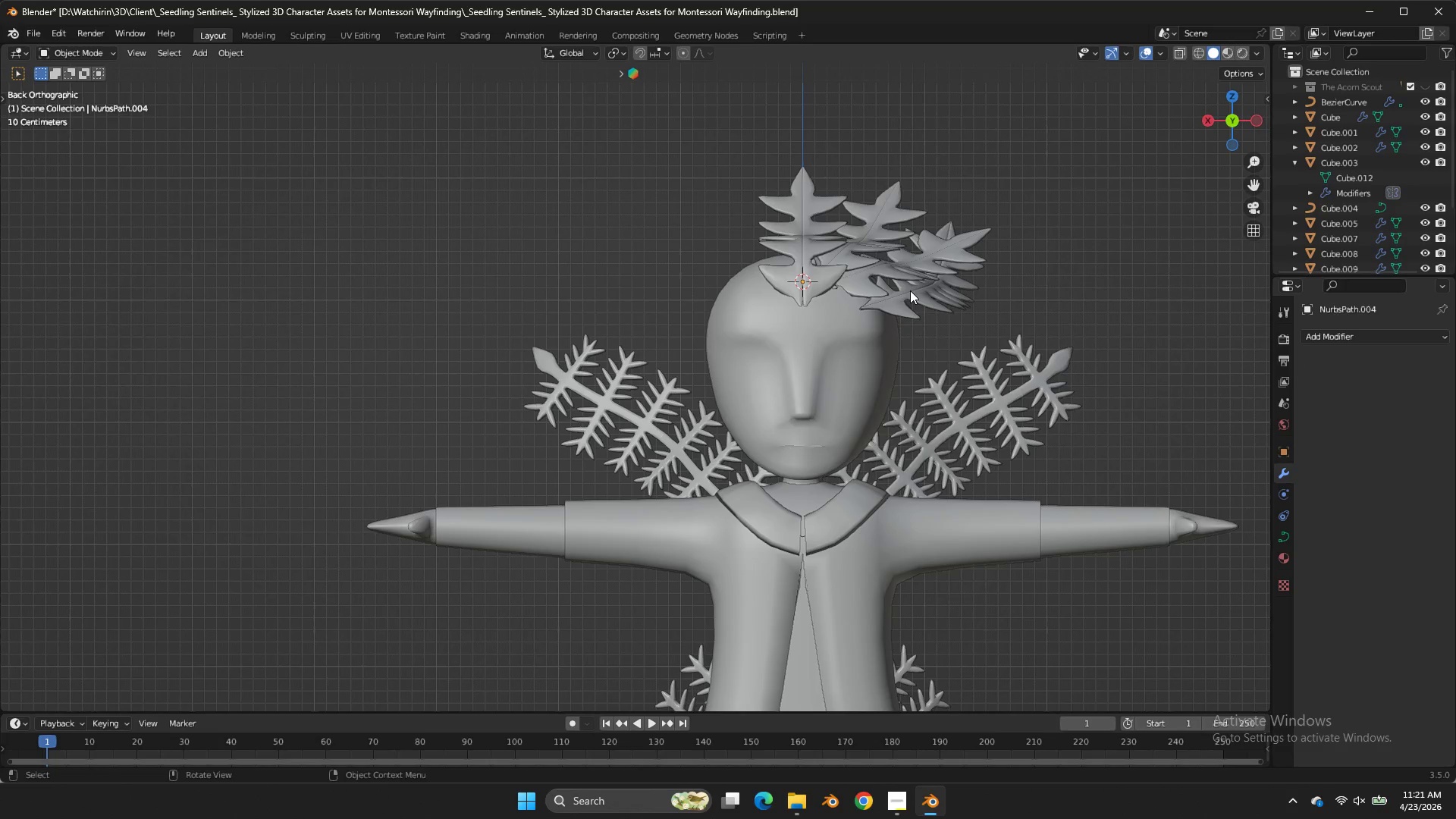 
triple_click([910, 290])
 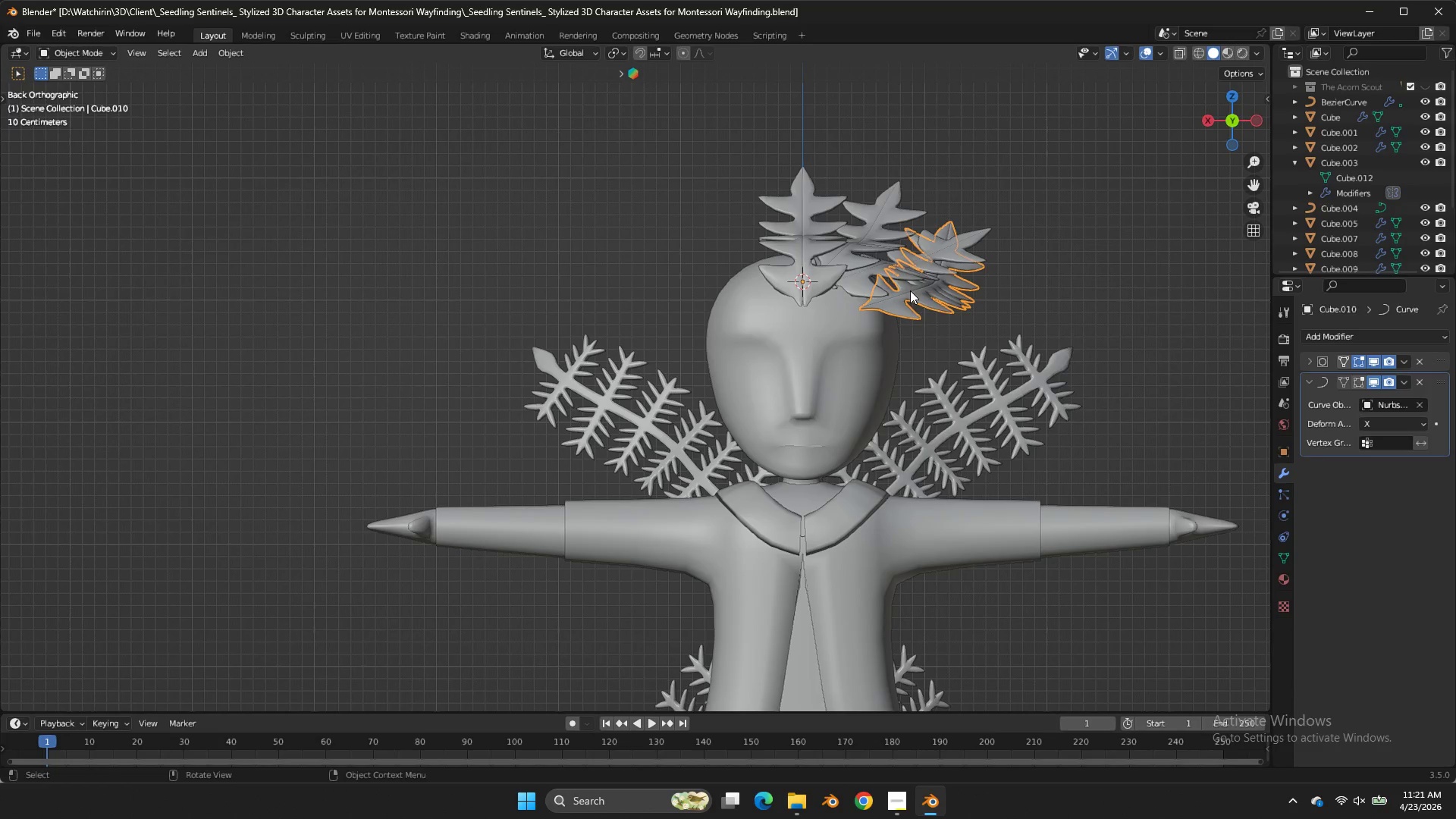 
key(Z)
 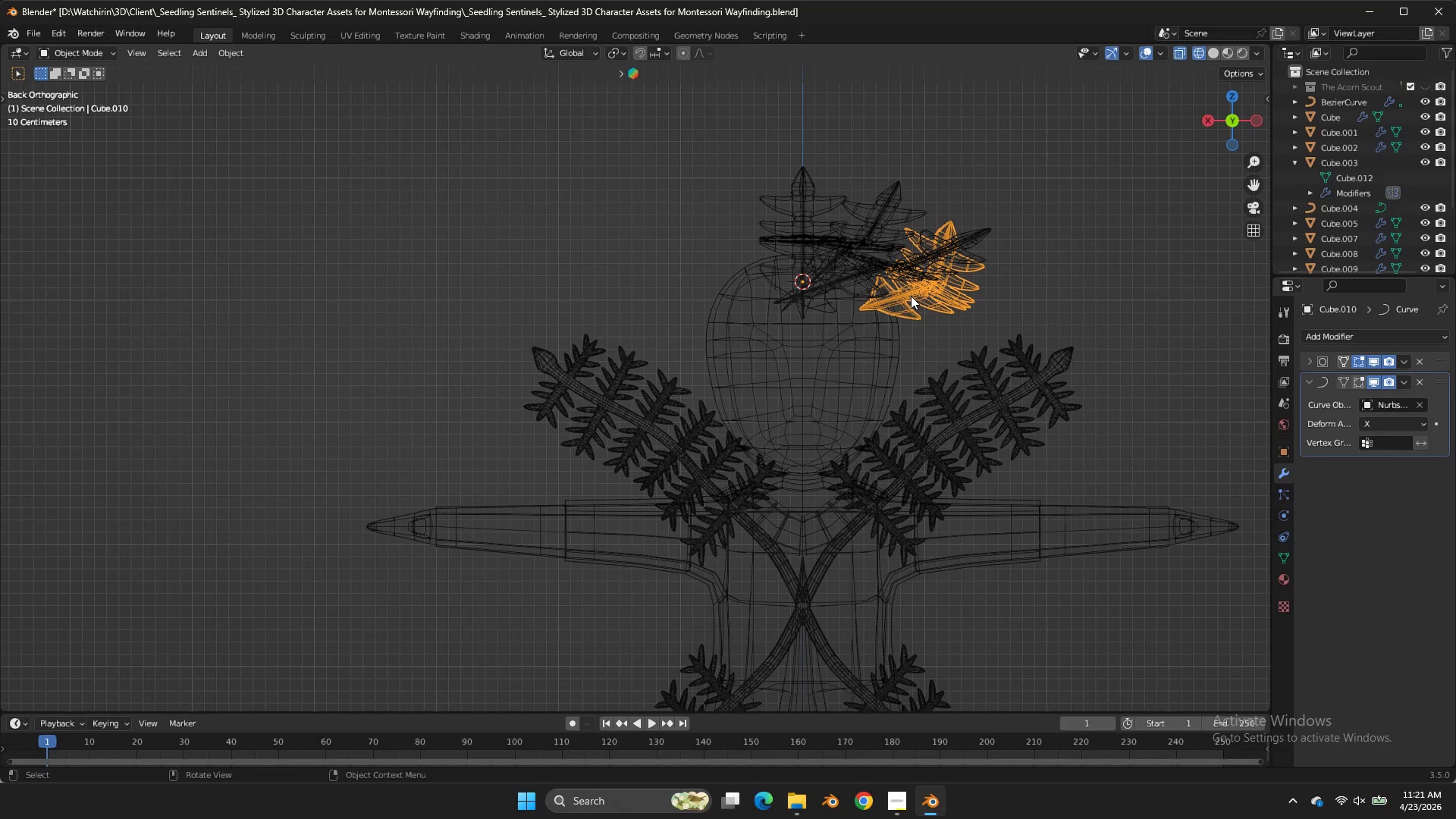 
double_click([911, 296])
 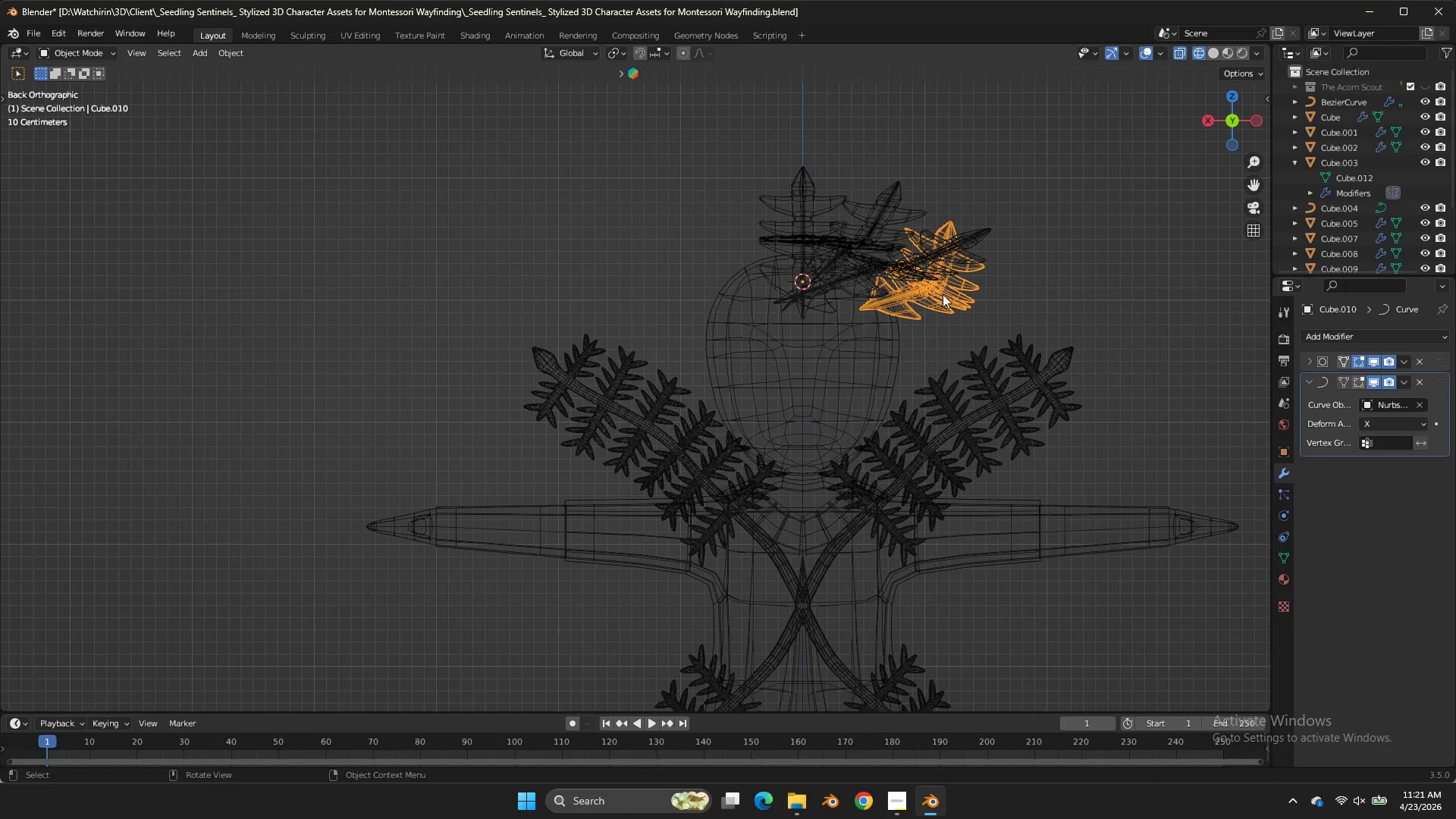 
key(Control+Z)
 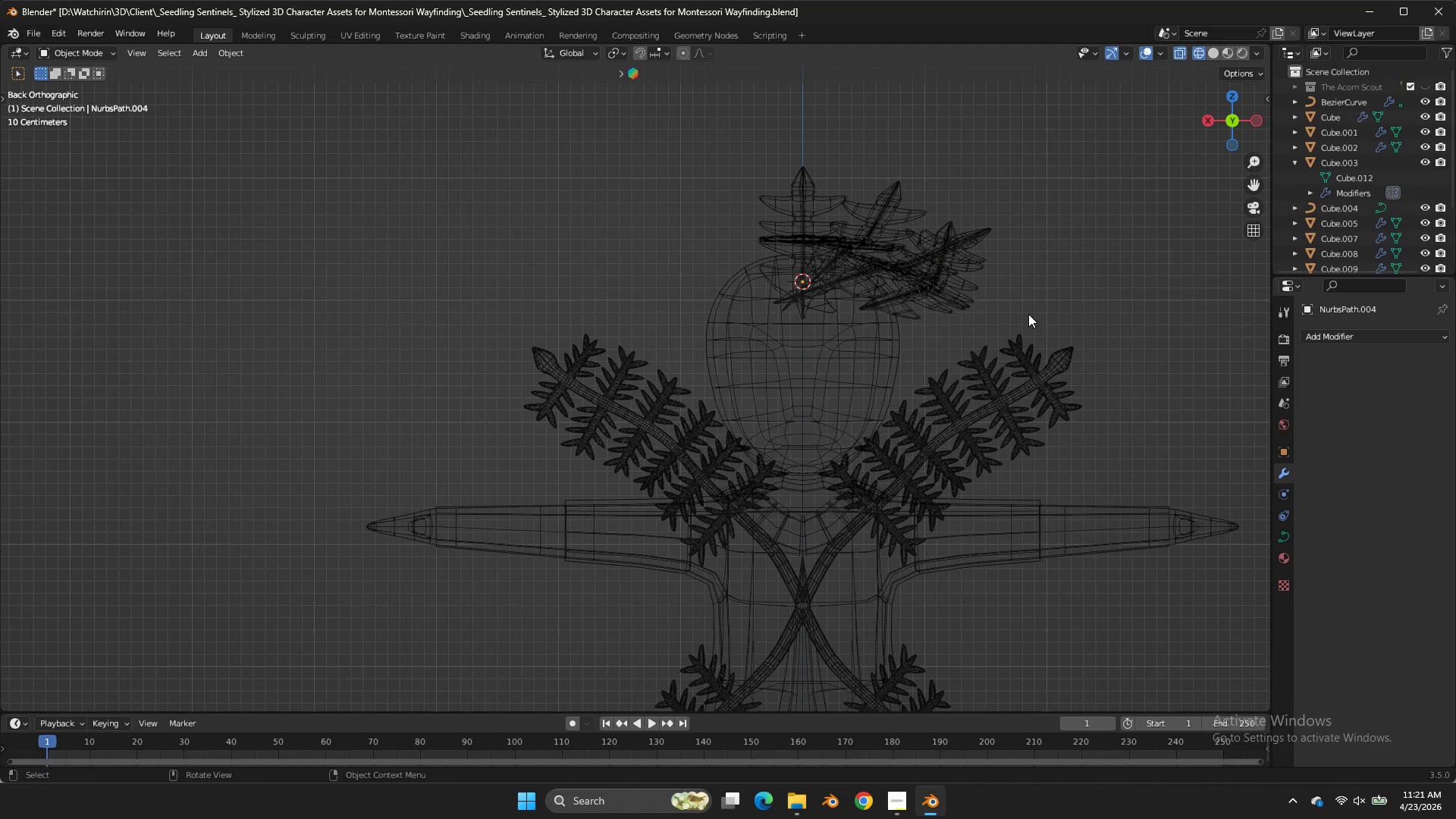 
key(Shift+ShiftLeft)
 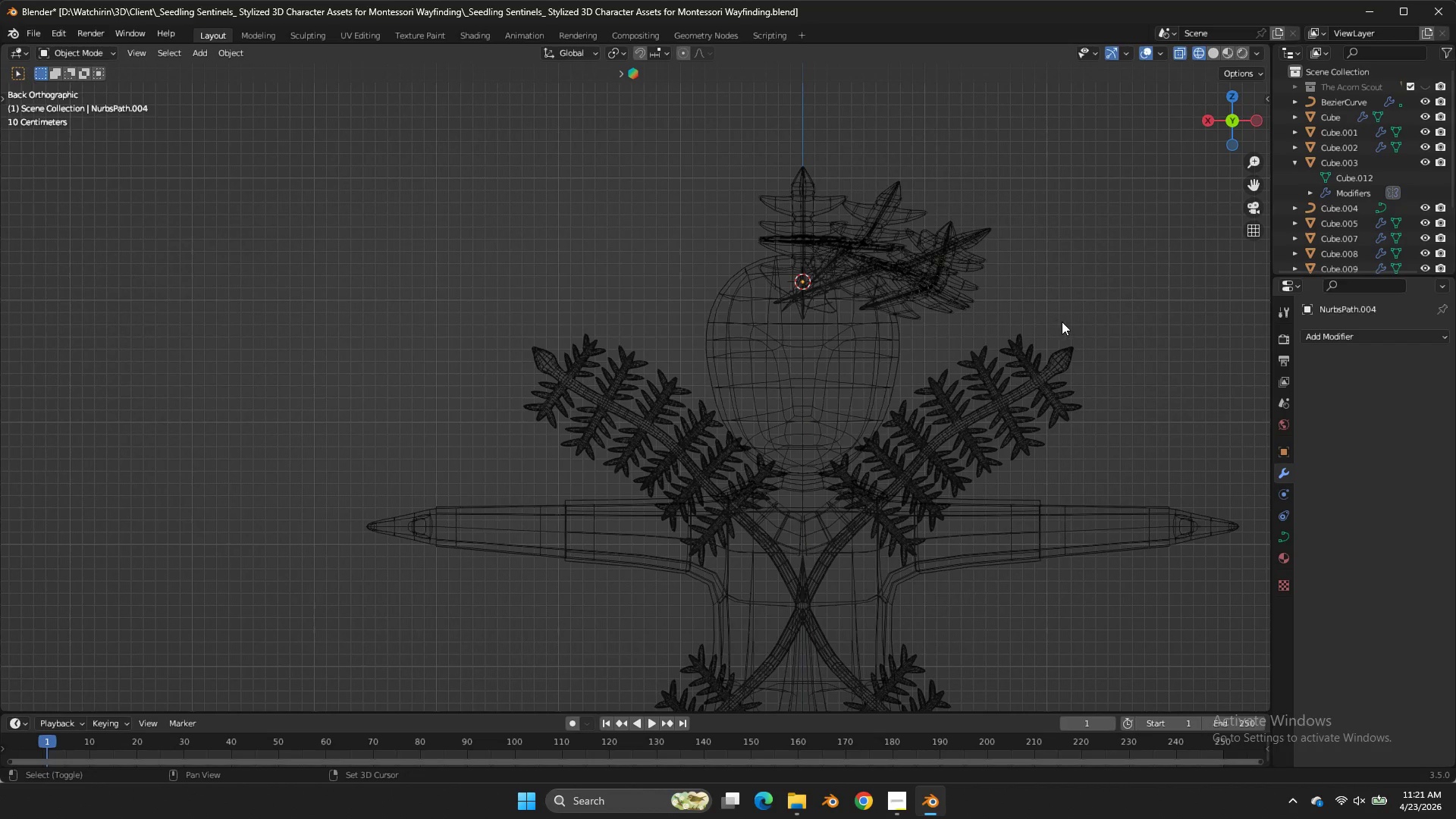 
key(Shift+D)
 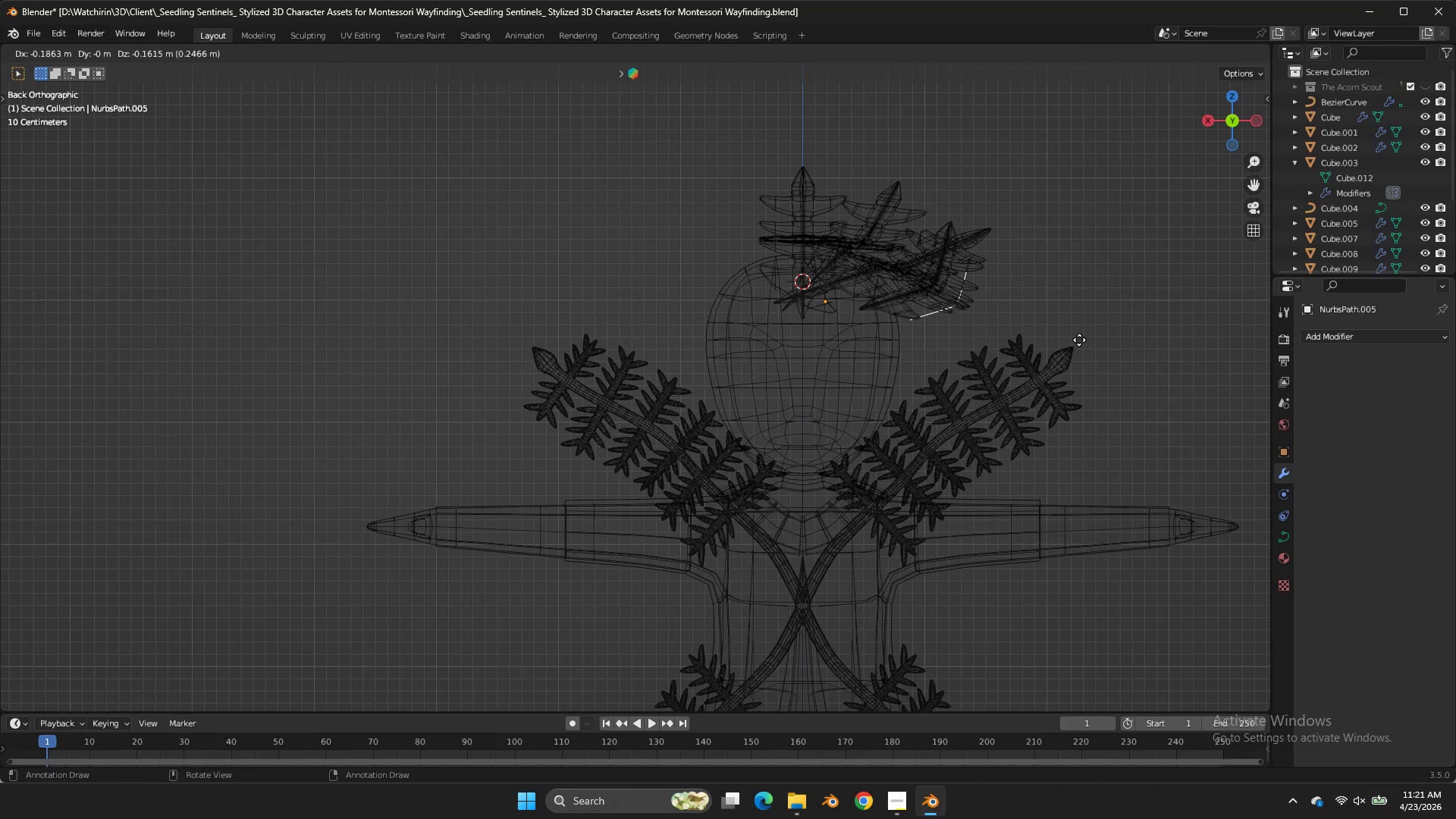 
right_click([1079, 340])
 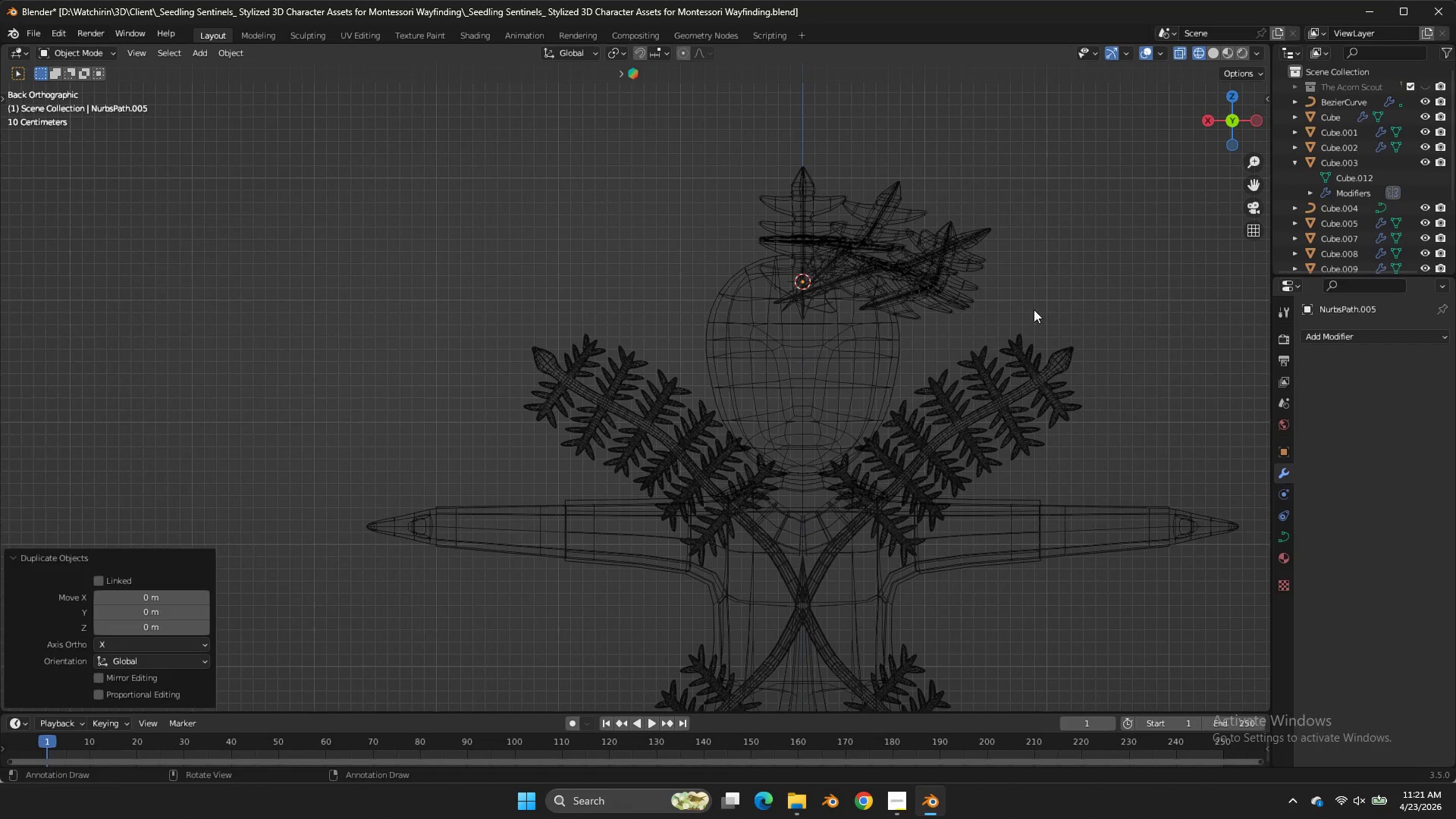 
key(Tab)
 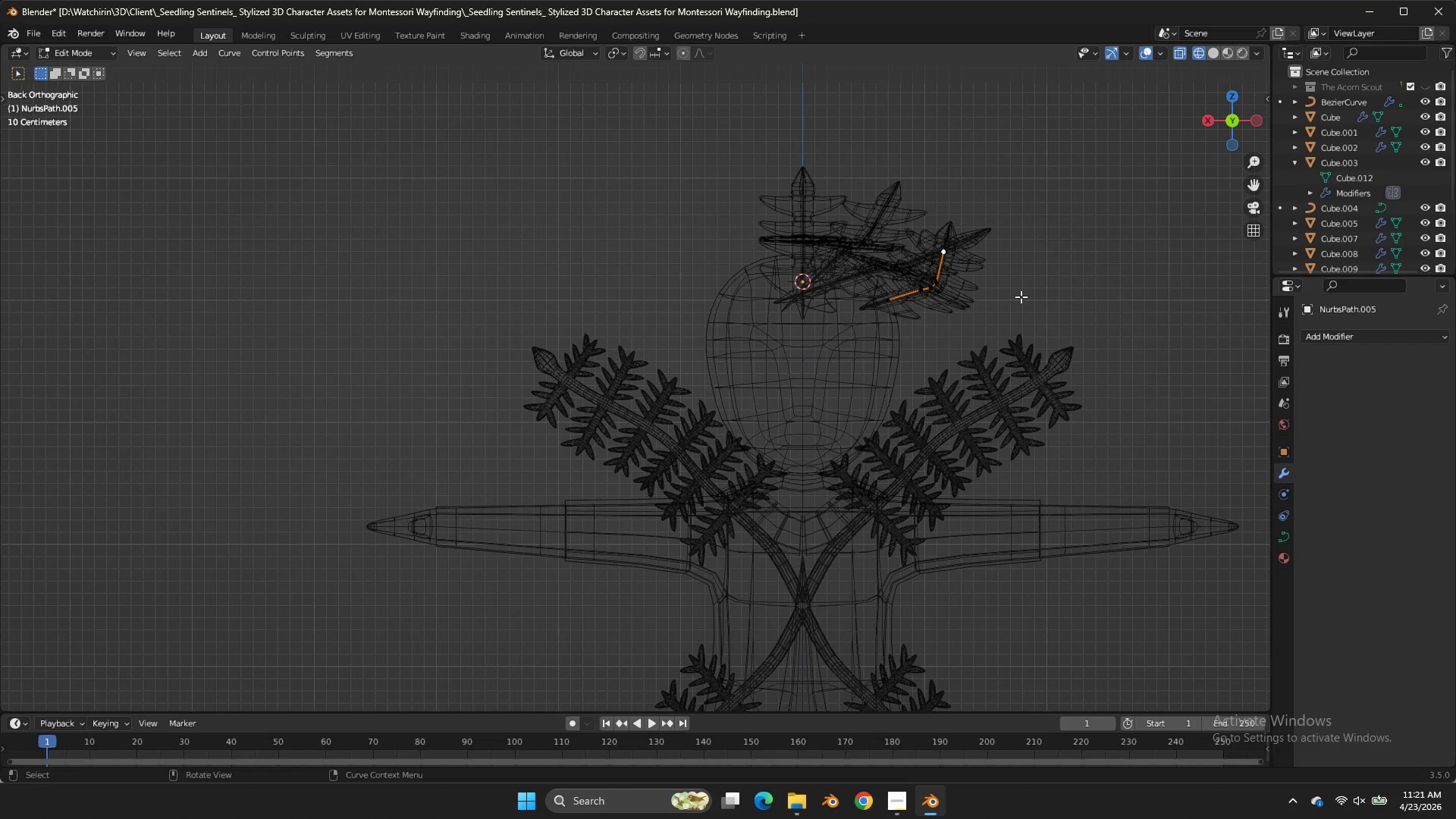 
key(A)
 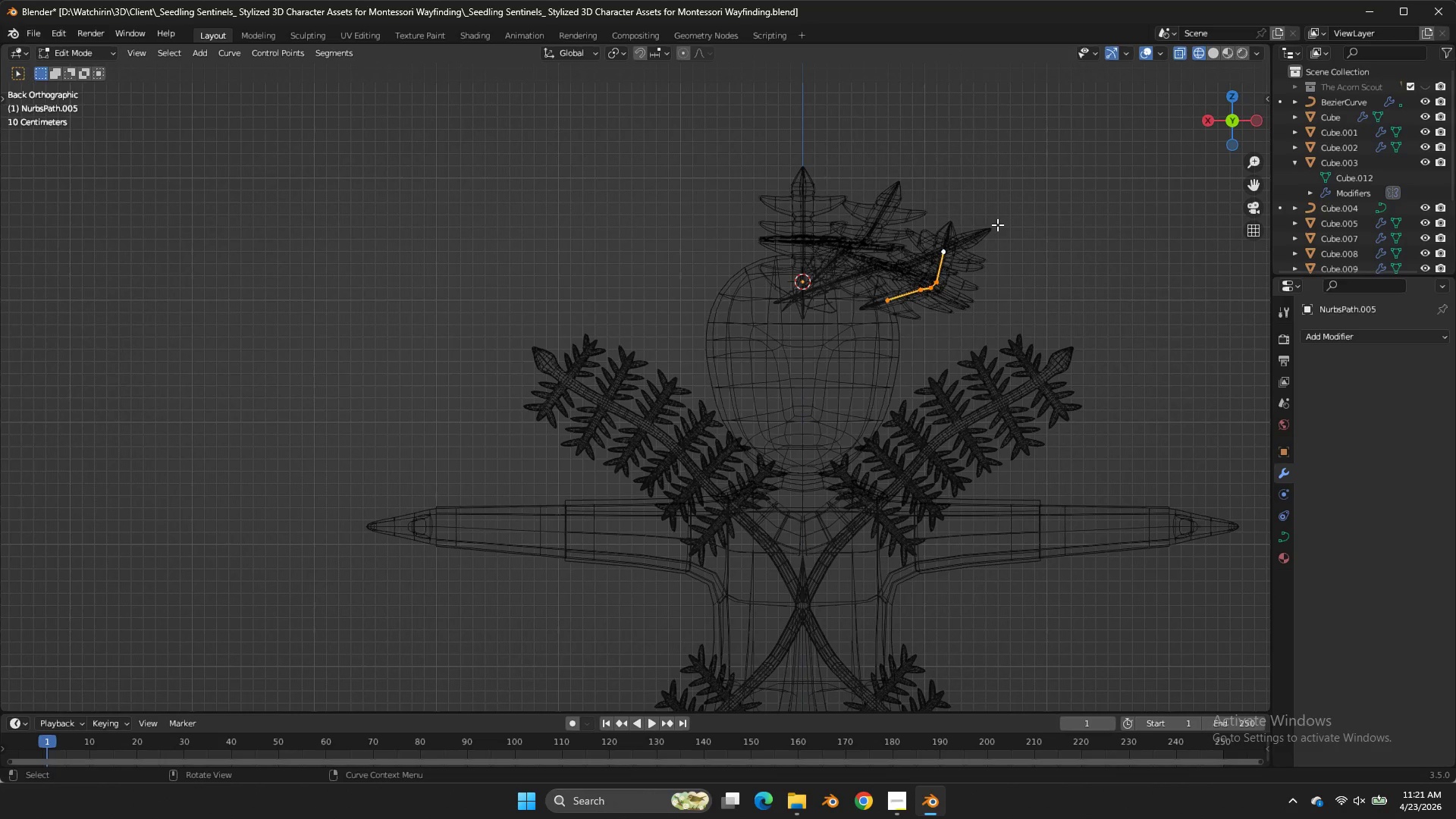 
left_click_drag(start_coordinate=[998, 231], to_coordinate=[917, 301])
 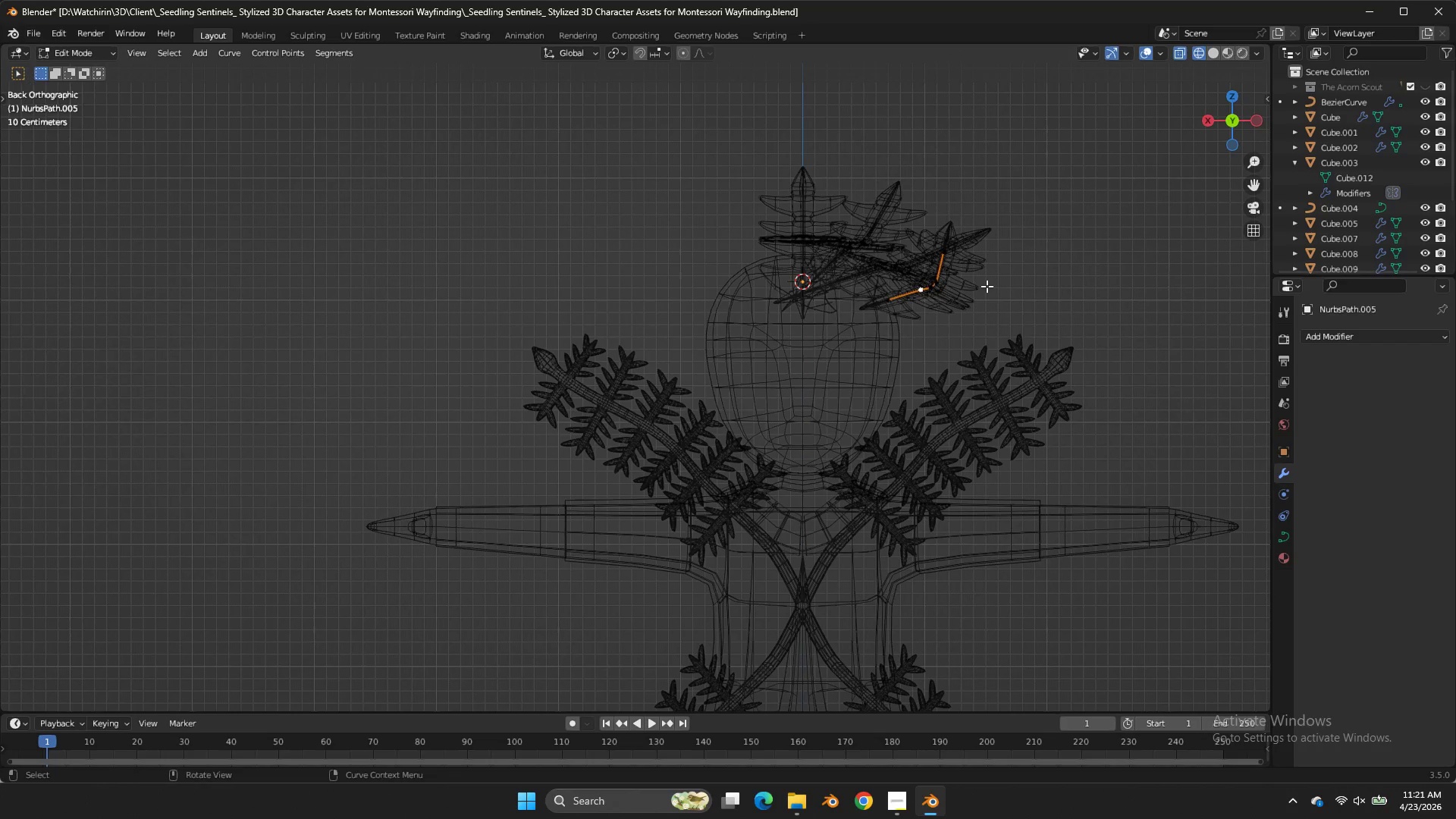 
key(Control+ControlLeft)
 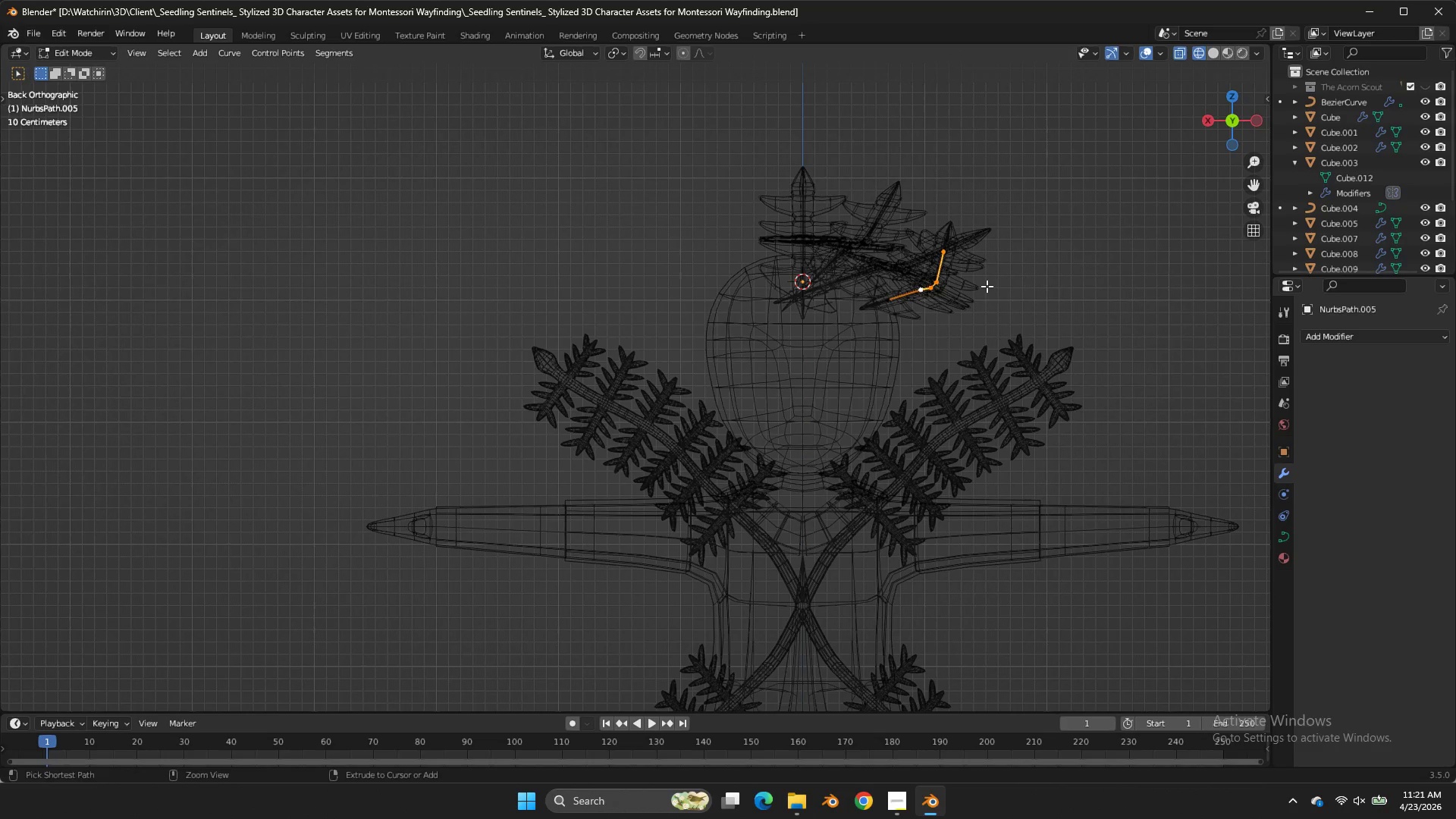 
key(Control+Z)
 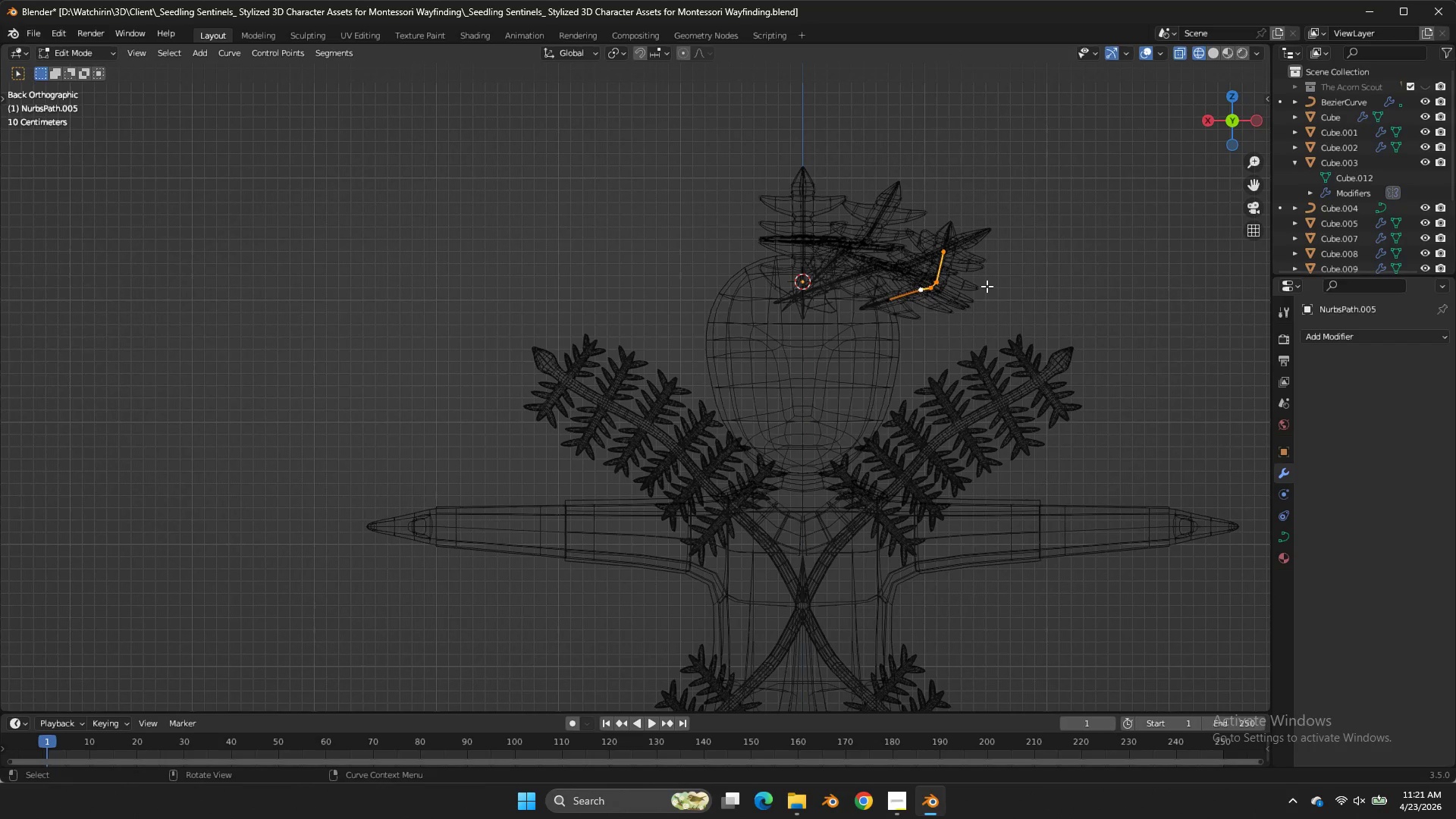 
type(gz)
 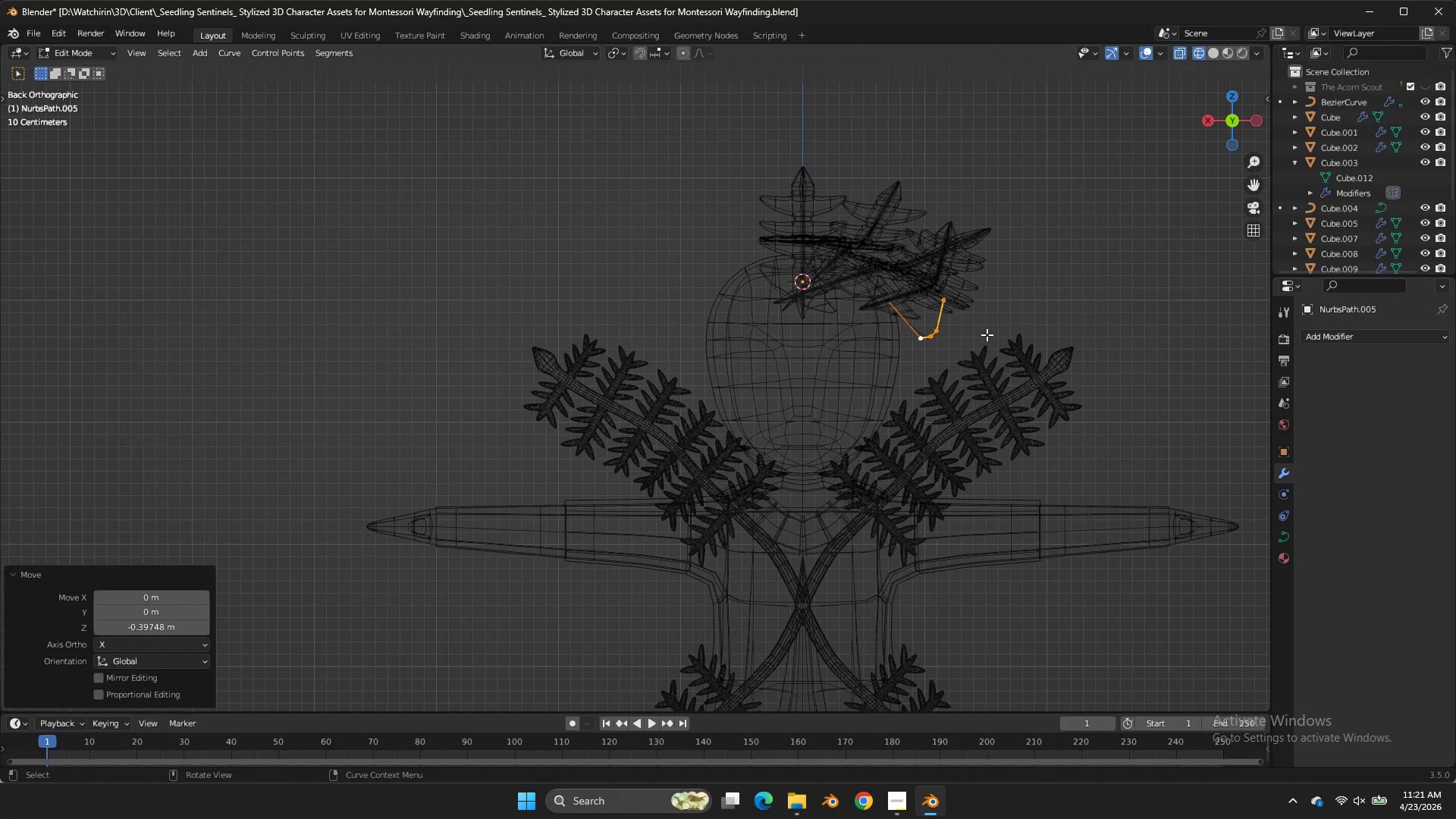 
double_click([987, 334])
 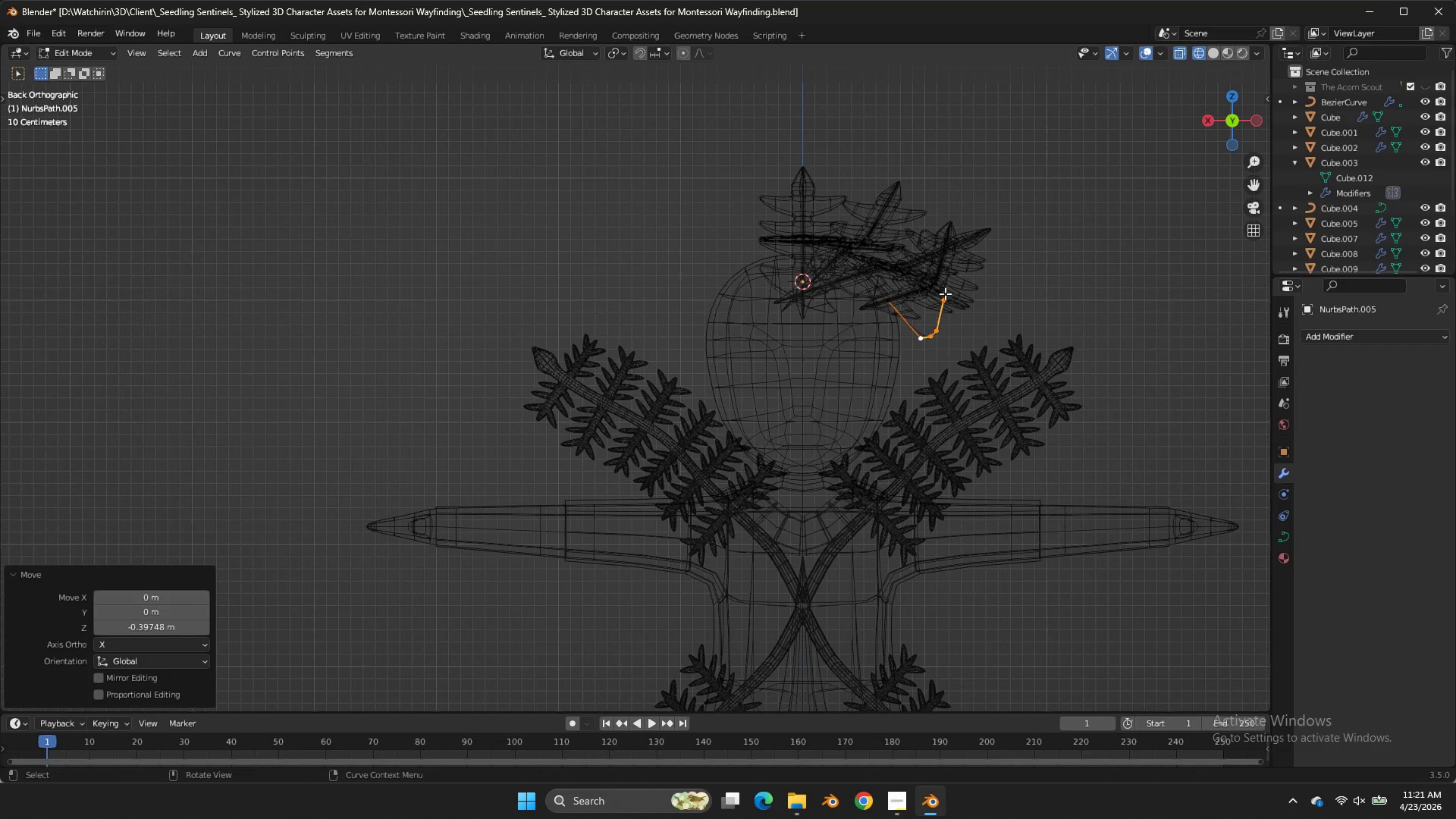 
triple_click([944, 294])
 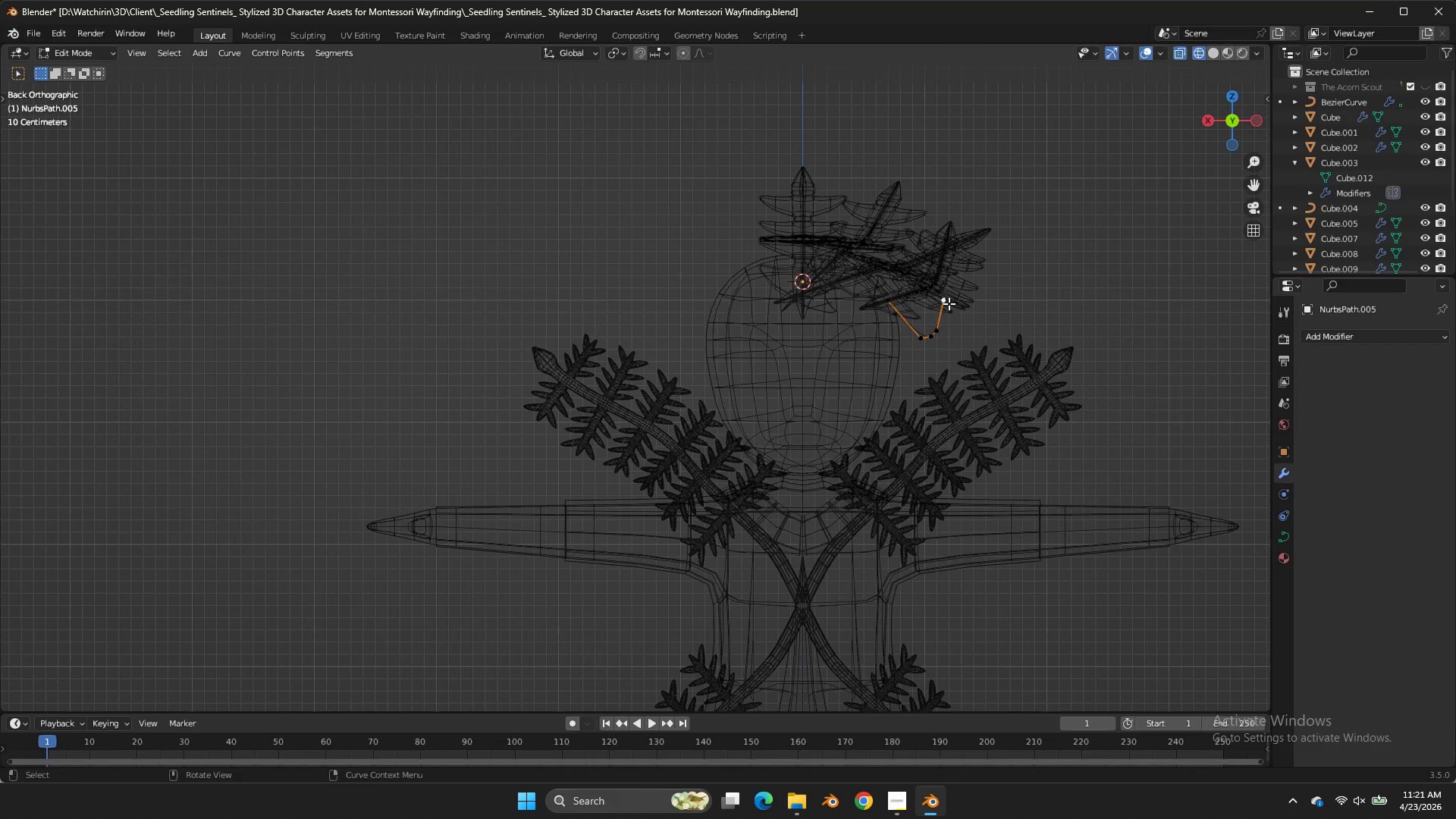 
key(G)
 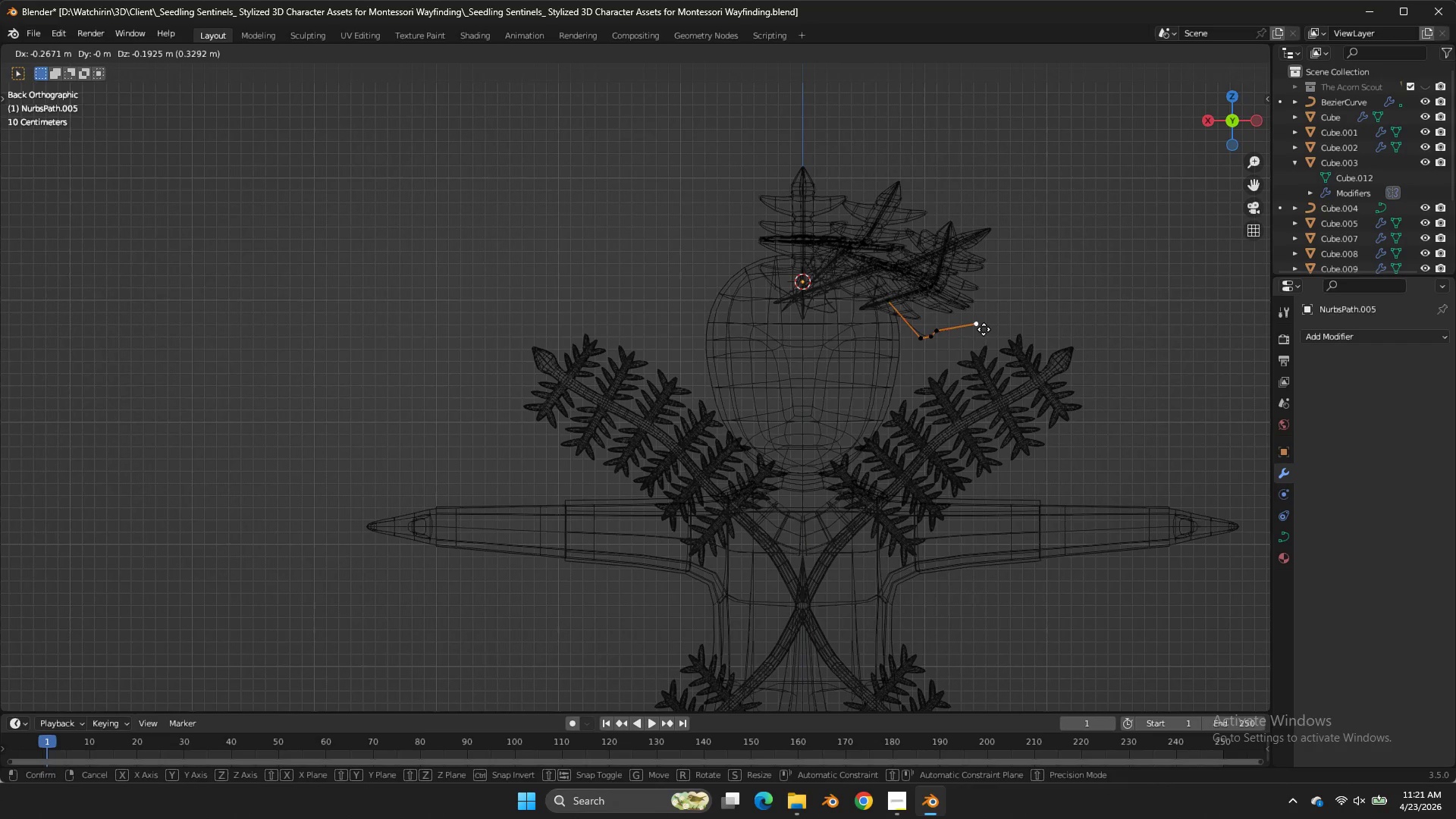 
double_click([984, 329])
 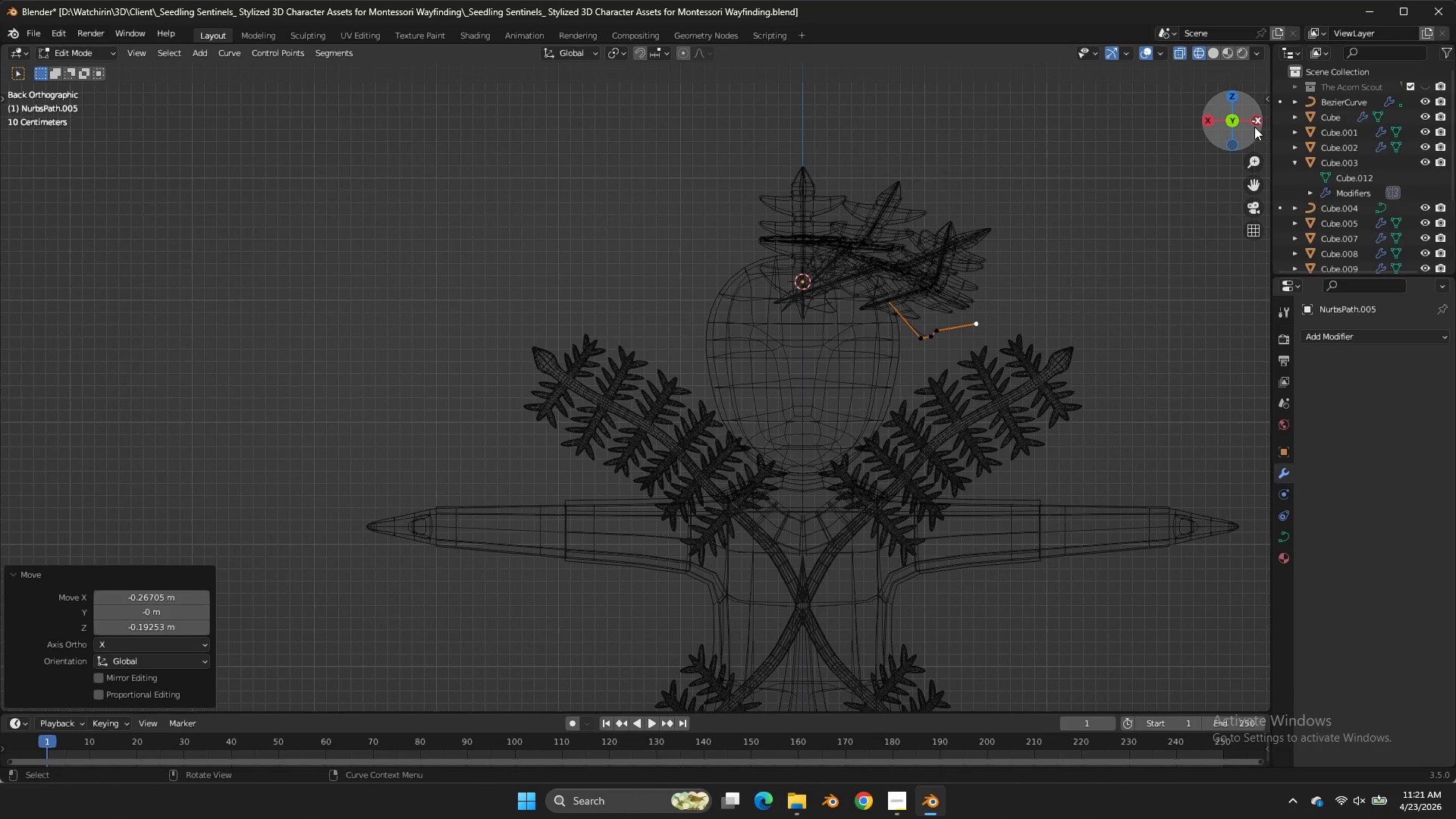 
left_click([1256, 126])
 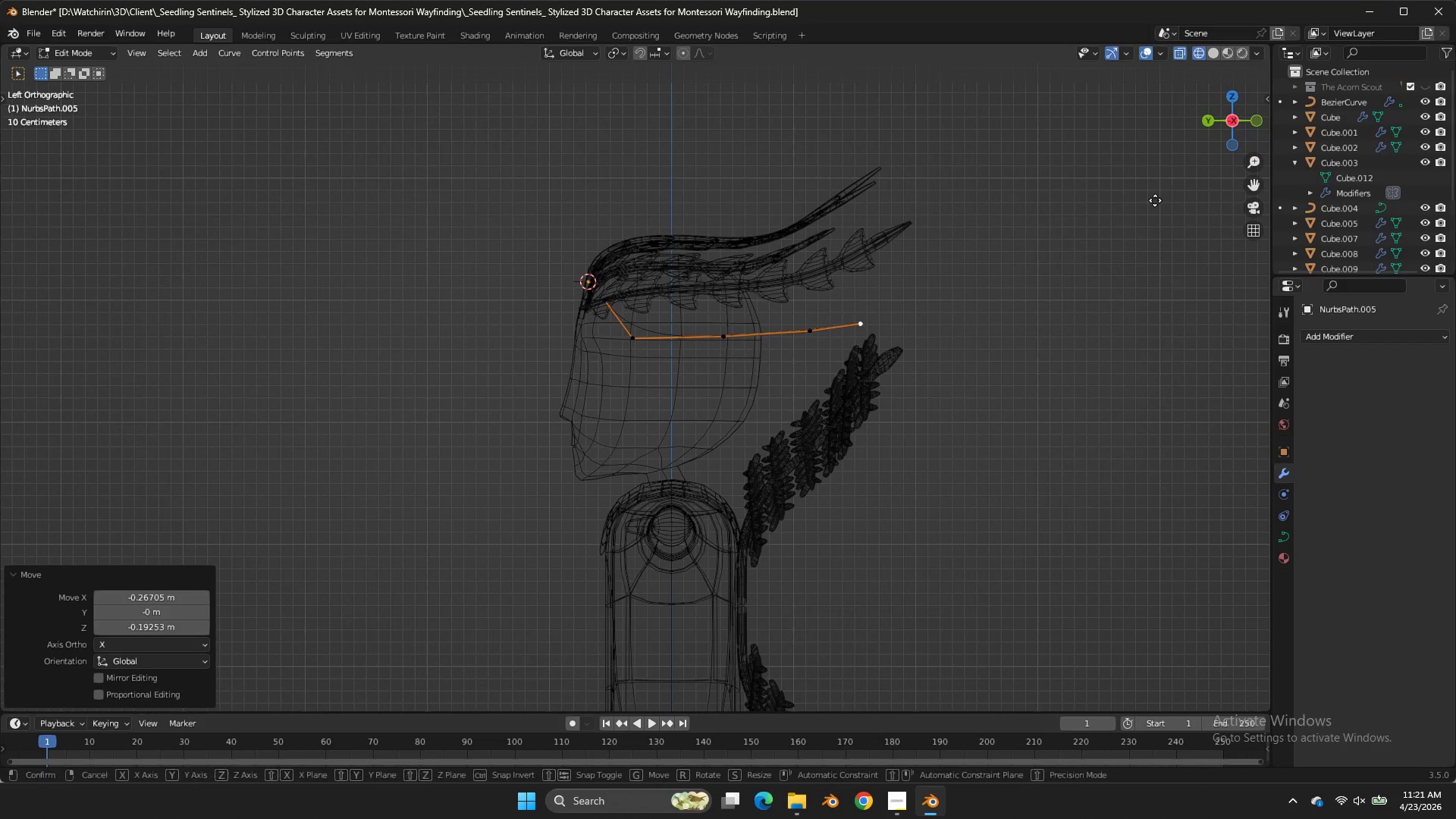 
key(G)
 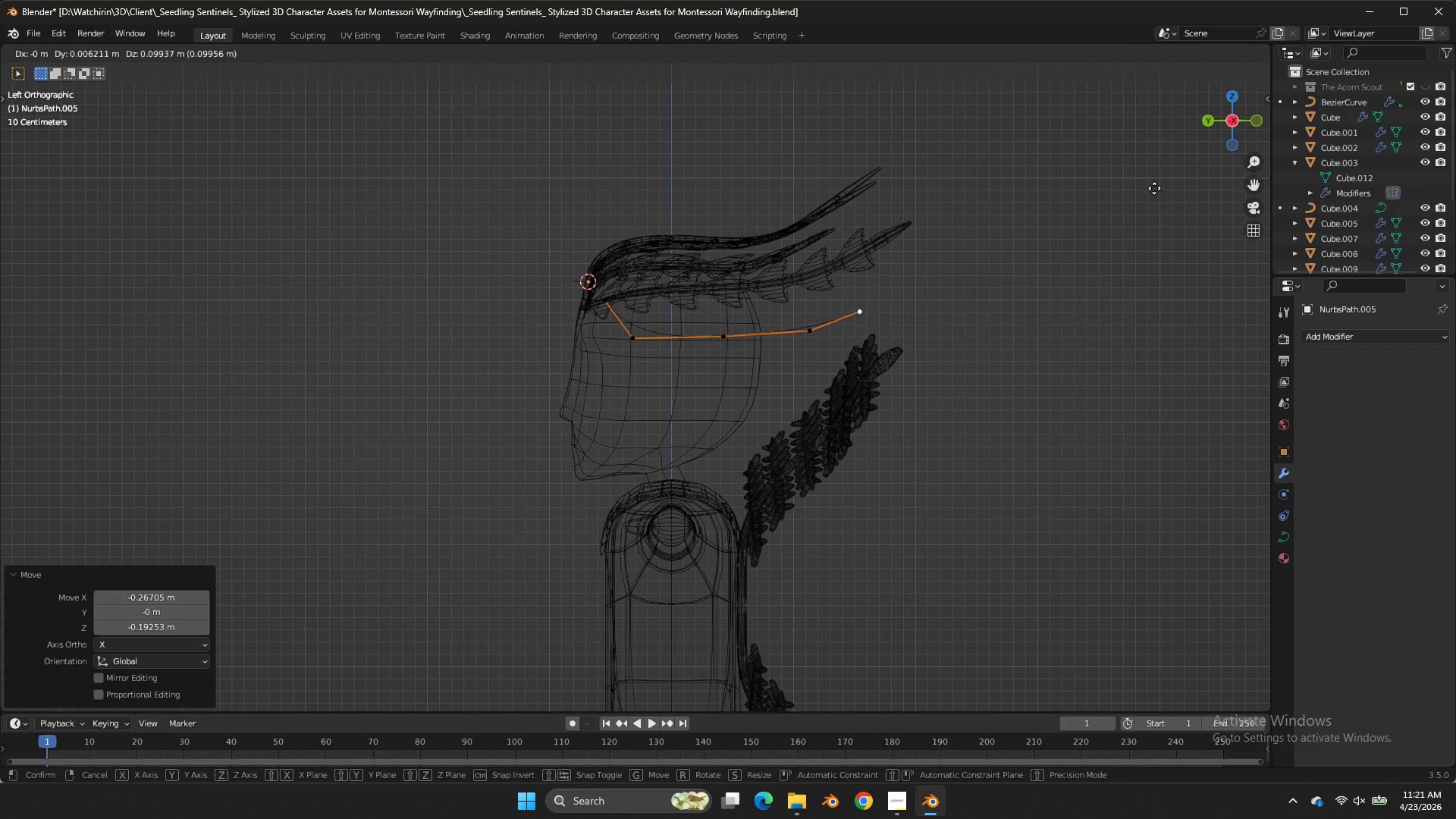 
left_click([1154, 188])
 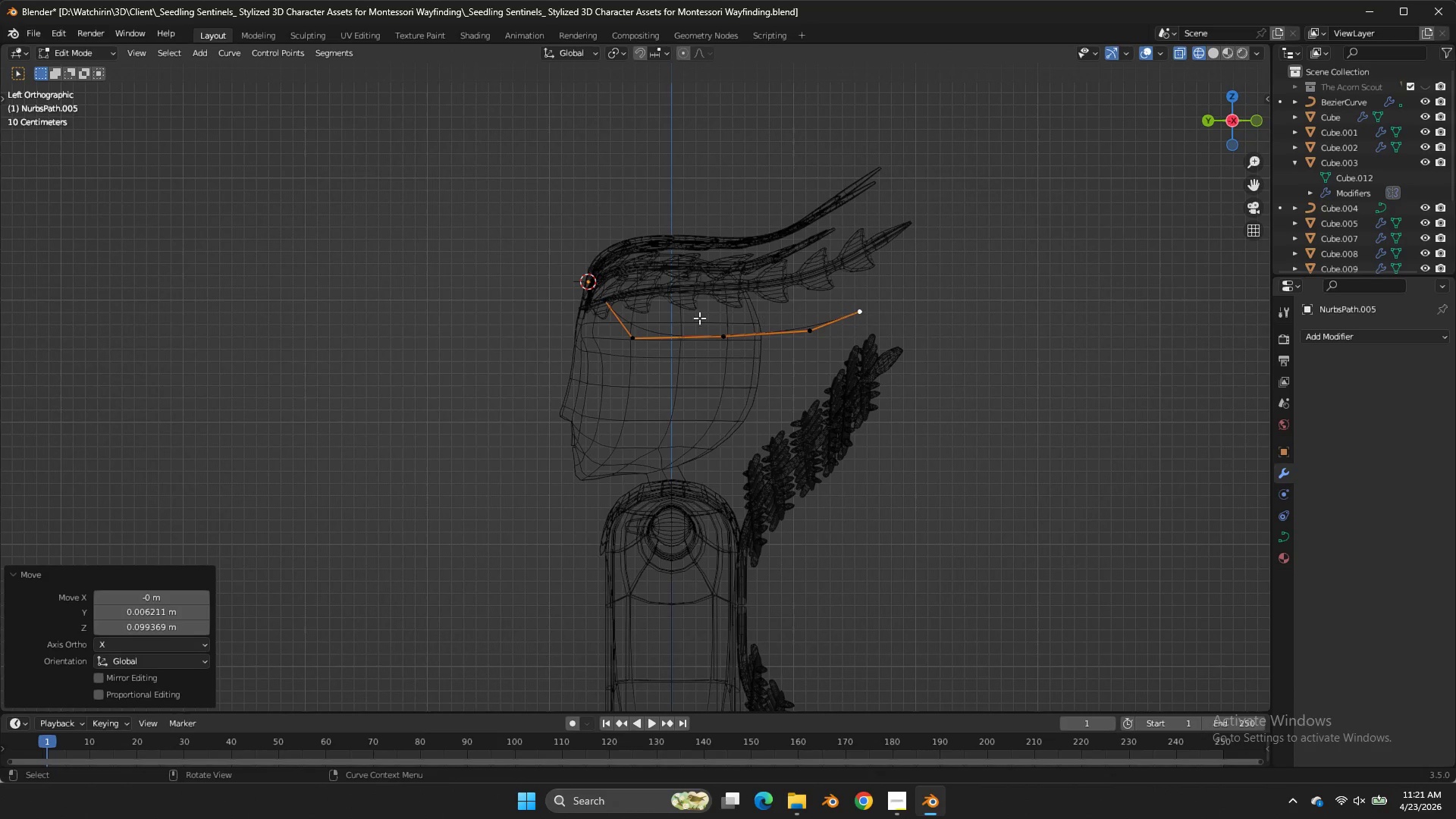 
left_click([637, 336])
 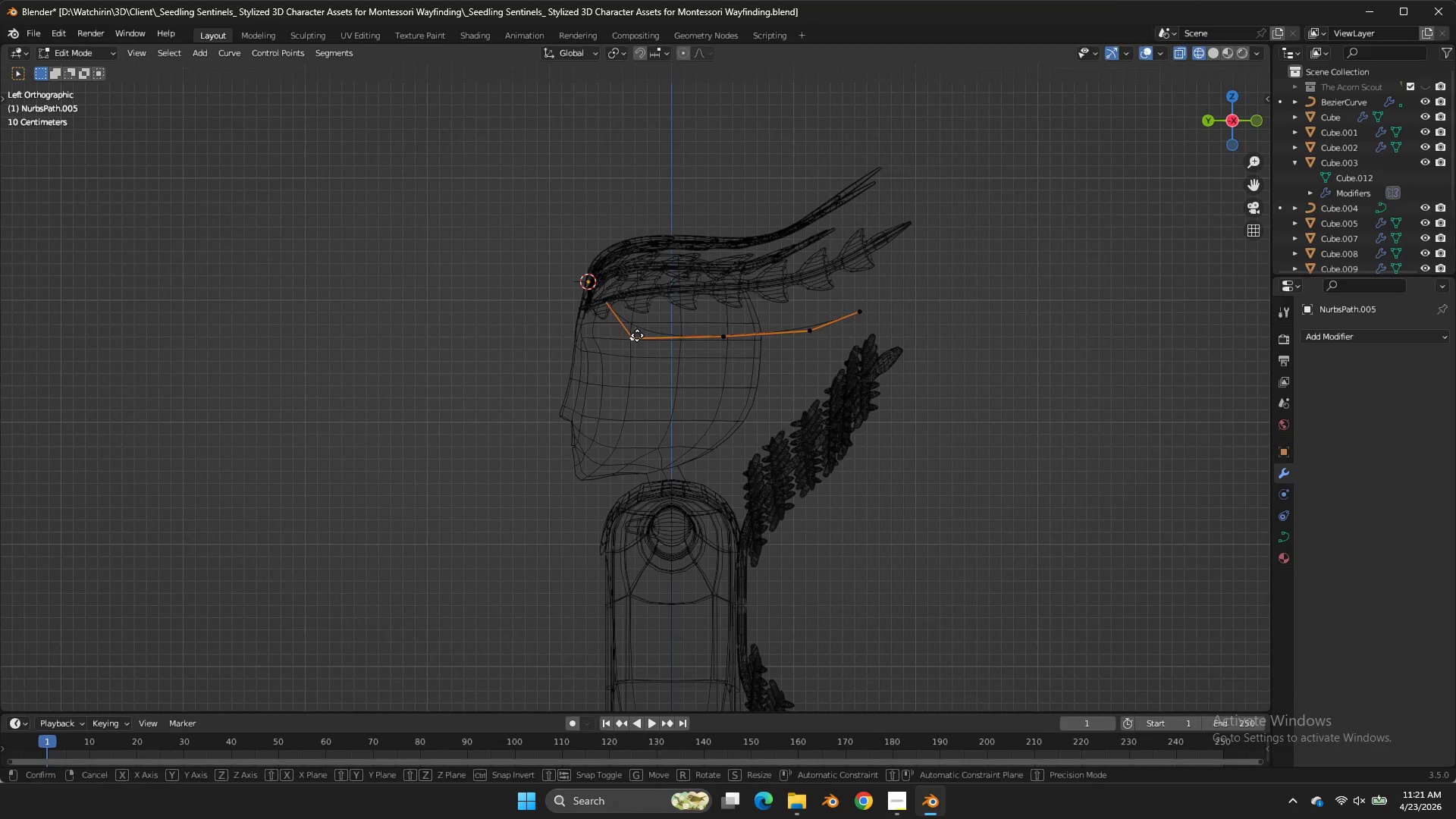 
key(G)
 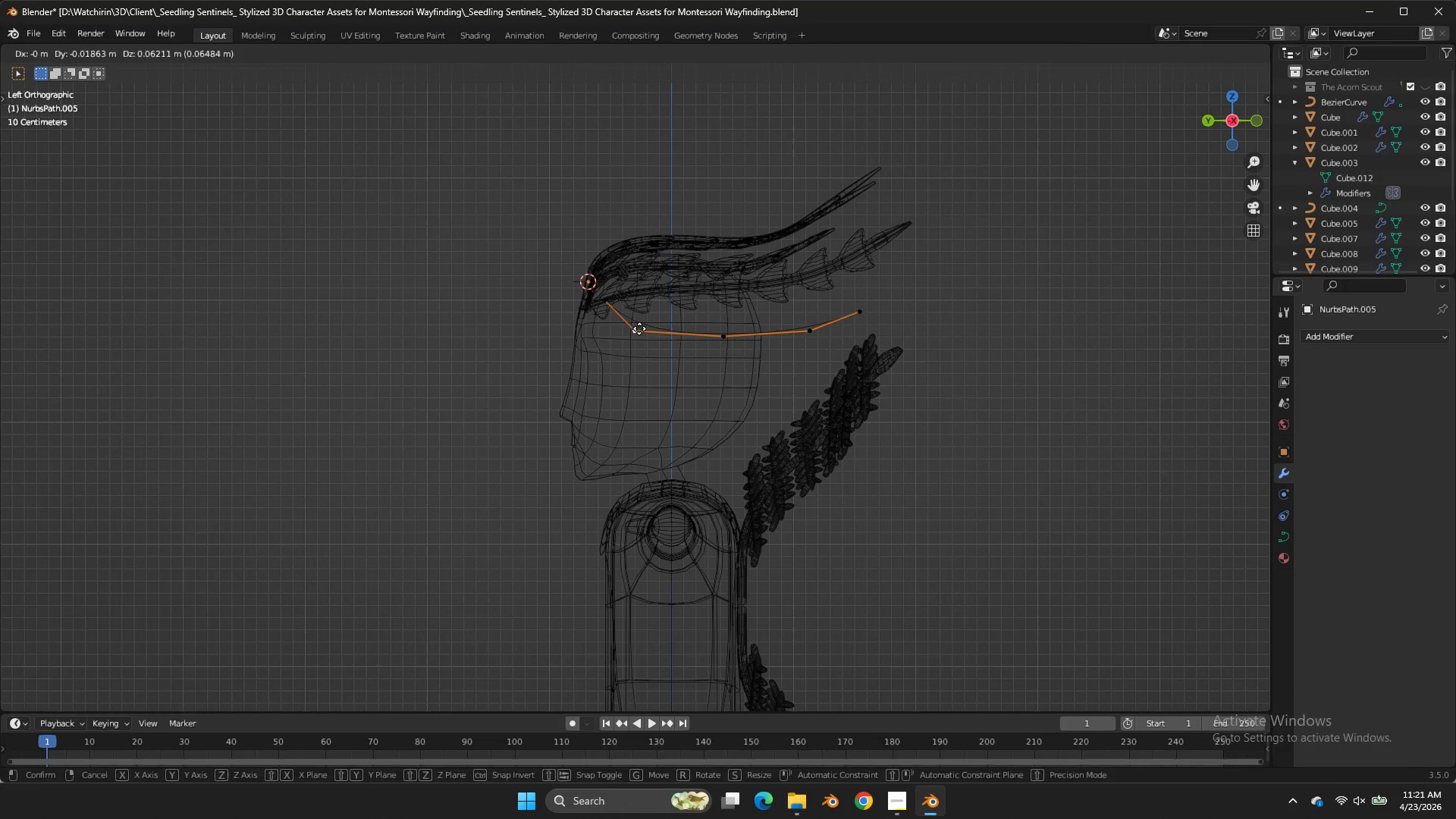 
left_click([639, 328])
 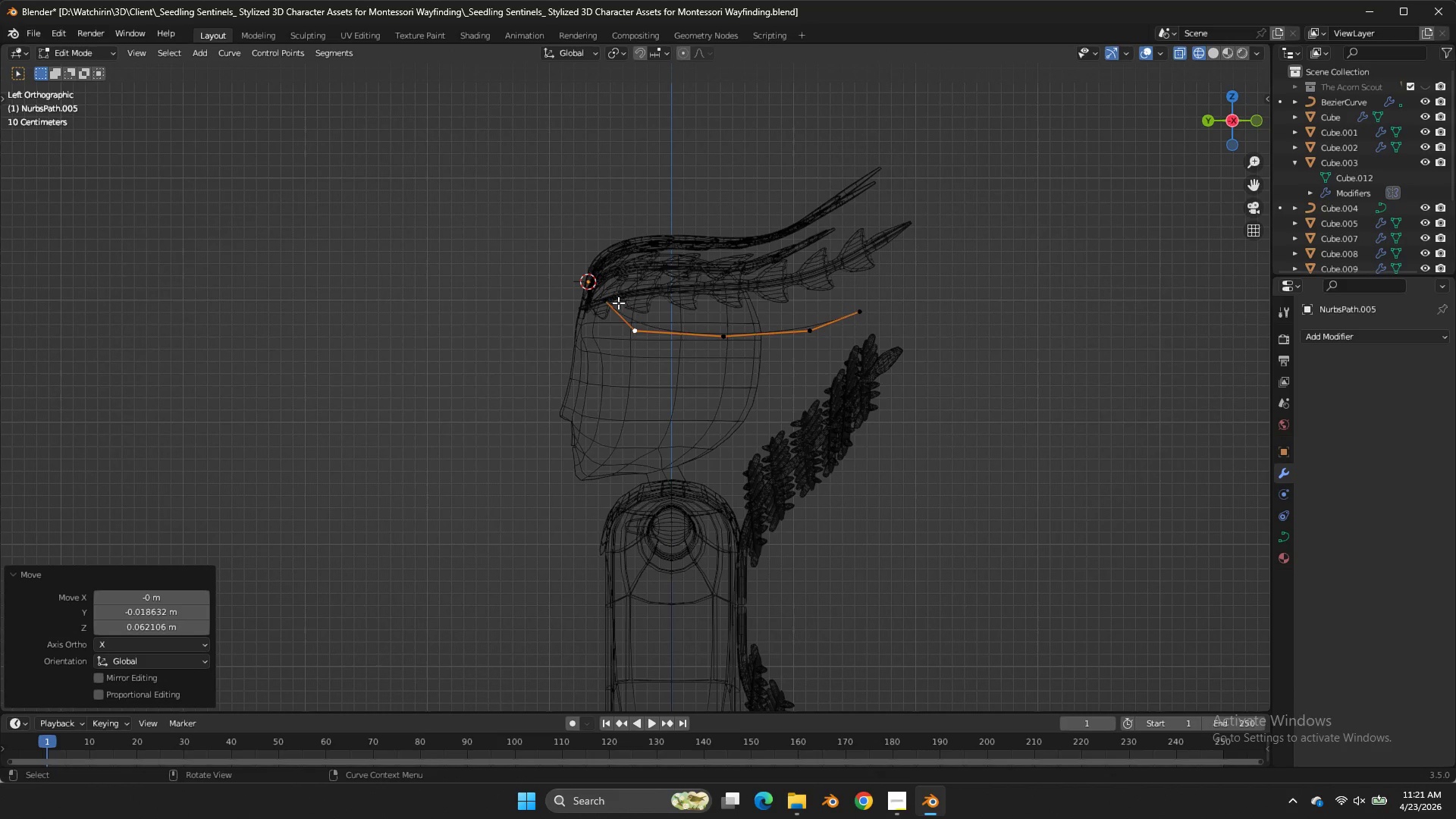 
double_click([618, 303])
 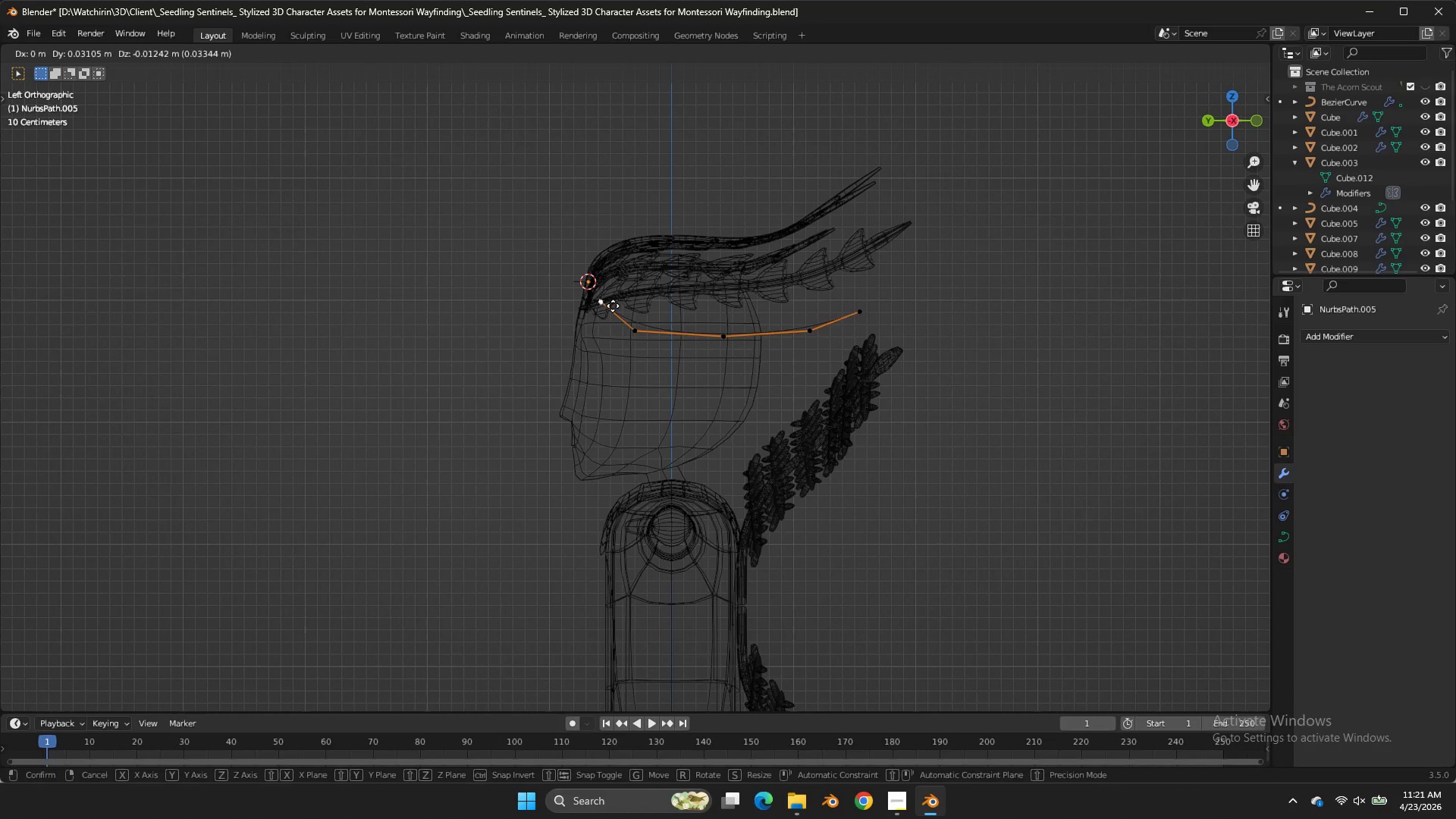 
key(G)
 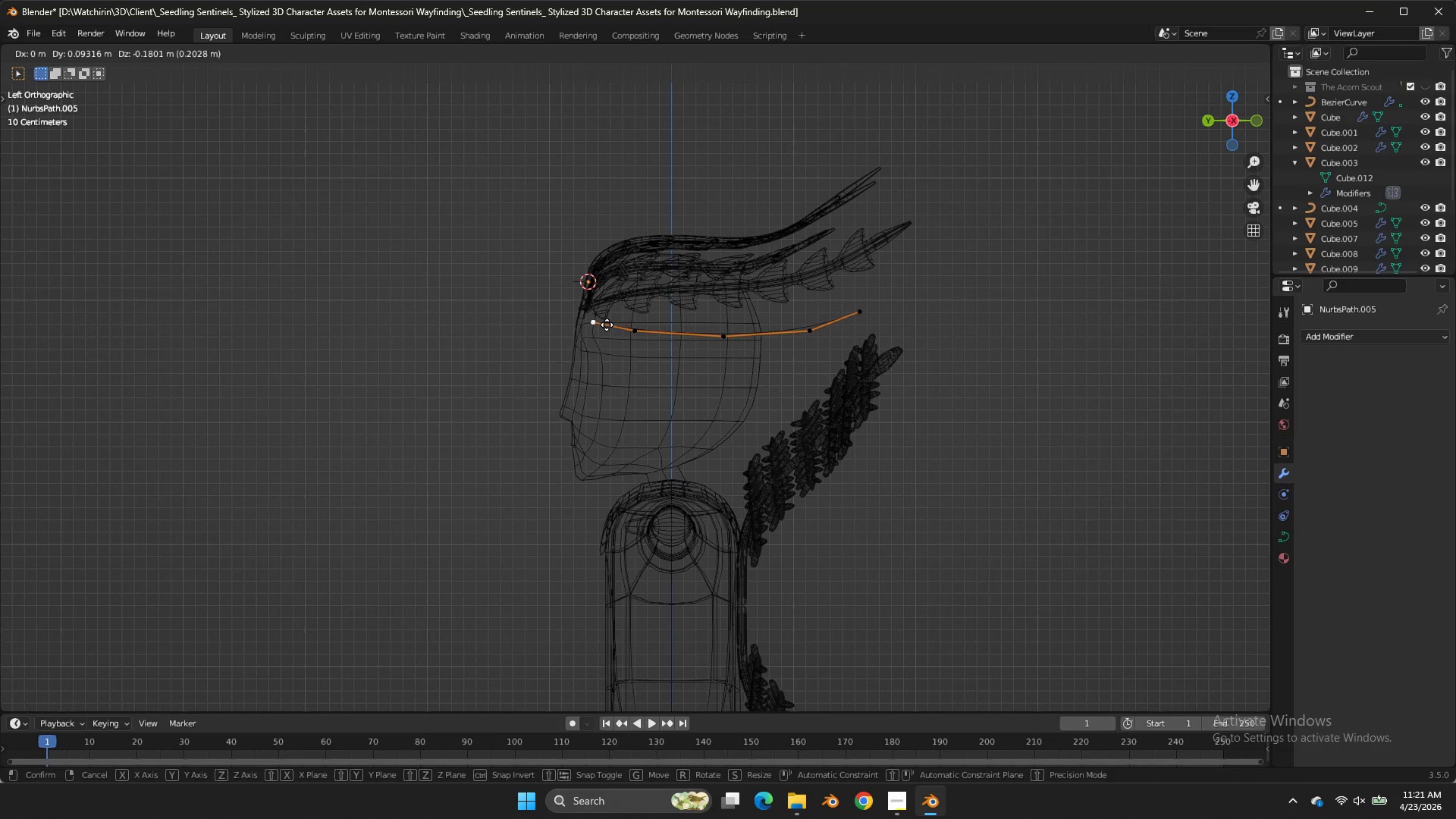 
left_click([607, 325])
 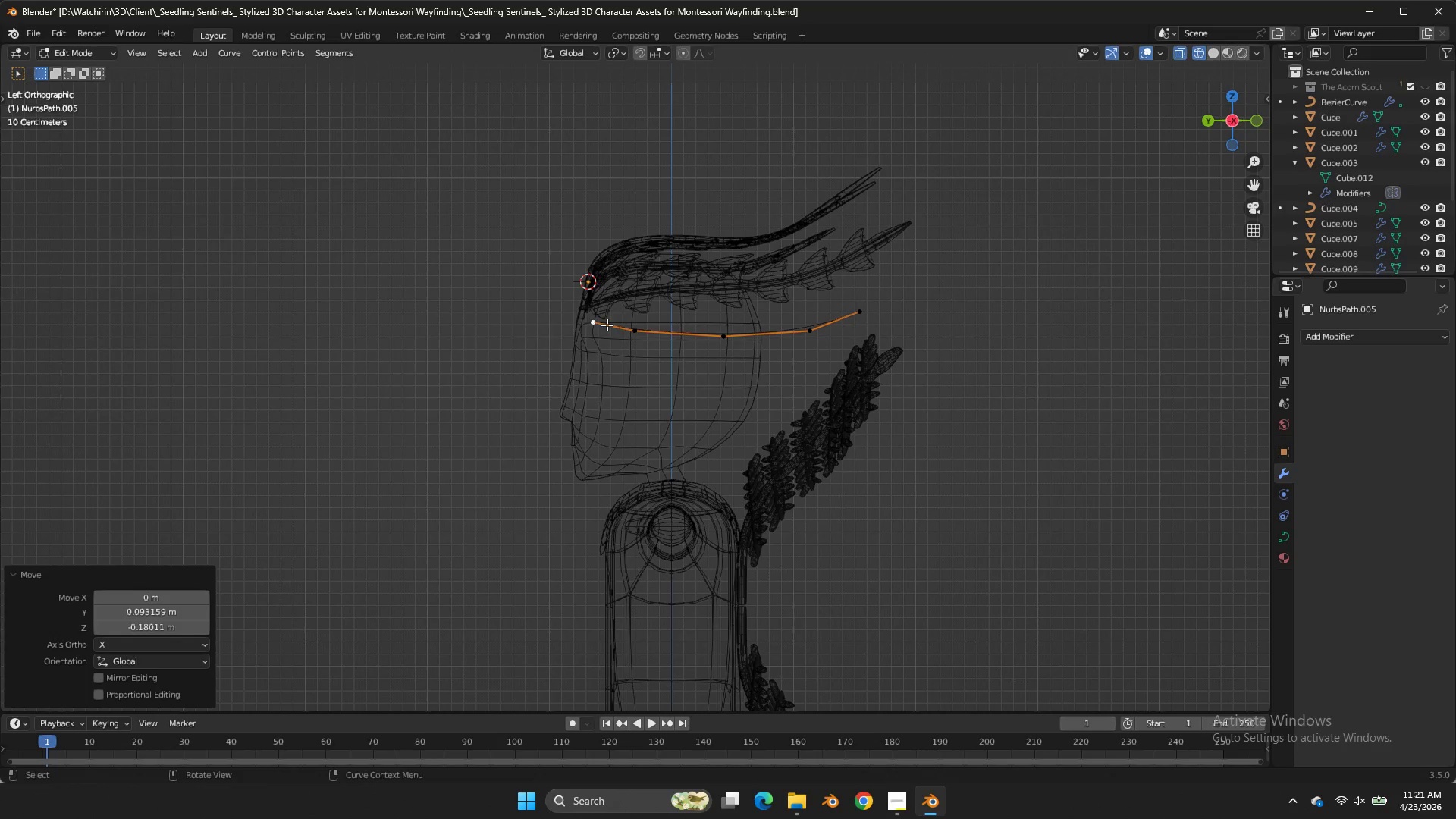 
double_click([607, 325])
 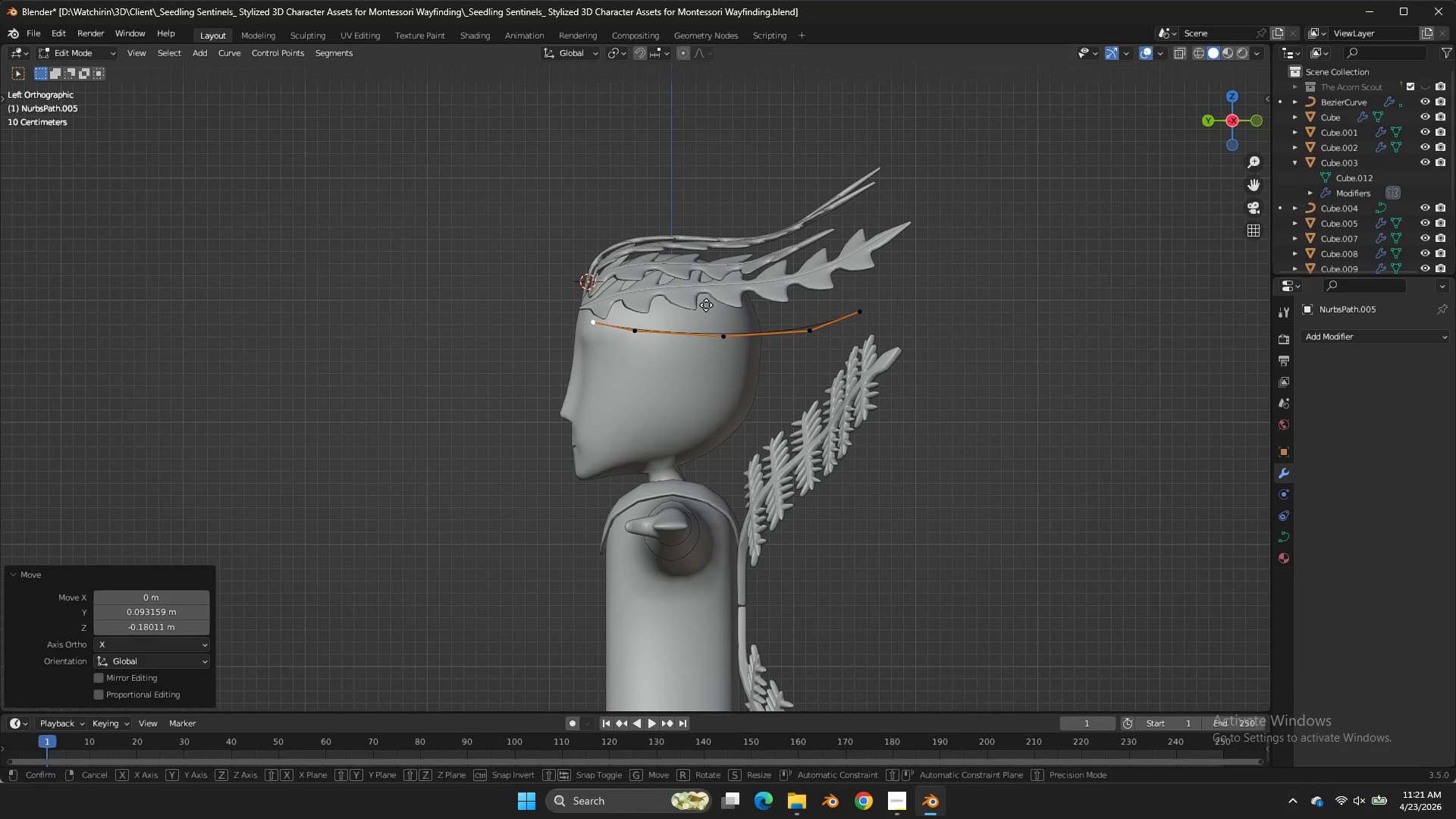 
triple_click([607, 325])
 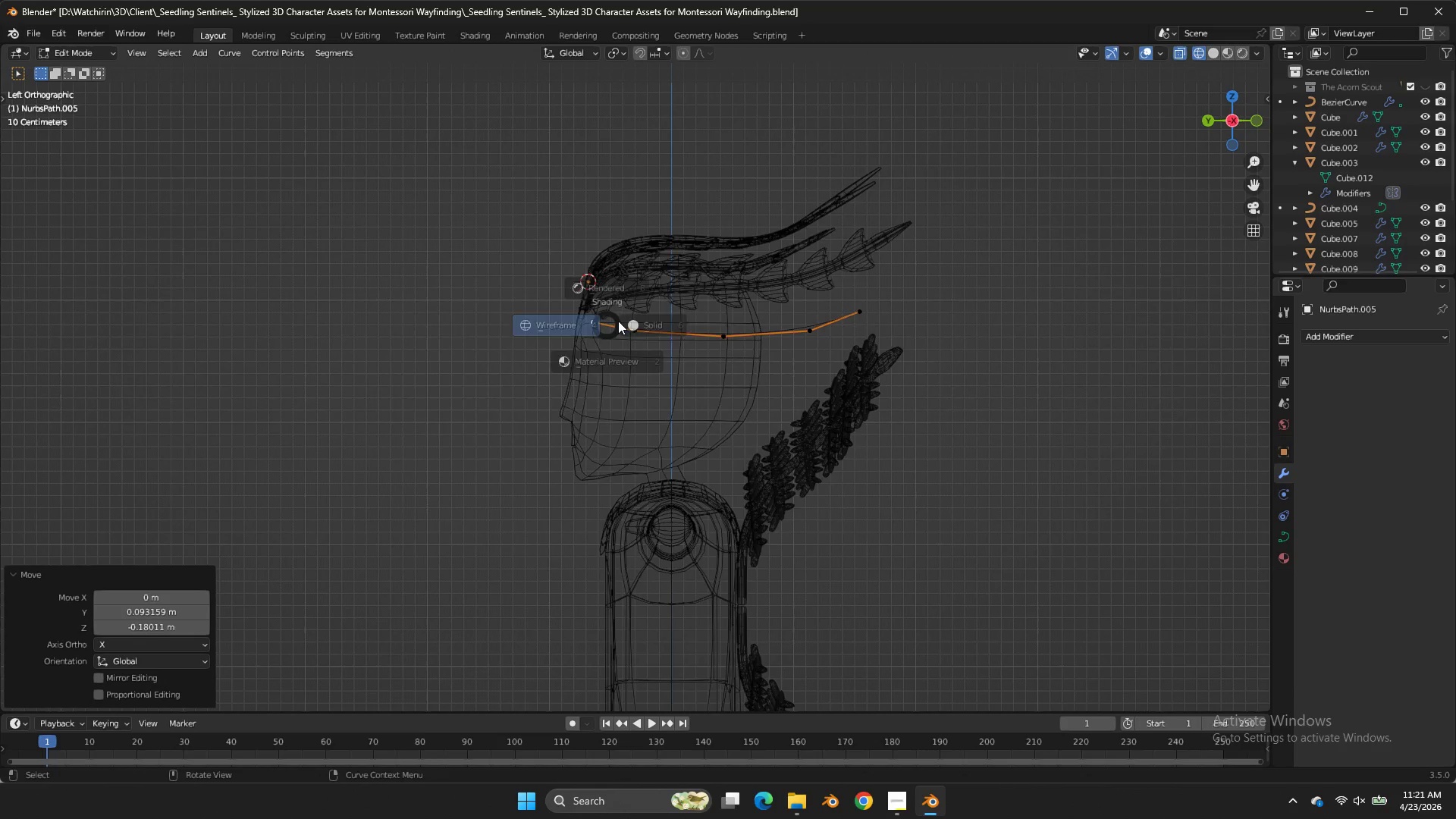 
type(zgz)
 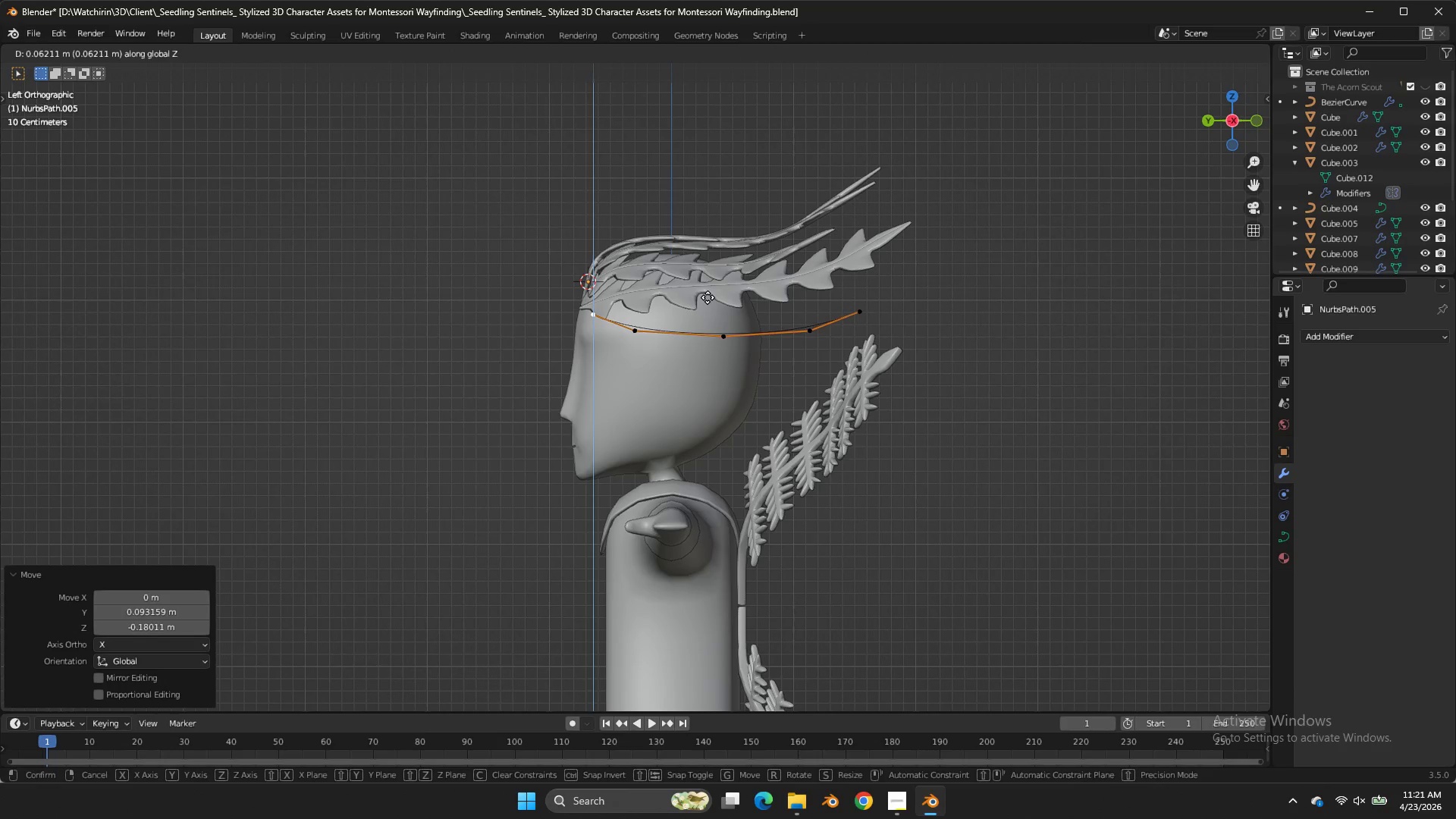 
left_click([708, 297])
 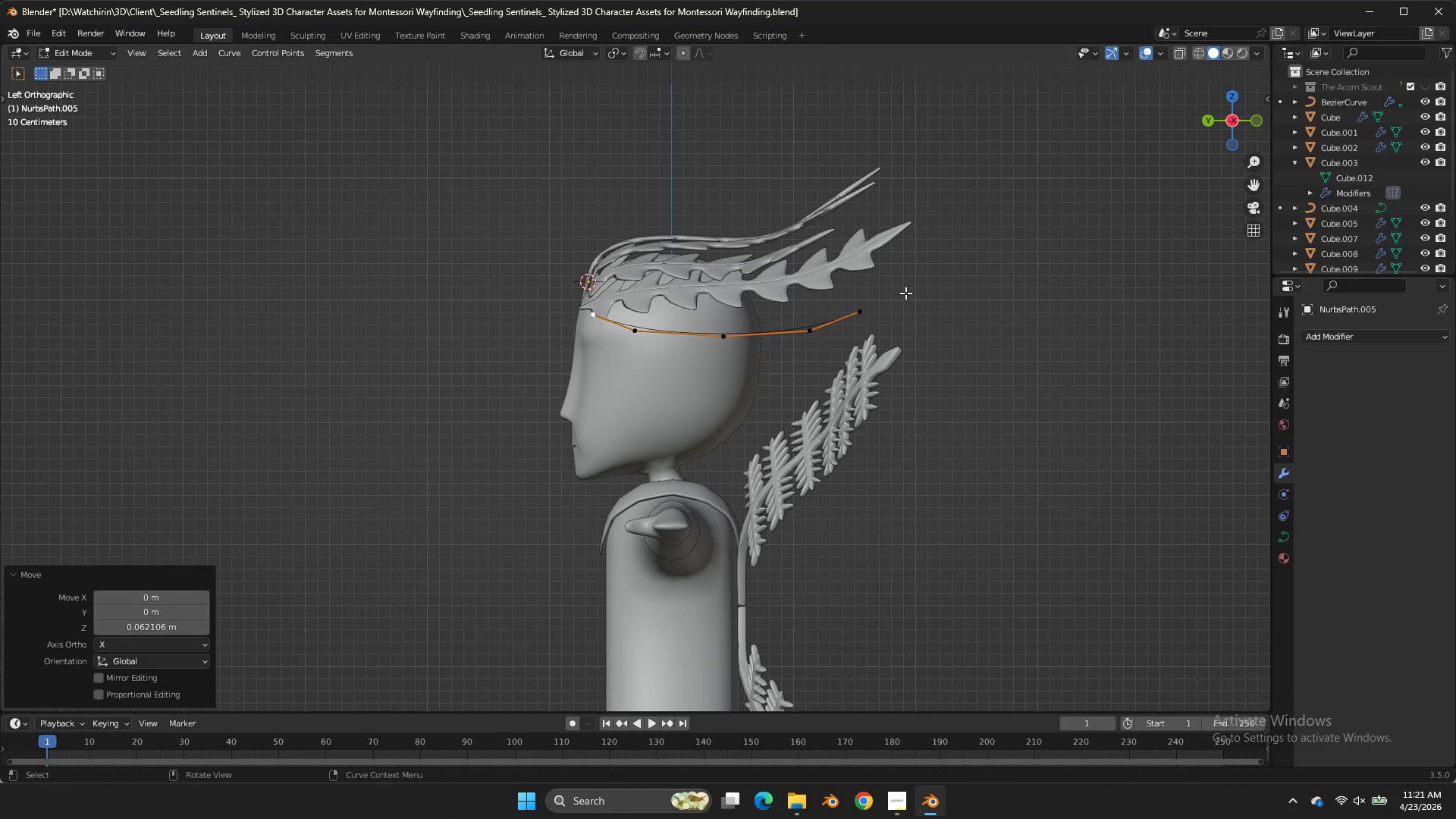 
key(Tab)
 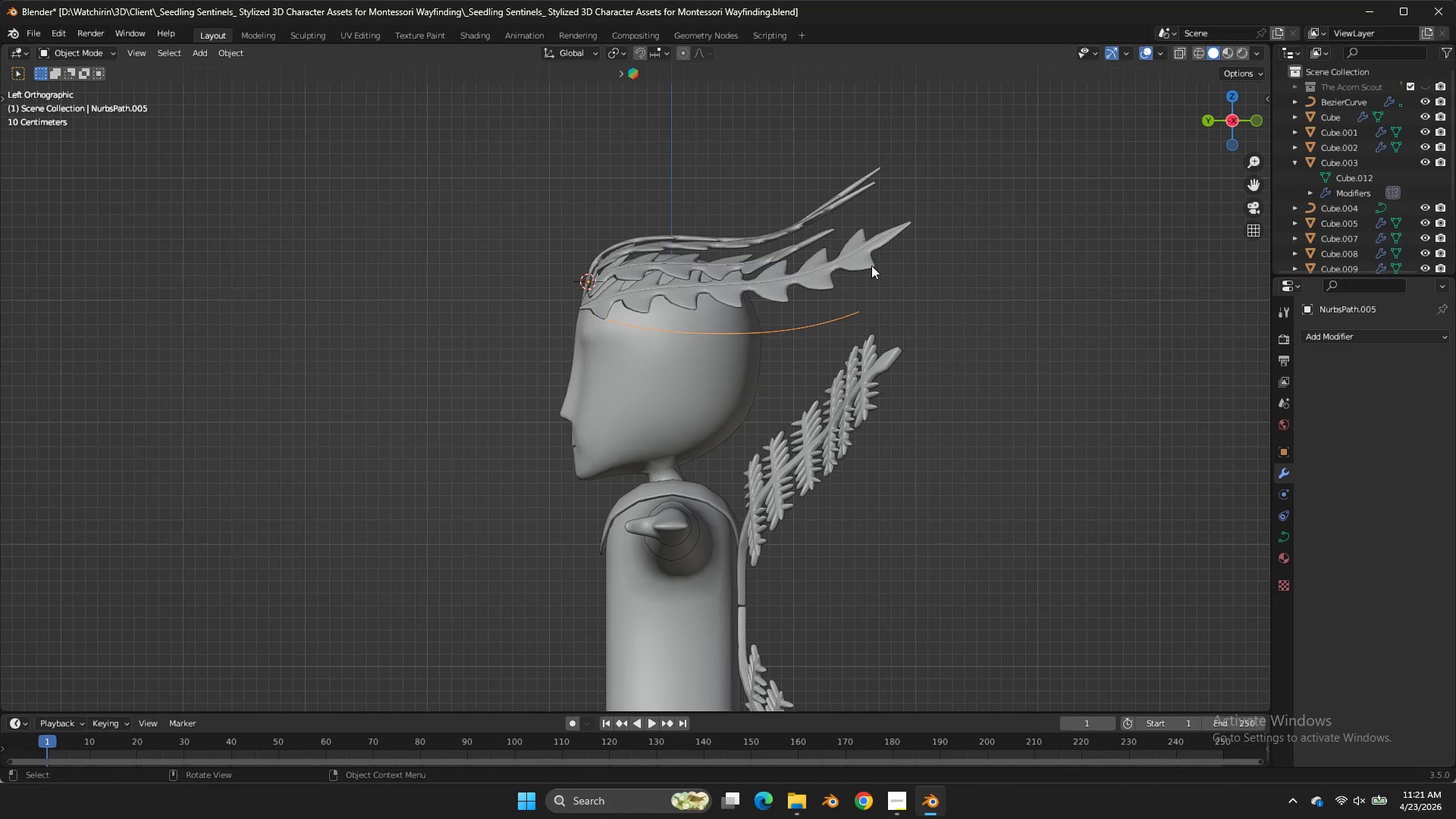 
left_click([871, 265])
 